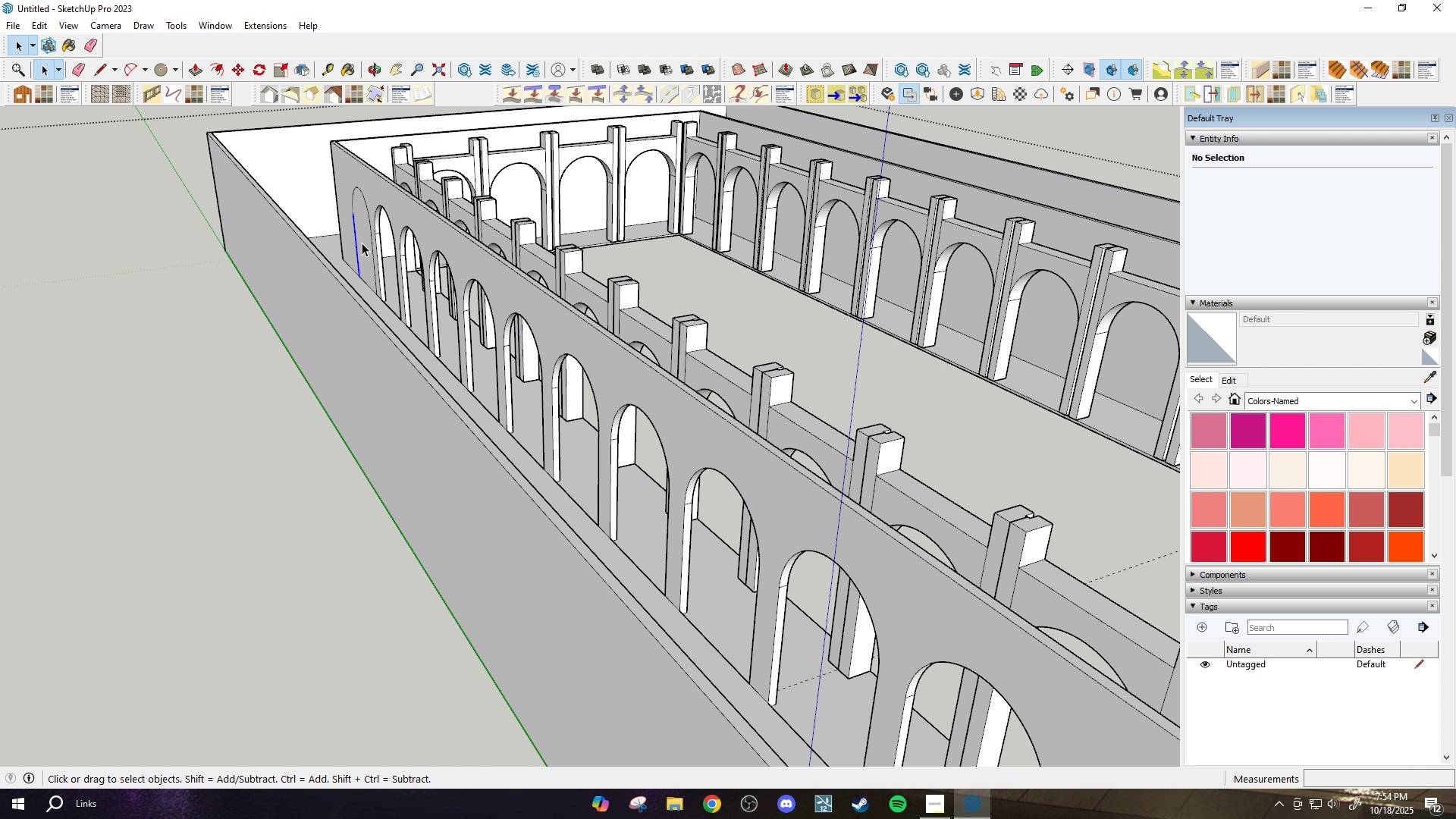 
left_click([362, 243])
 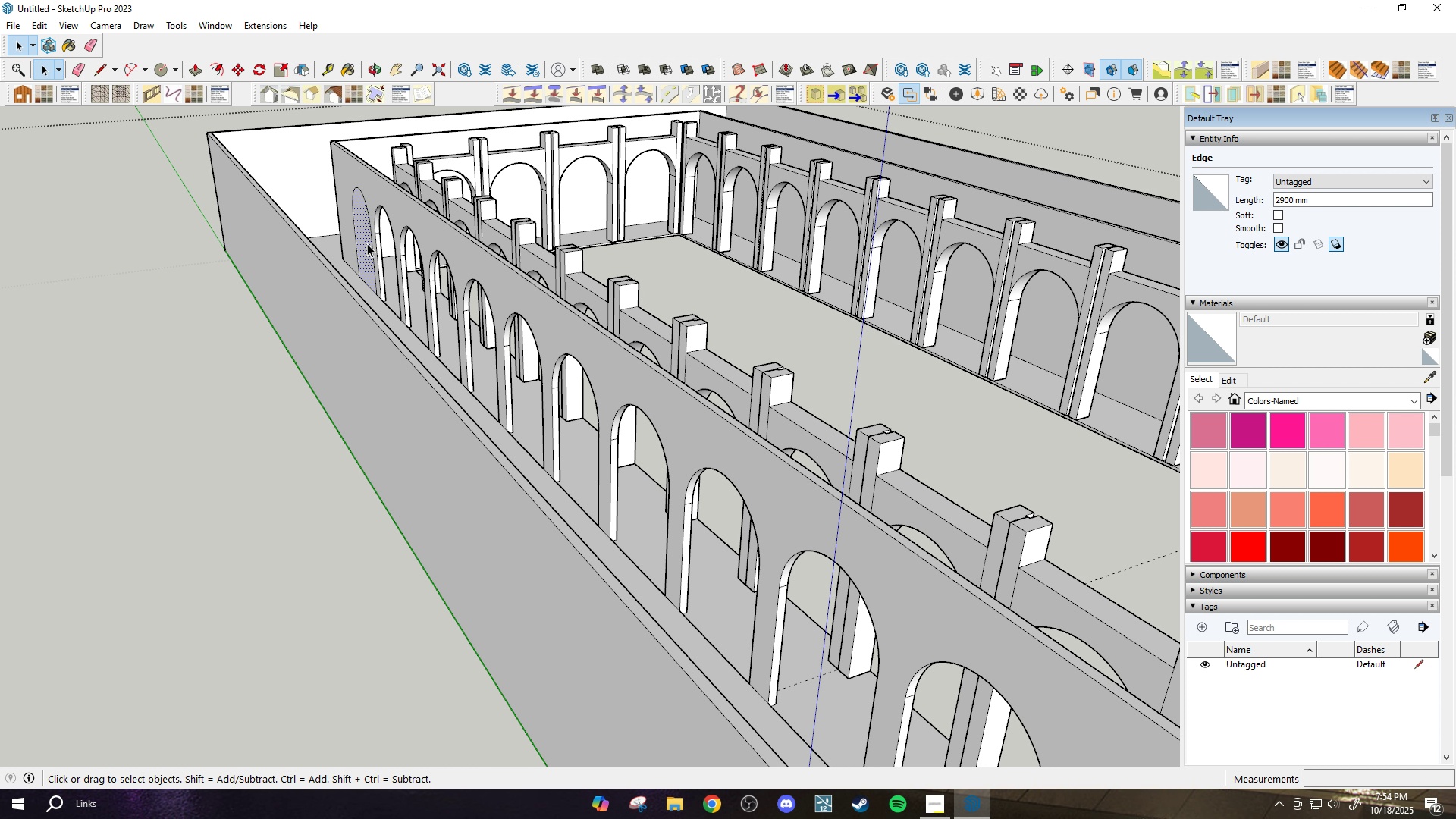 
key(Delete)
 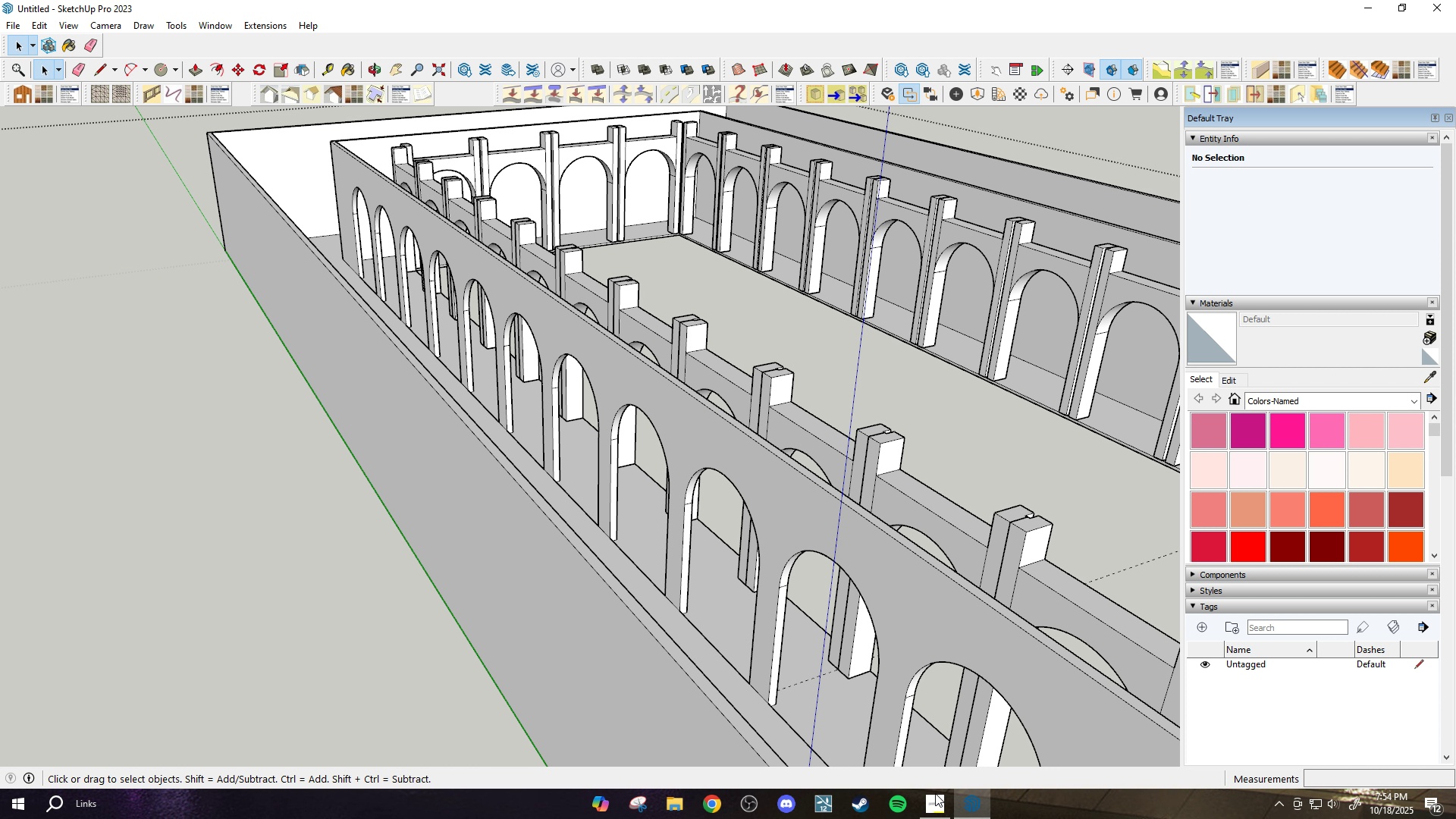 
left_click([933, 800])
 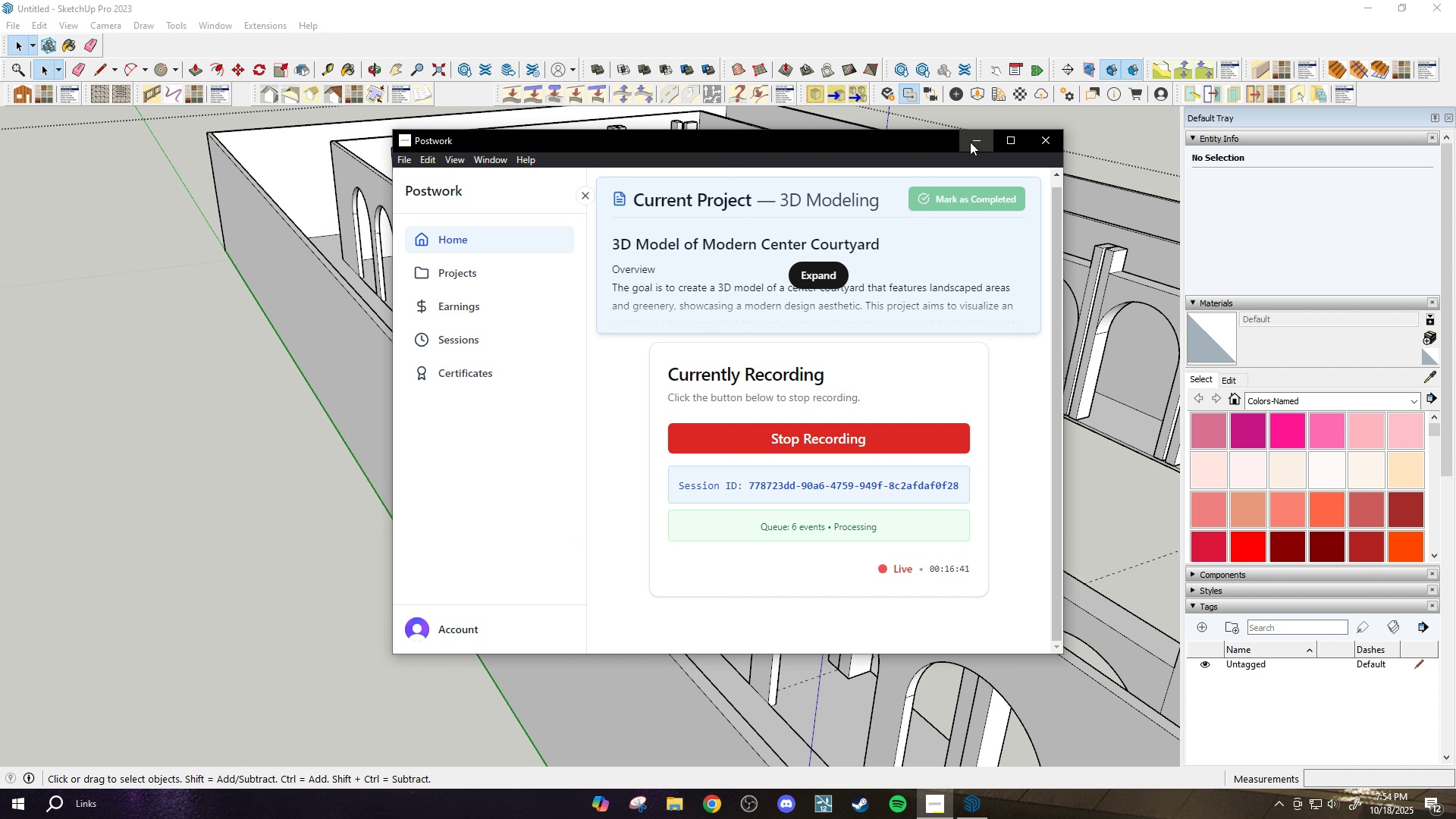 
scroll: coordinate [529, 503], scroll_direction: down, amount: 7.0
 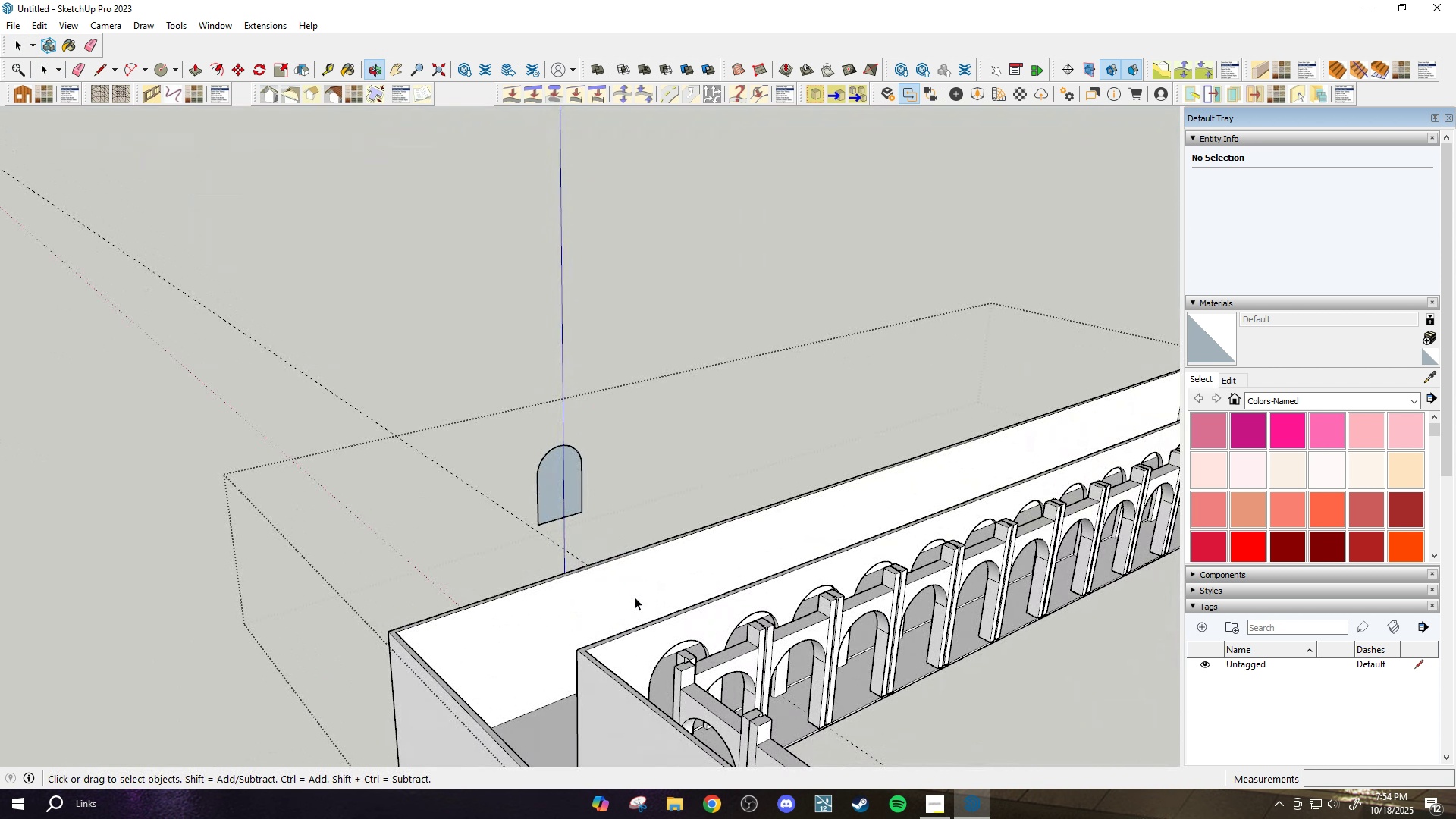 
scroll: coordinate [372, 463], scroll_direction: up, amount: 13.0
 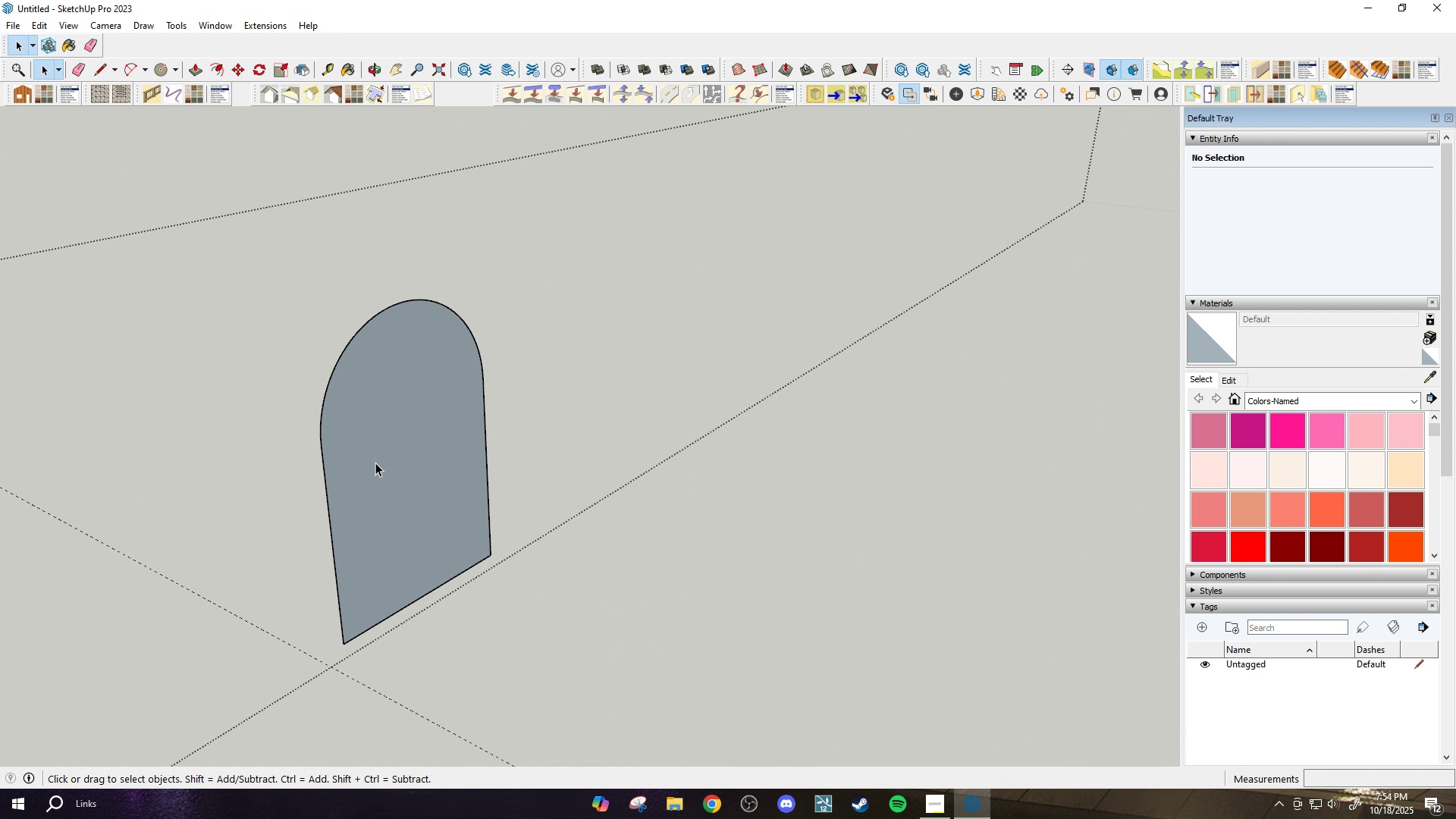 
left_click([378, 460])
 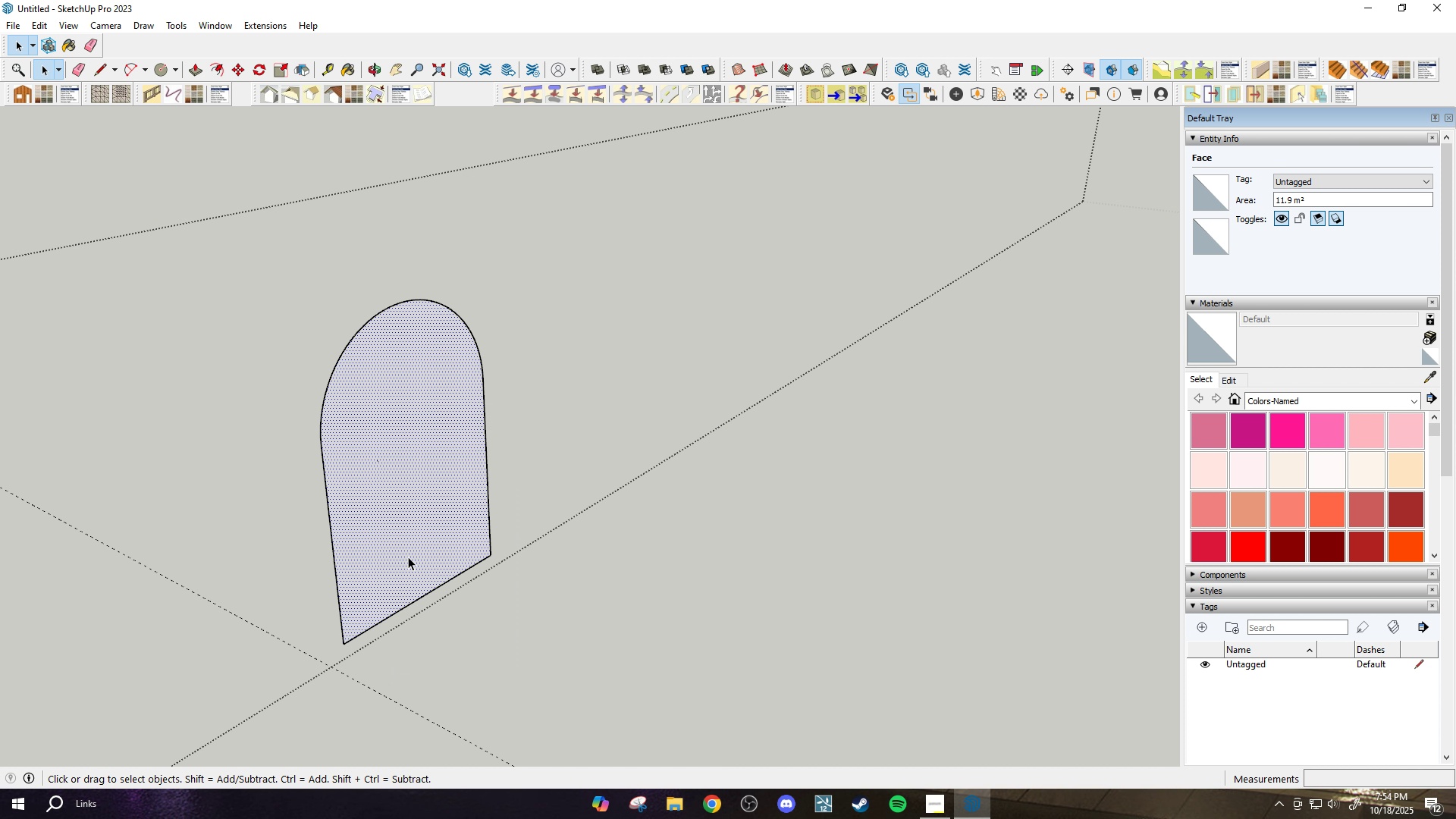 
scroll: coordinate [334, 543], scroll_direction: up, amount: 5.0
 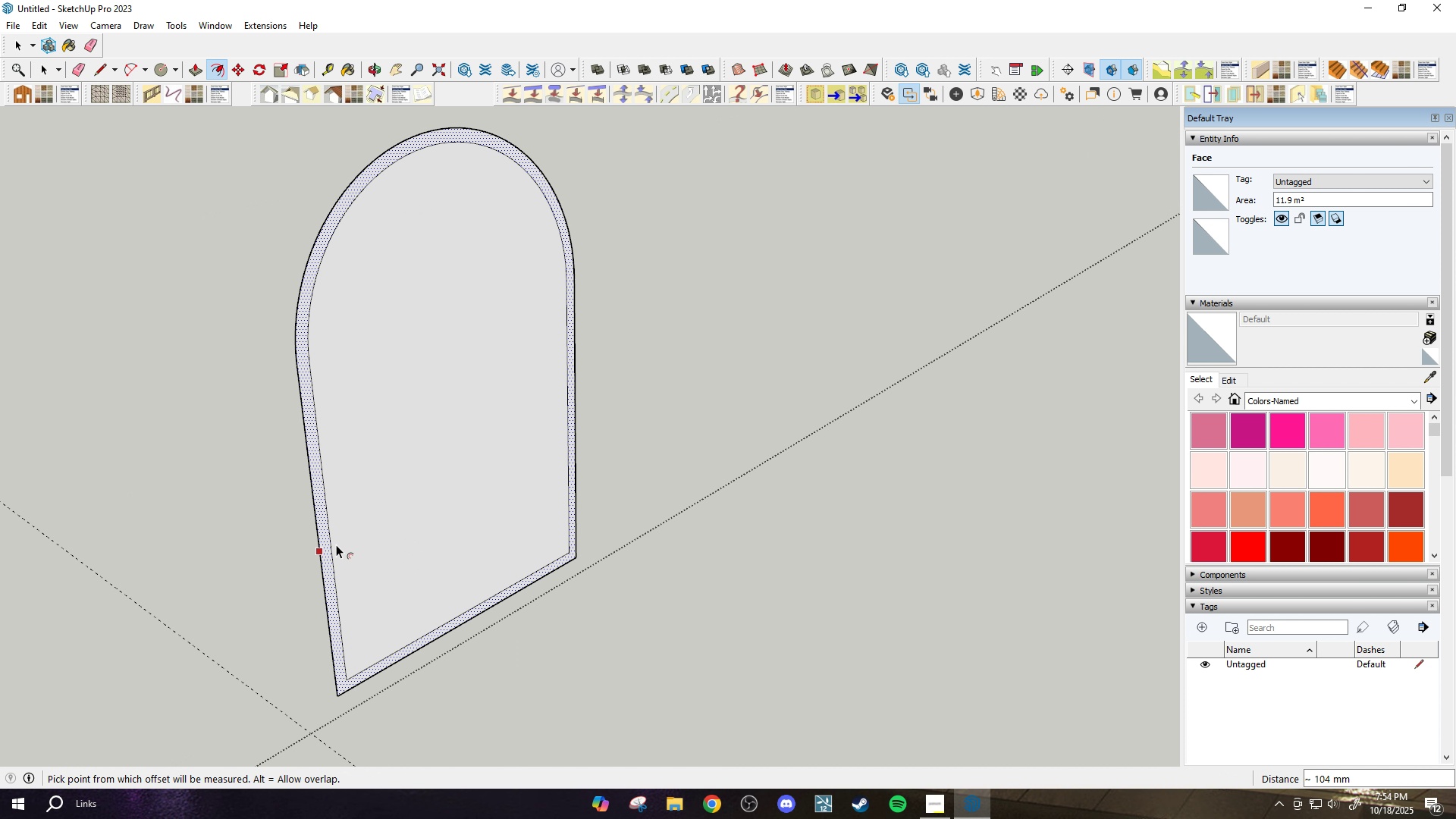 
key(F)
 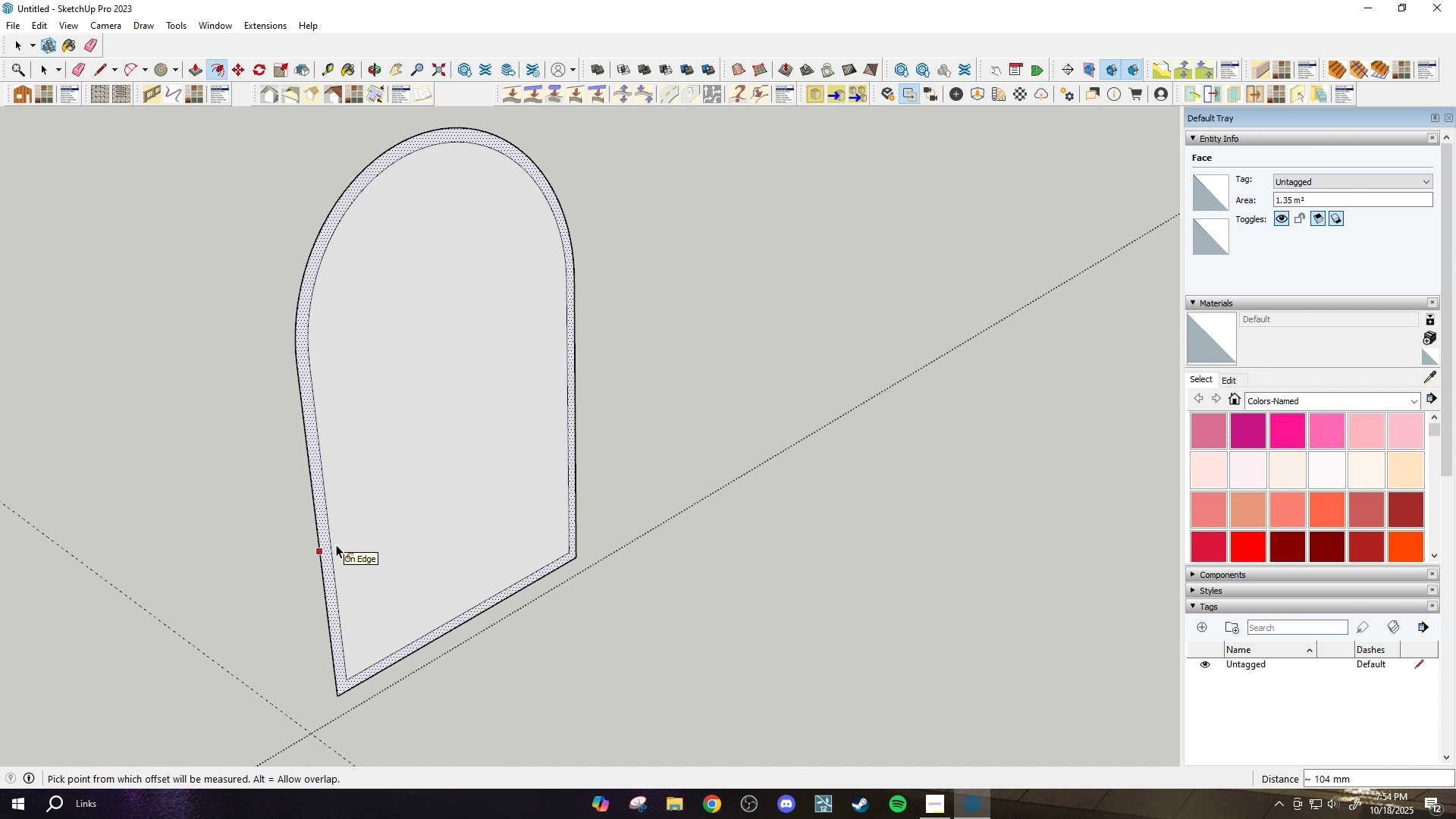 
key(Control+ControlLeft)
 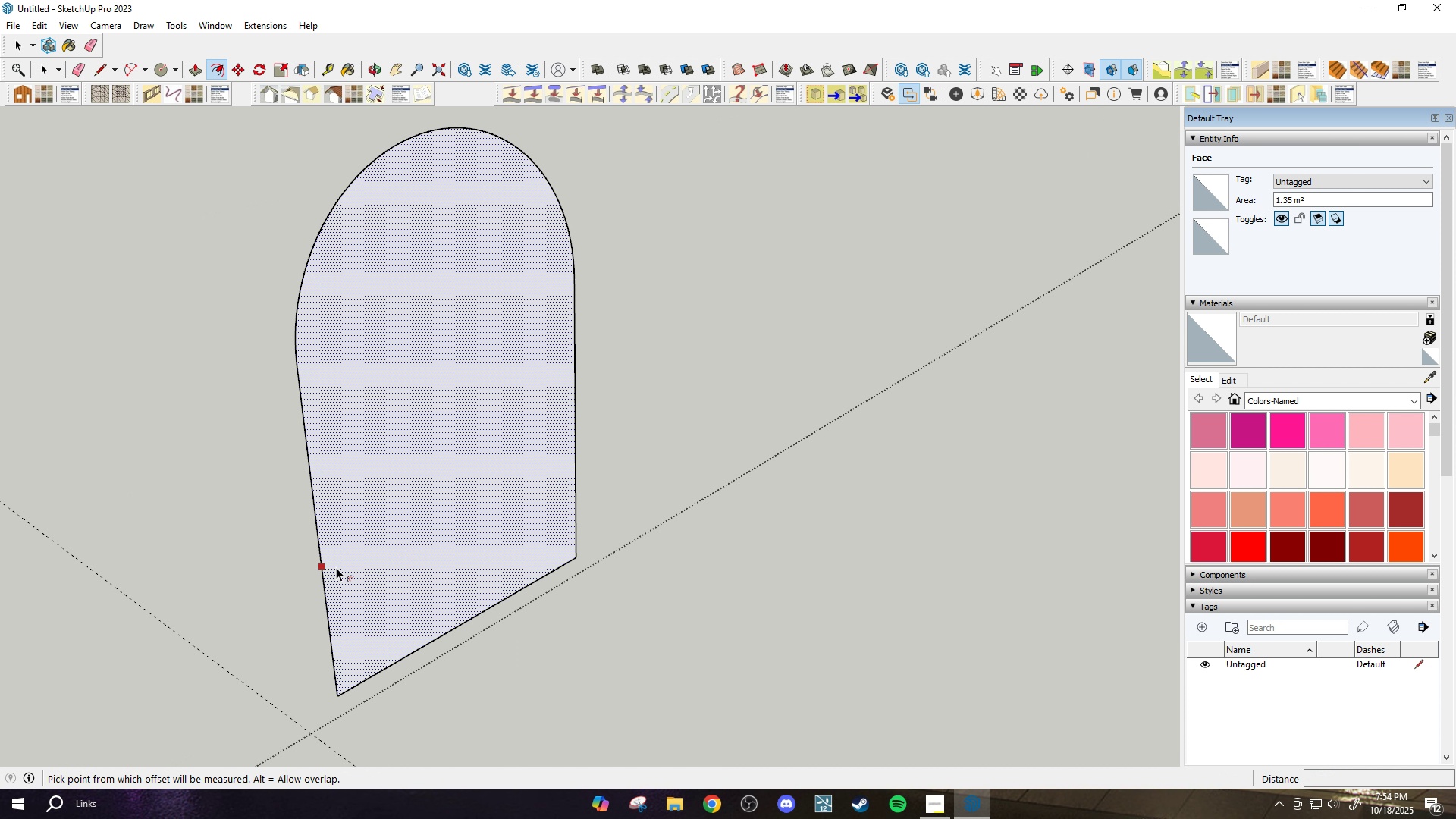 
key(Control+Z)
 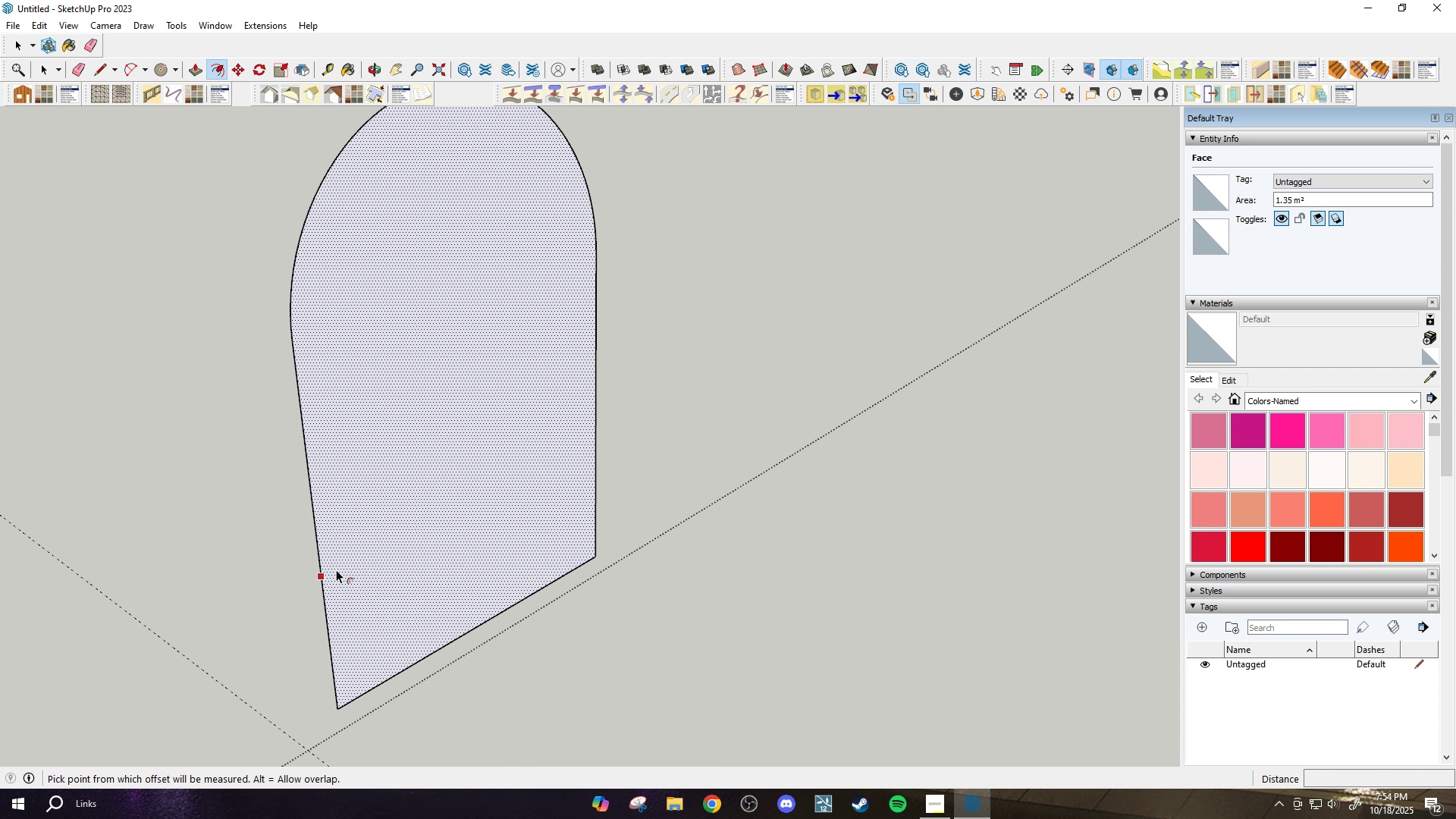 
scroll: coordinate [336, 569], scroll_direction: up, amount: 1.0
 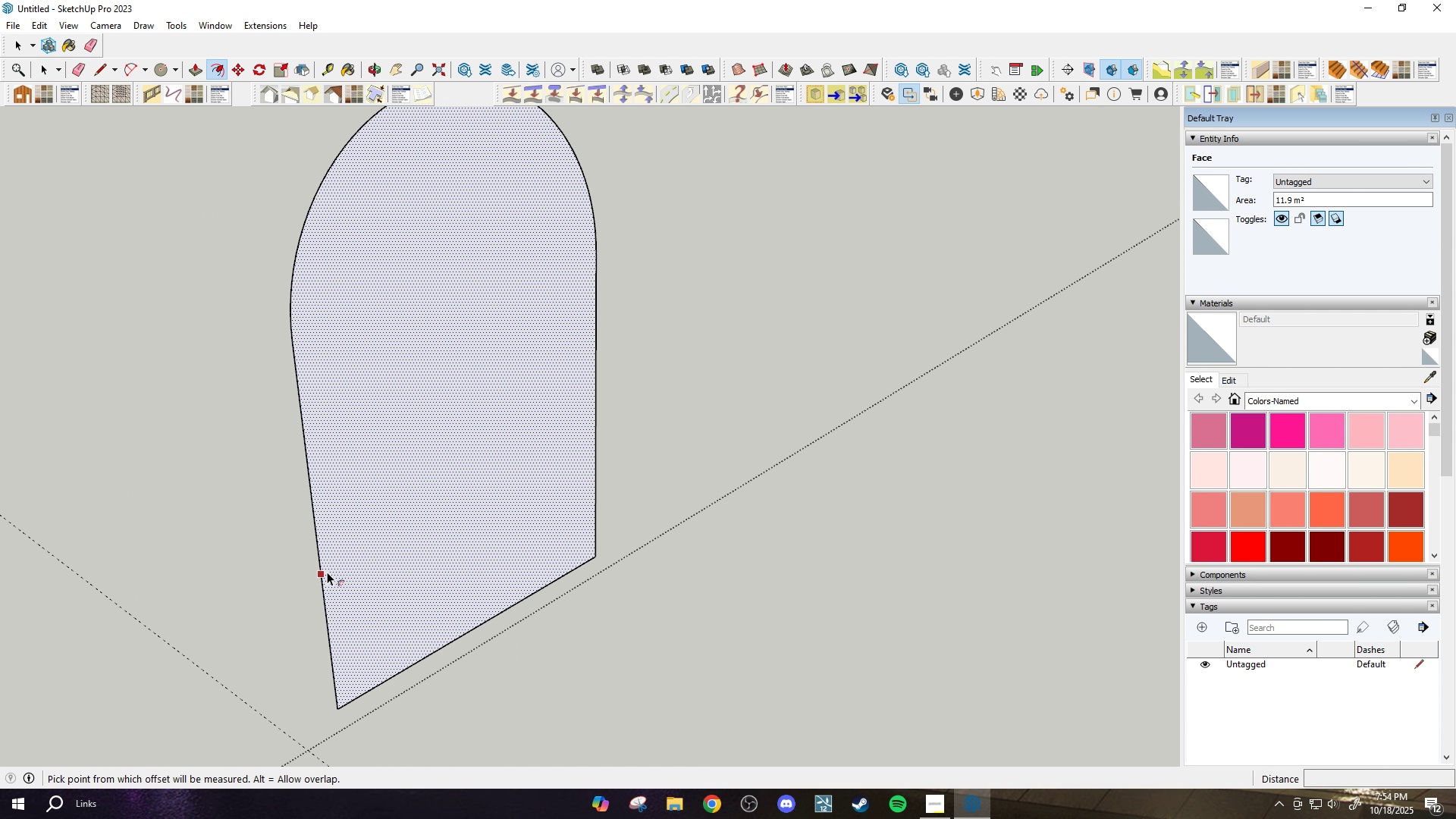 
left_click([327, 572])
 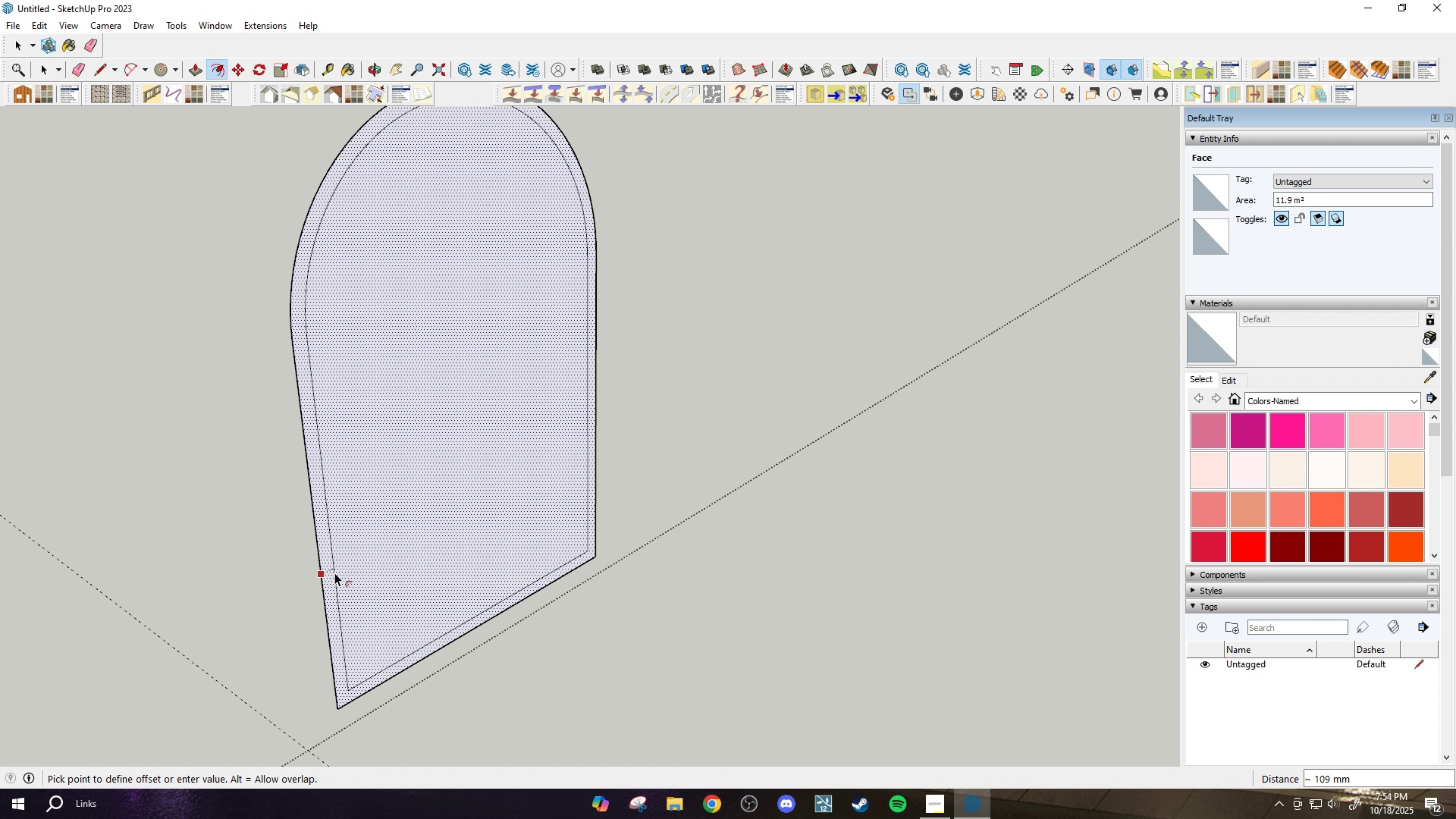 
type(100)
 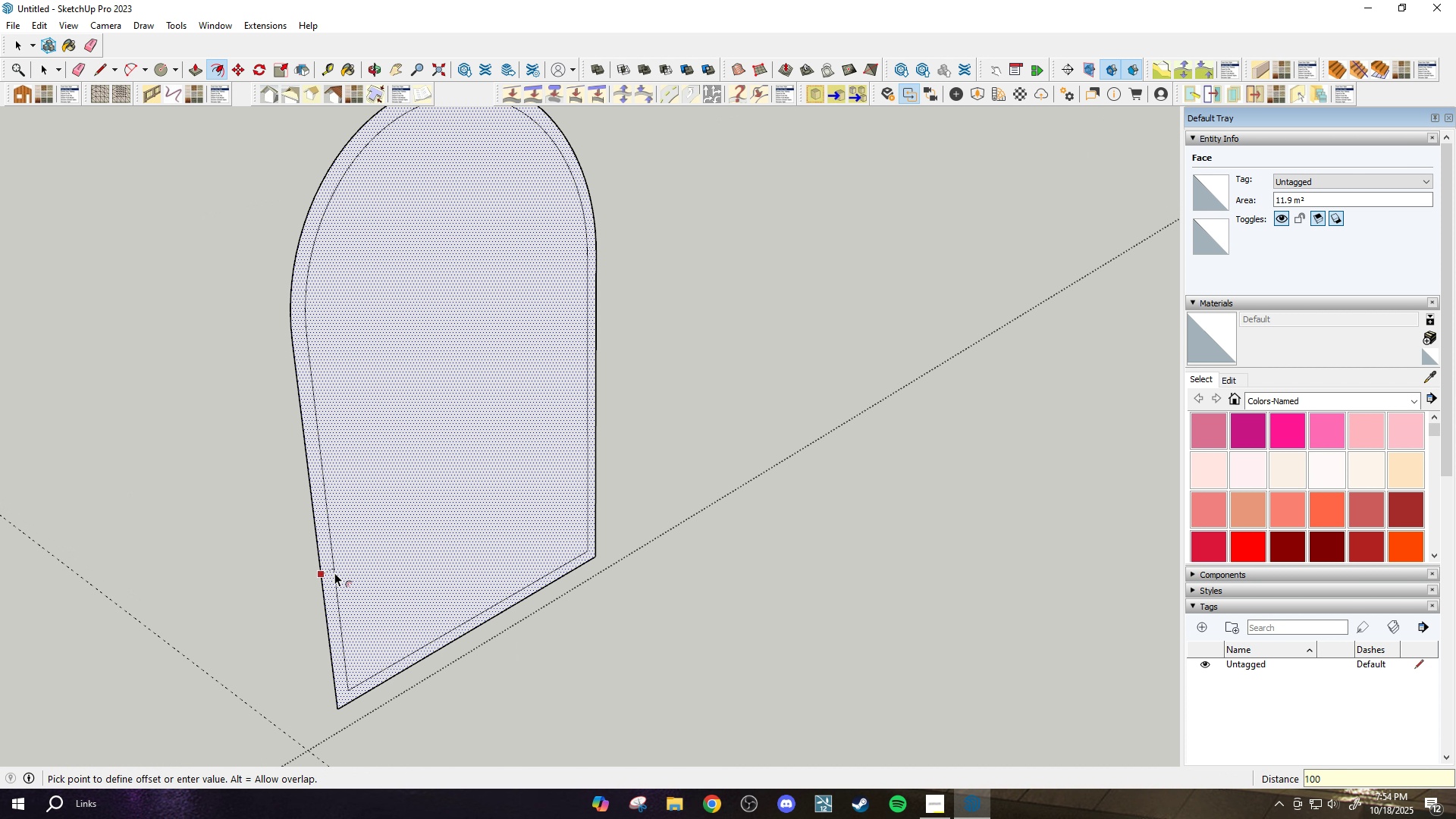 
key(Enter)
 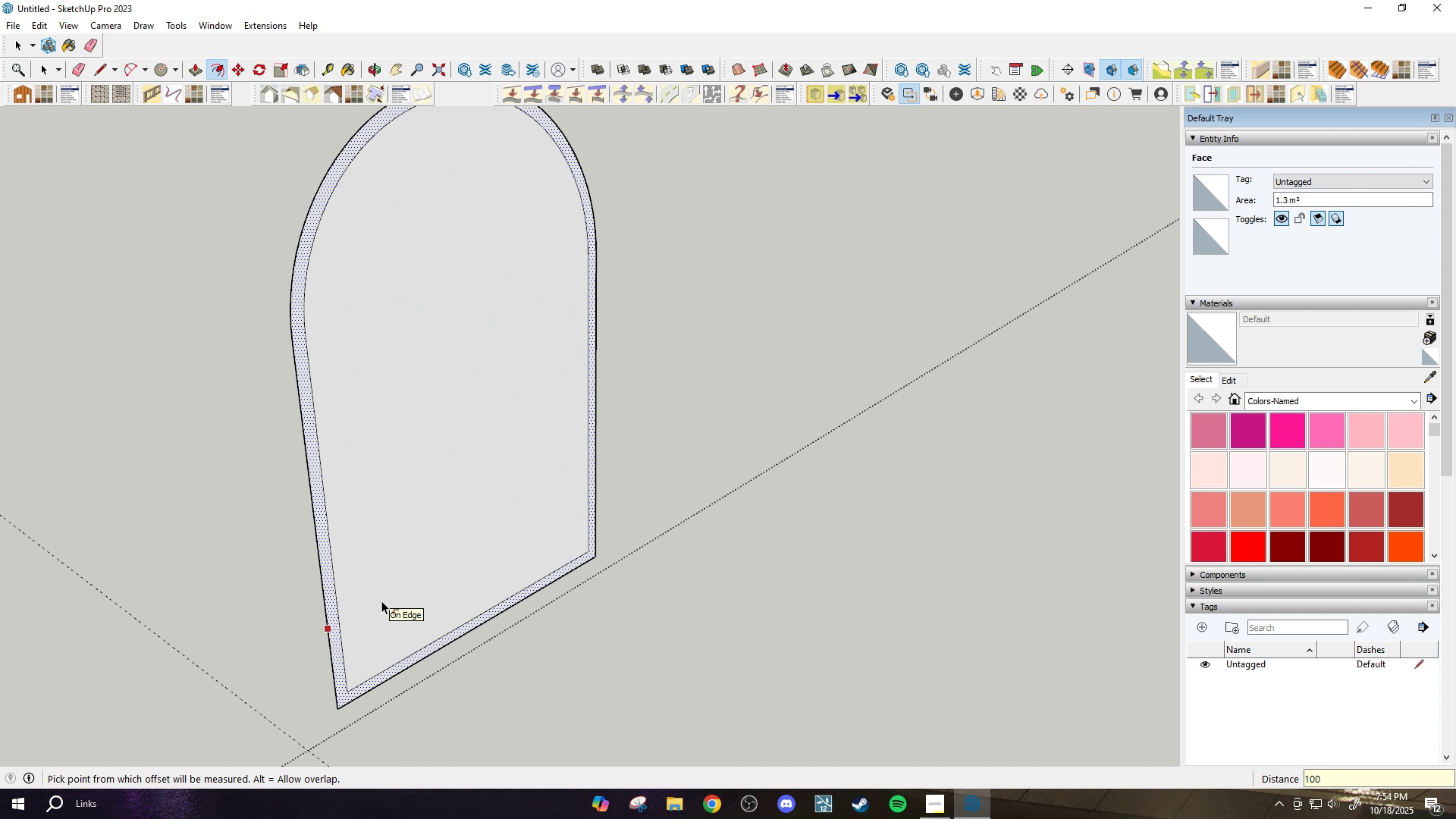 
key(P)
 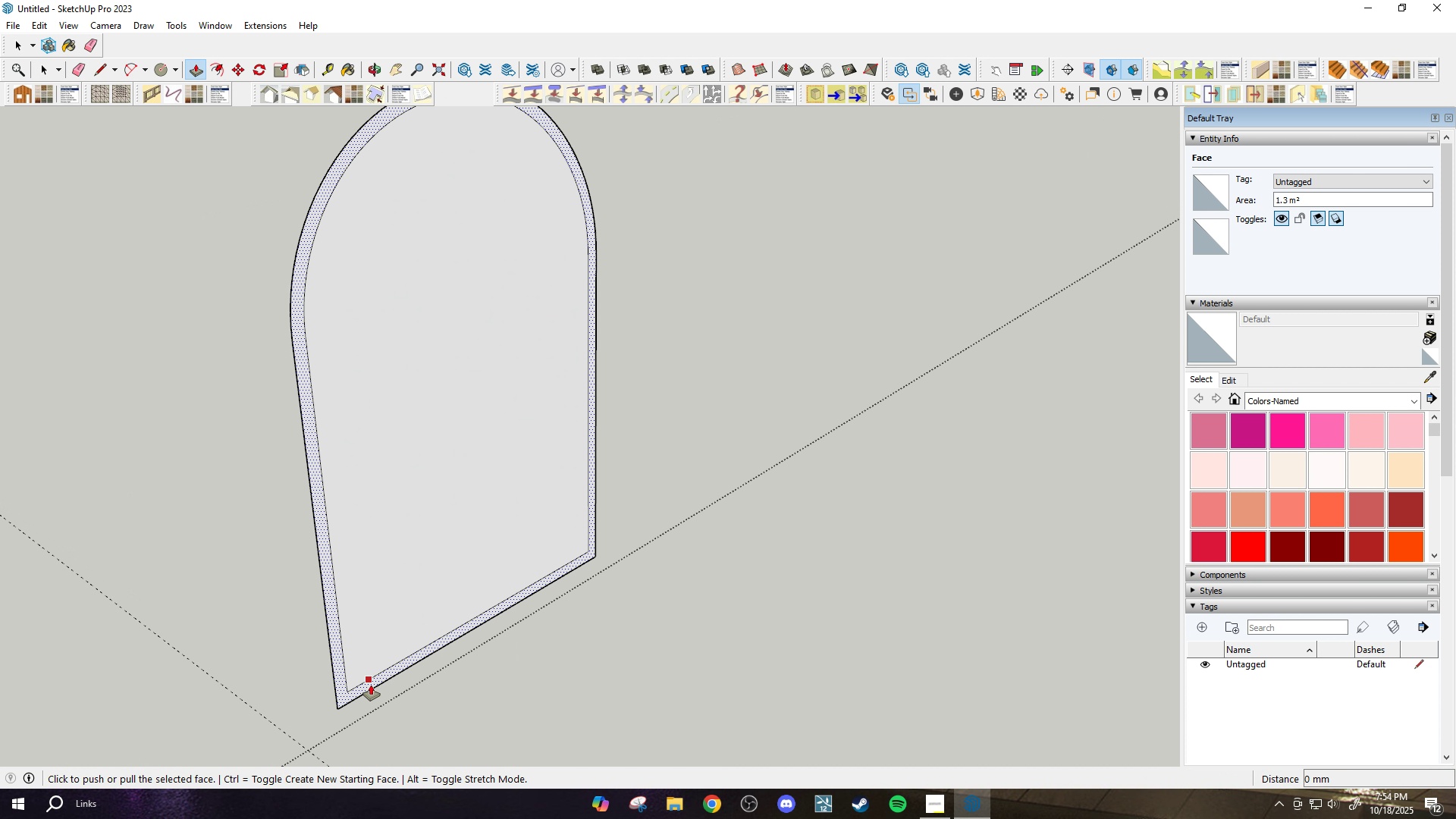 
scroll: coordinate [371, 685], scroll_direction: up, amount: 2.0
 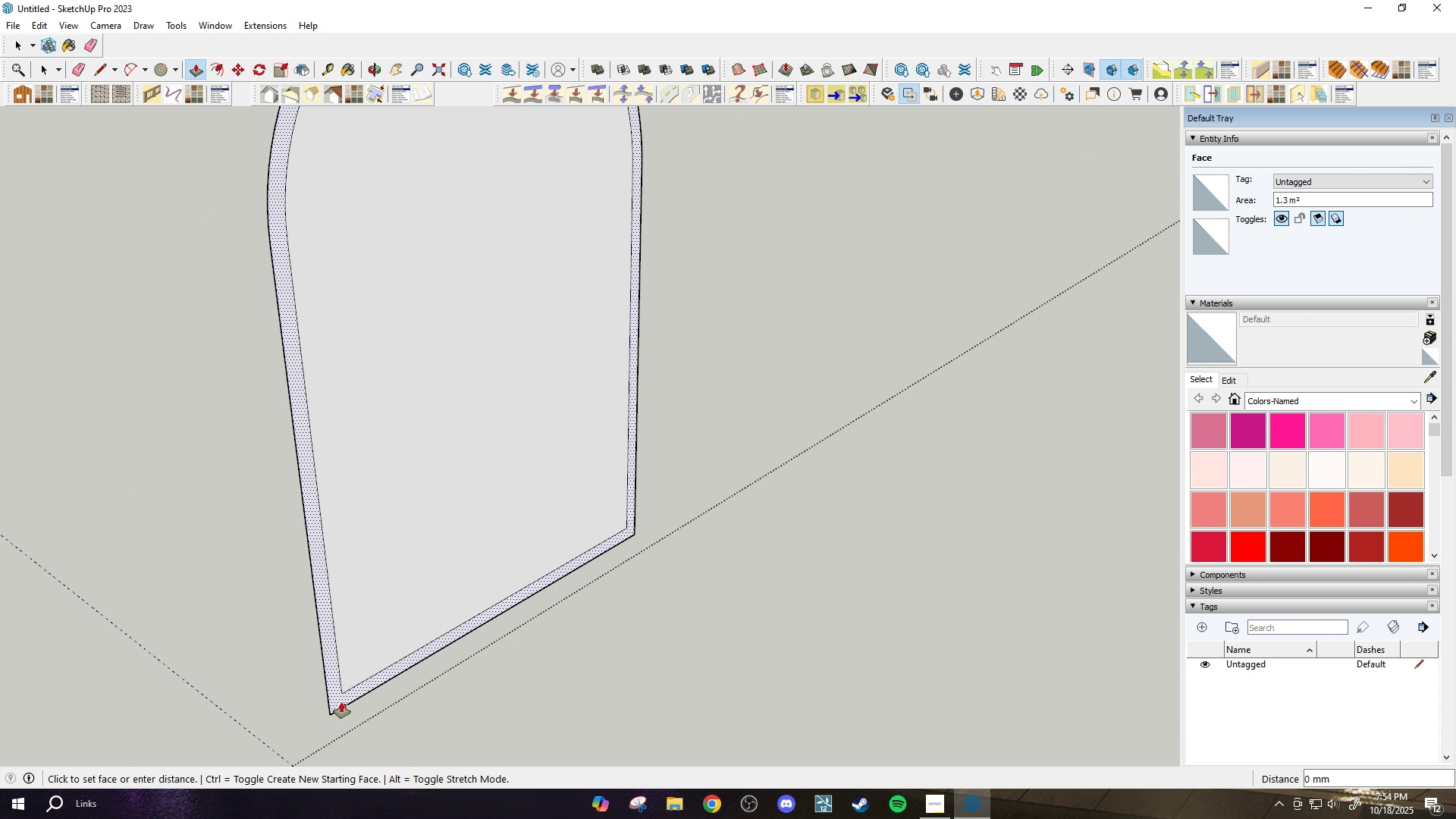 
left_click([341, 702])
 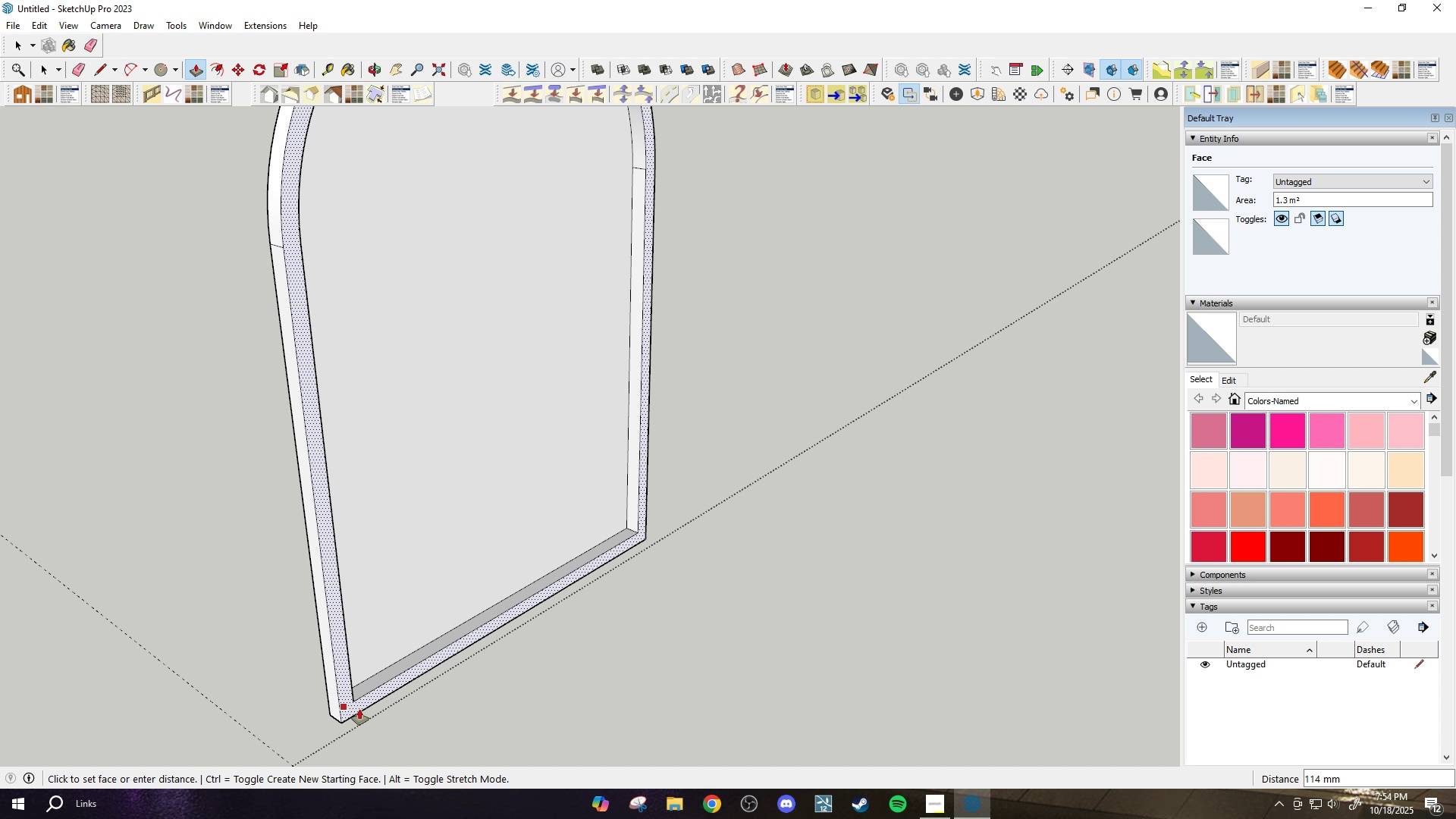 
type(100)
 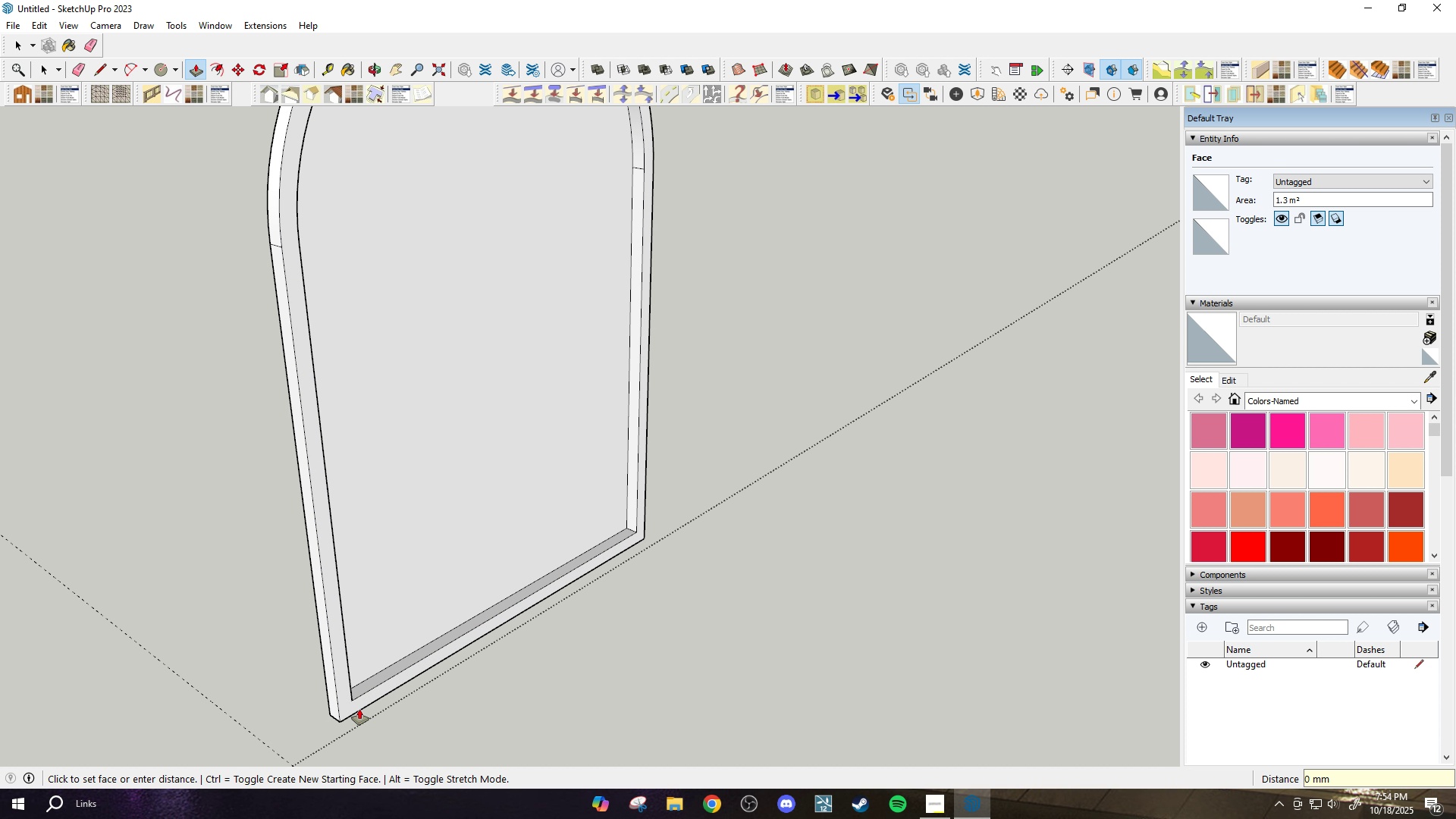 
key(Enter)
 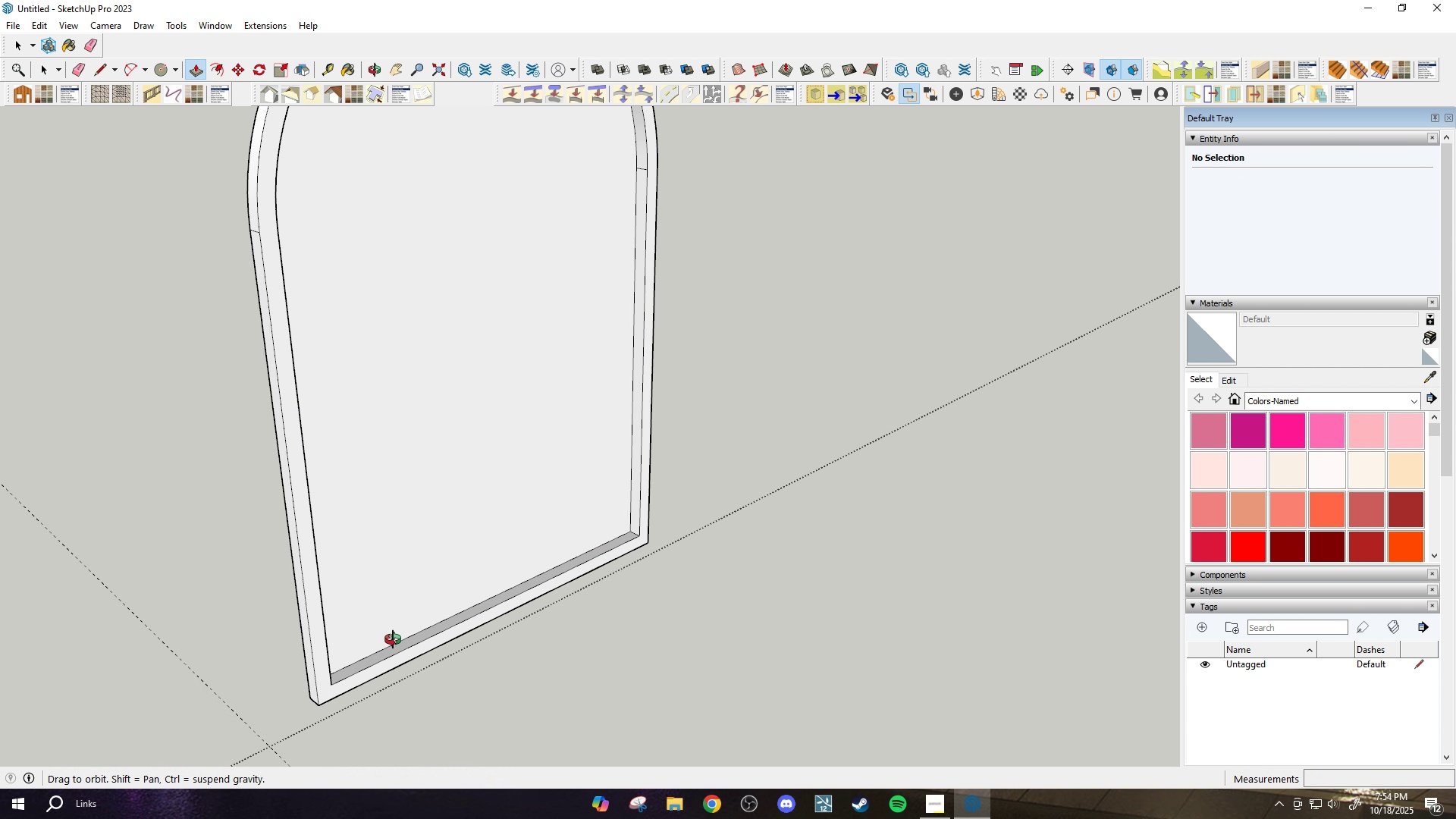 
scroll: coordinate [347, 673], scroll_direction: down, amount: 5.0
 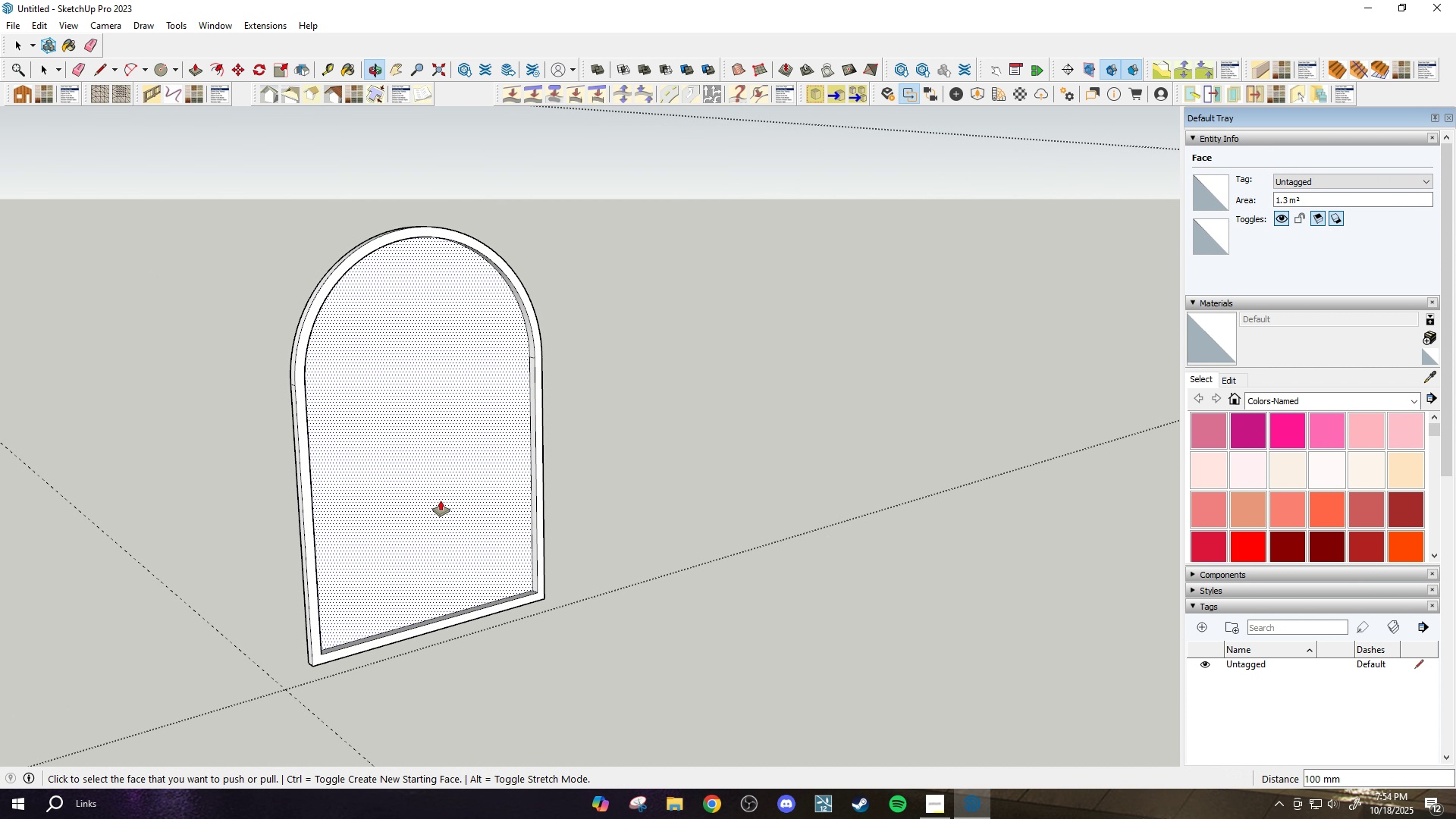 
scroll: coordinate [439, 491], scroll_direction: up, amount: 2.0
 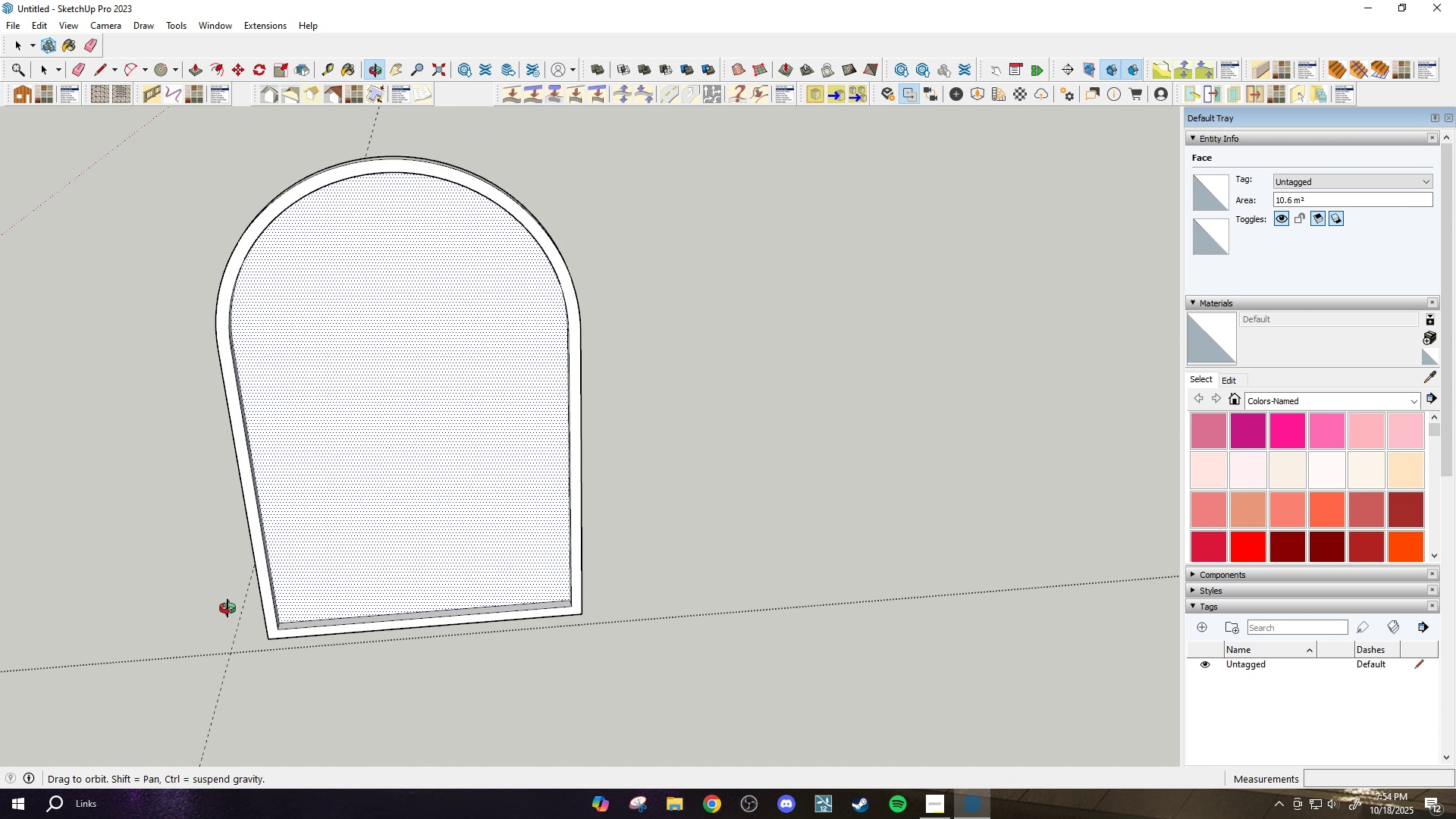 
scroll: coordinate [347, 601], scroll_direction: none, amount: 0.0
 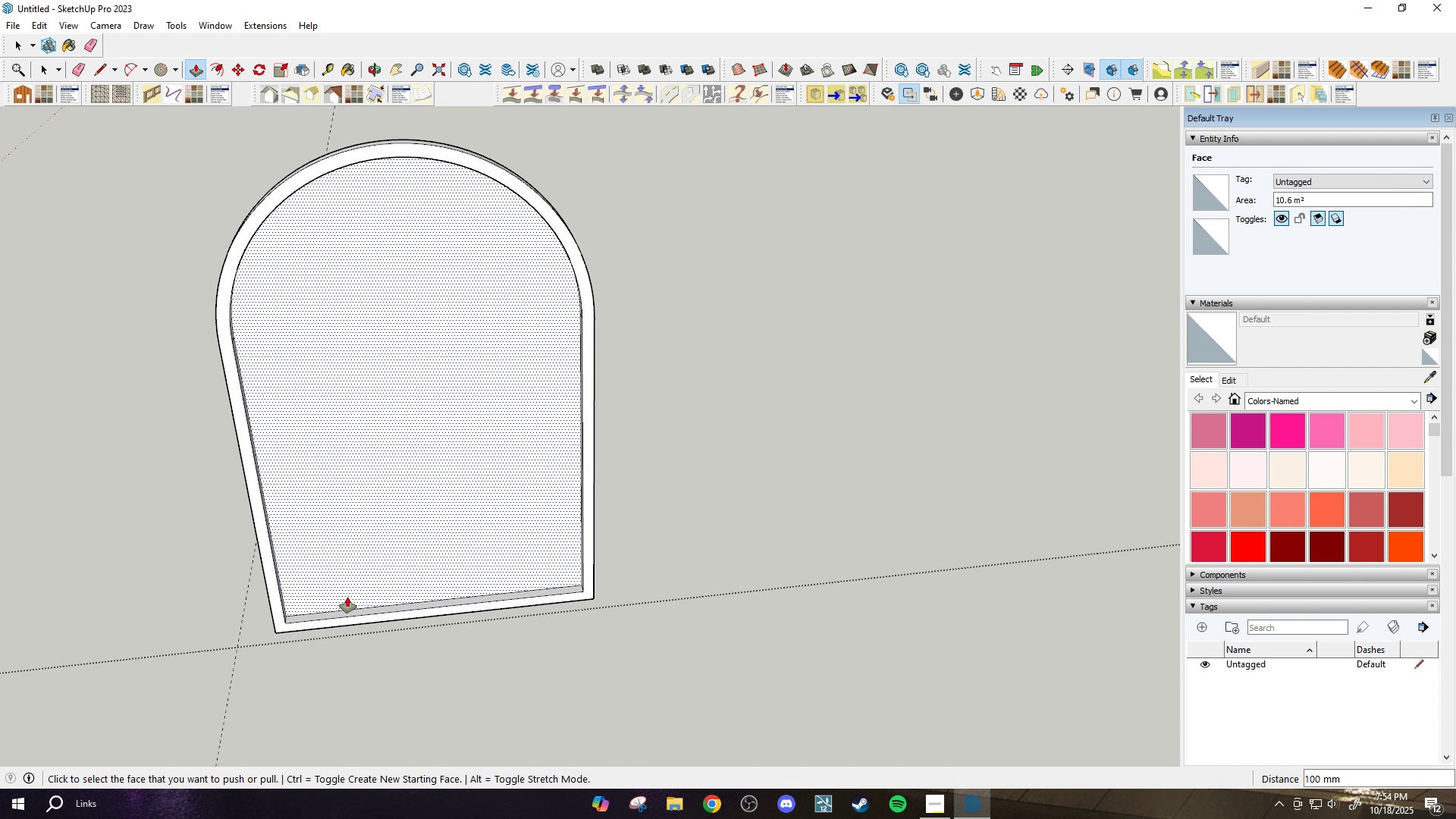 
key(Space)
 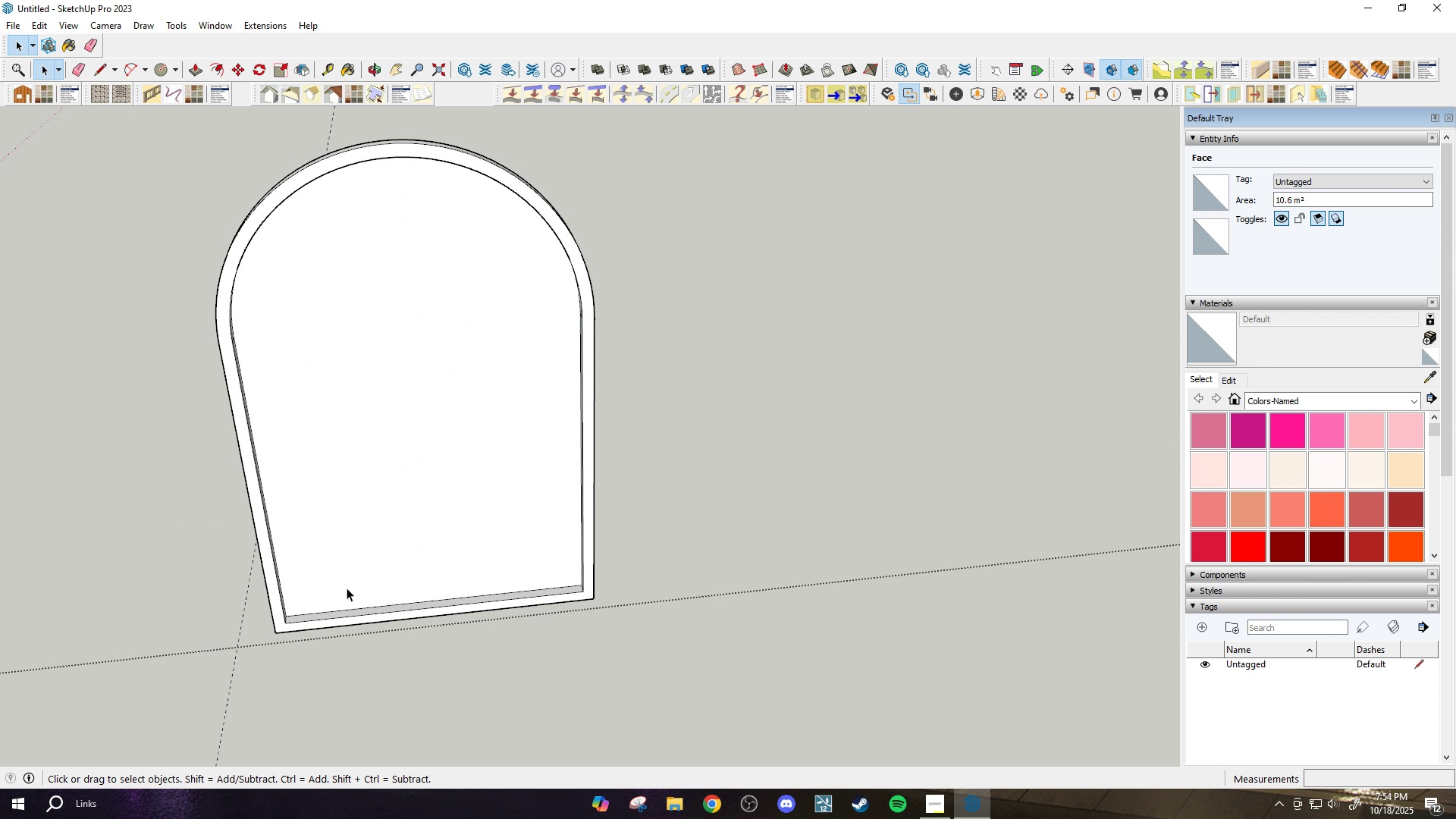 
left_click([347, 588])
 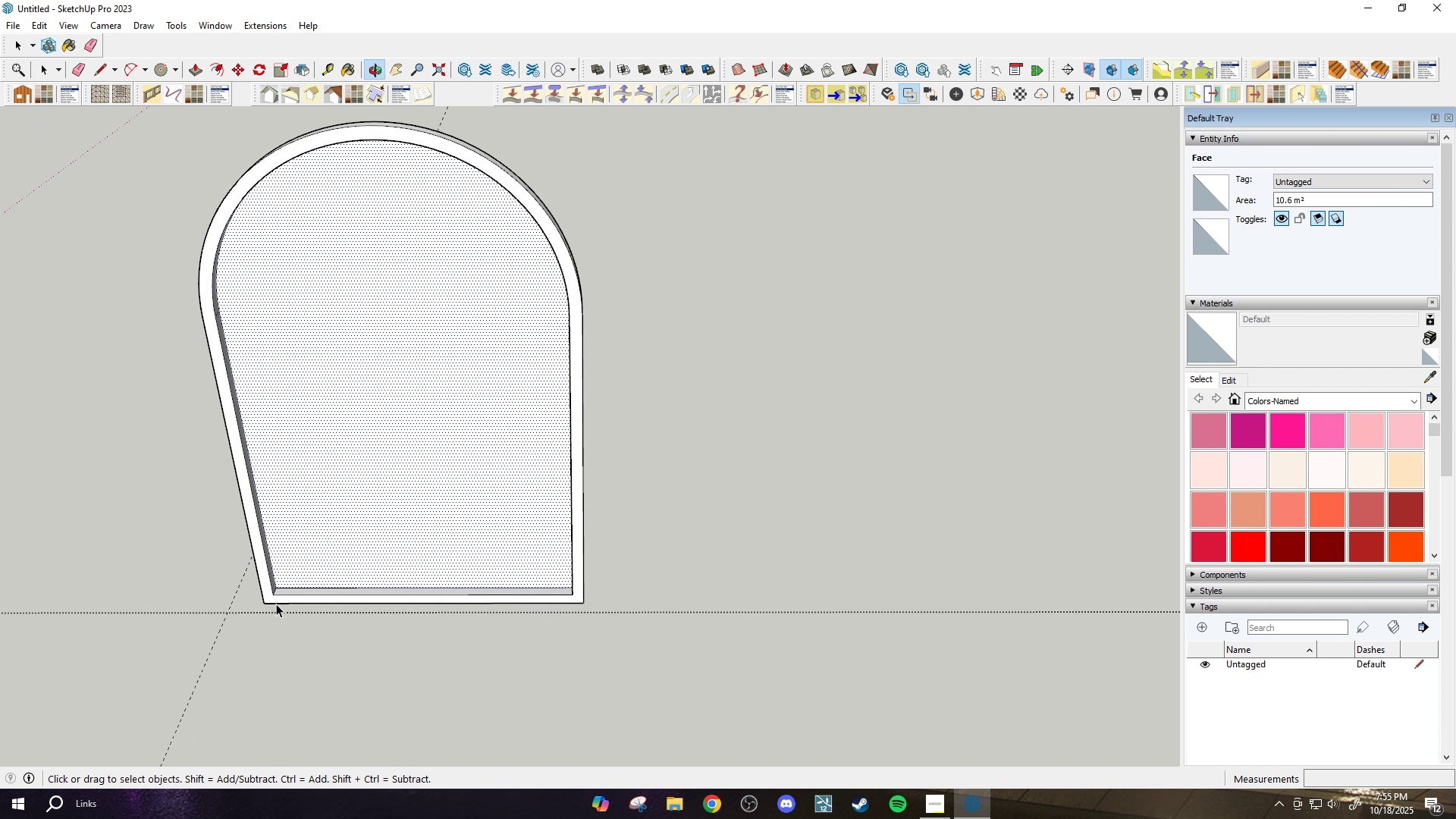 
key(M)
 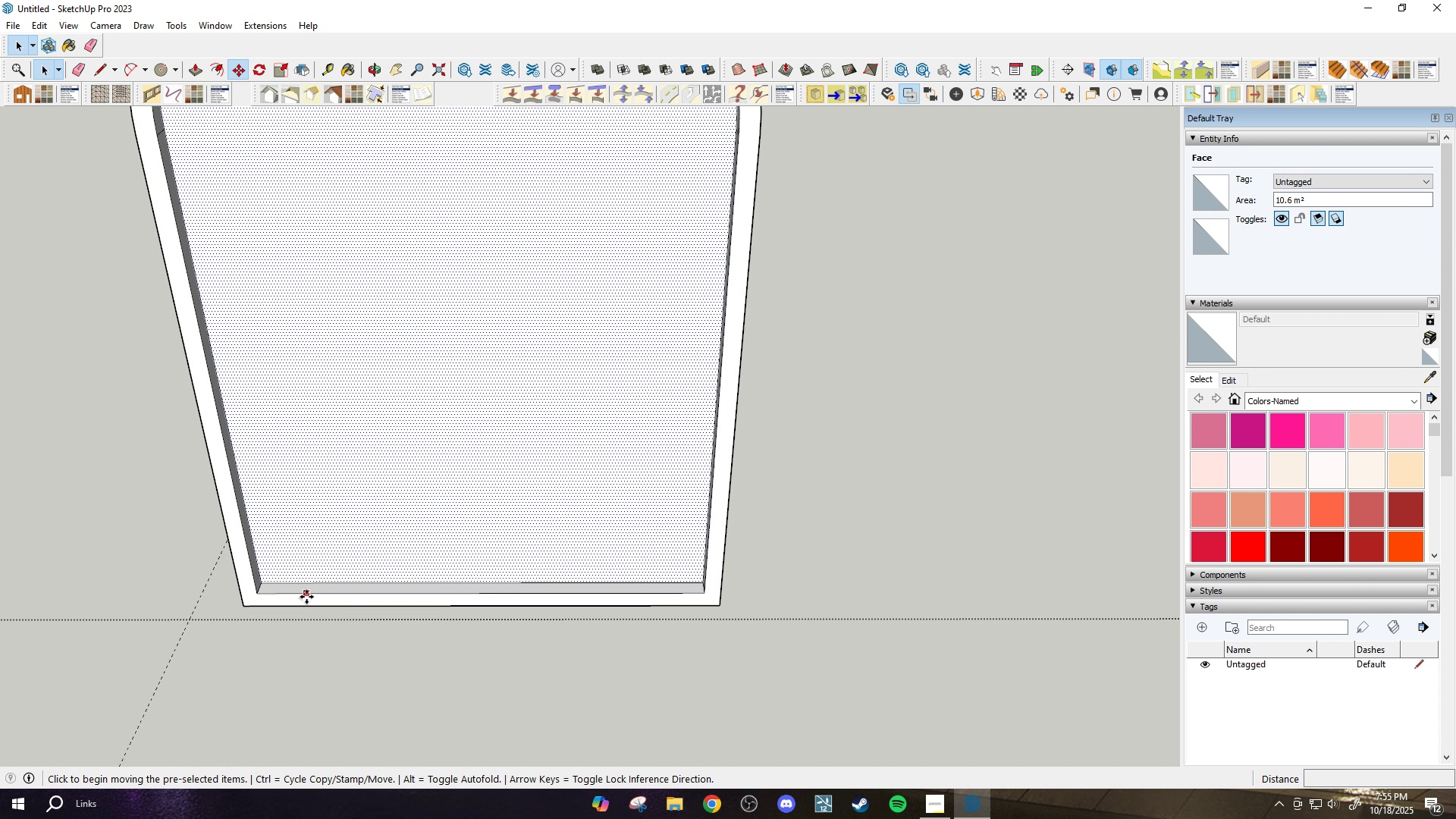 
scroll: coordinate [246, 573], scroll_direction: up, amount: 9.0
 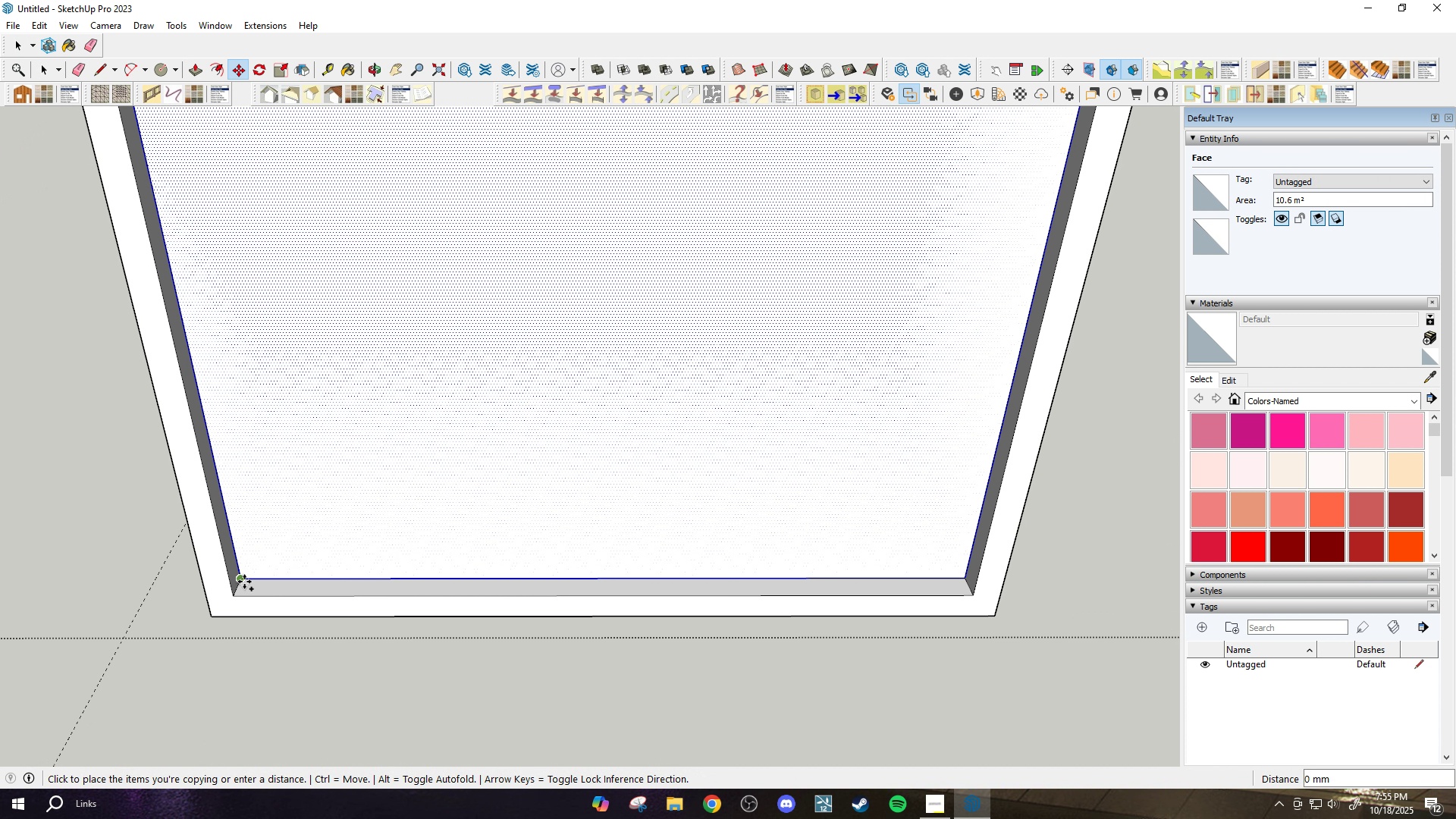 
key(Control+ControlLeft)
 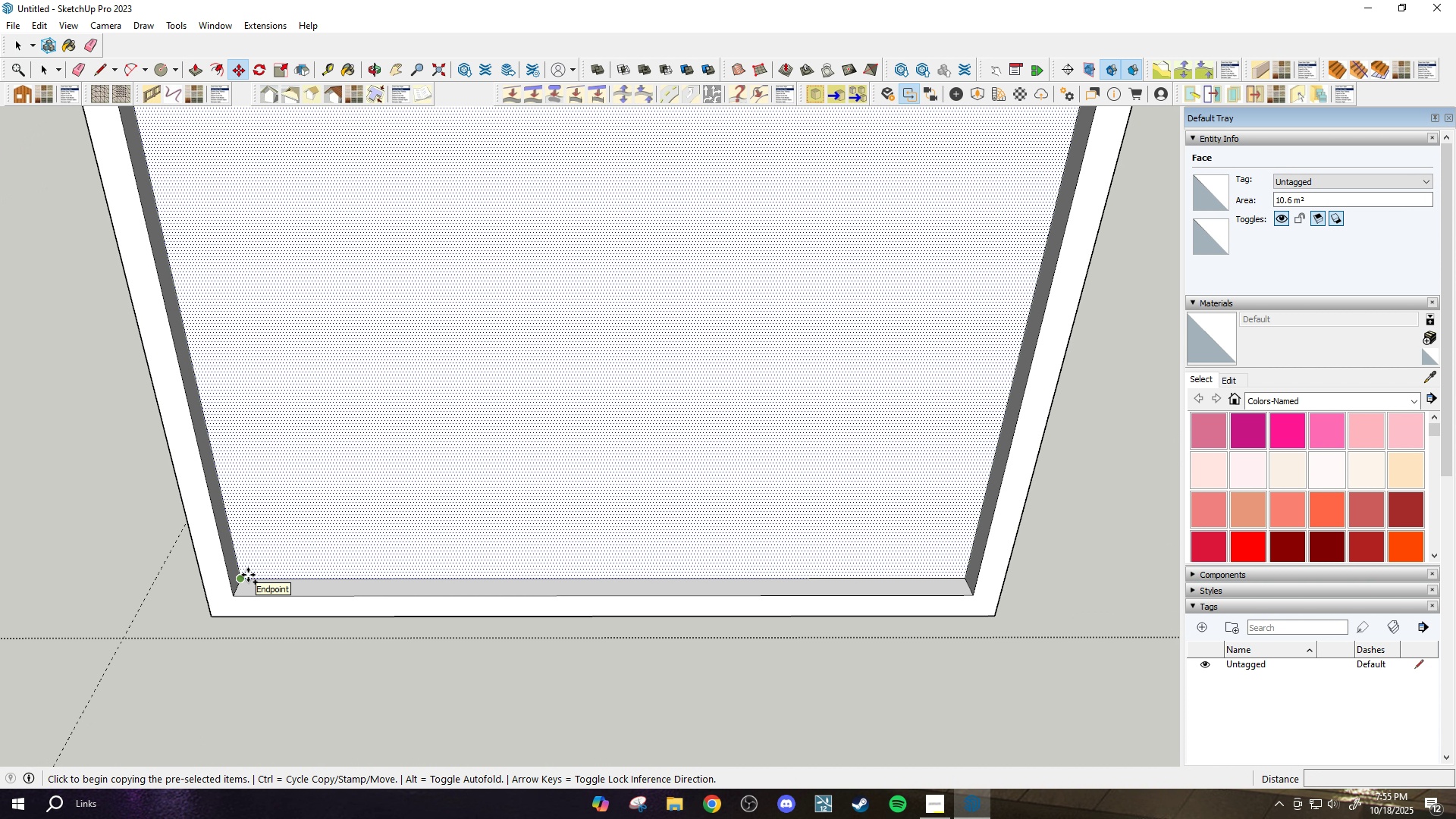 
left_click([248, 575])
 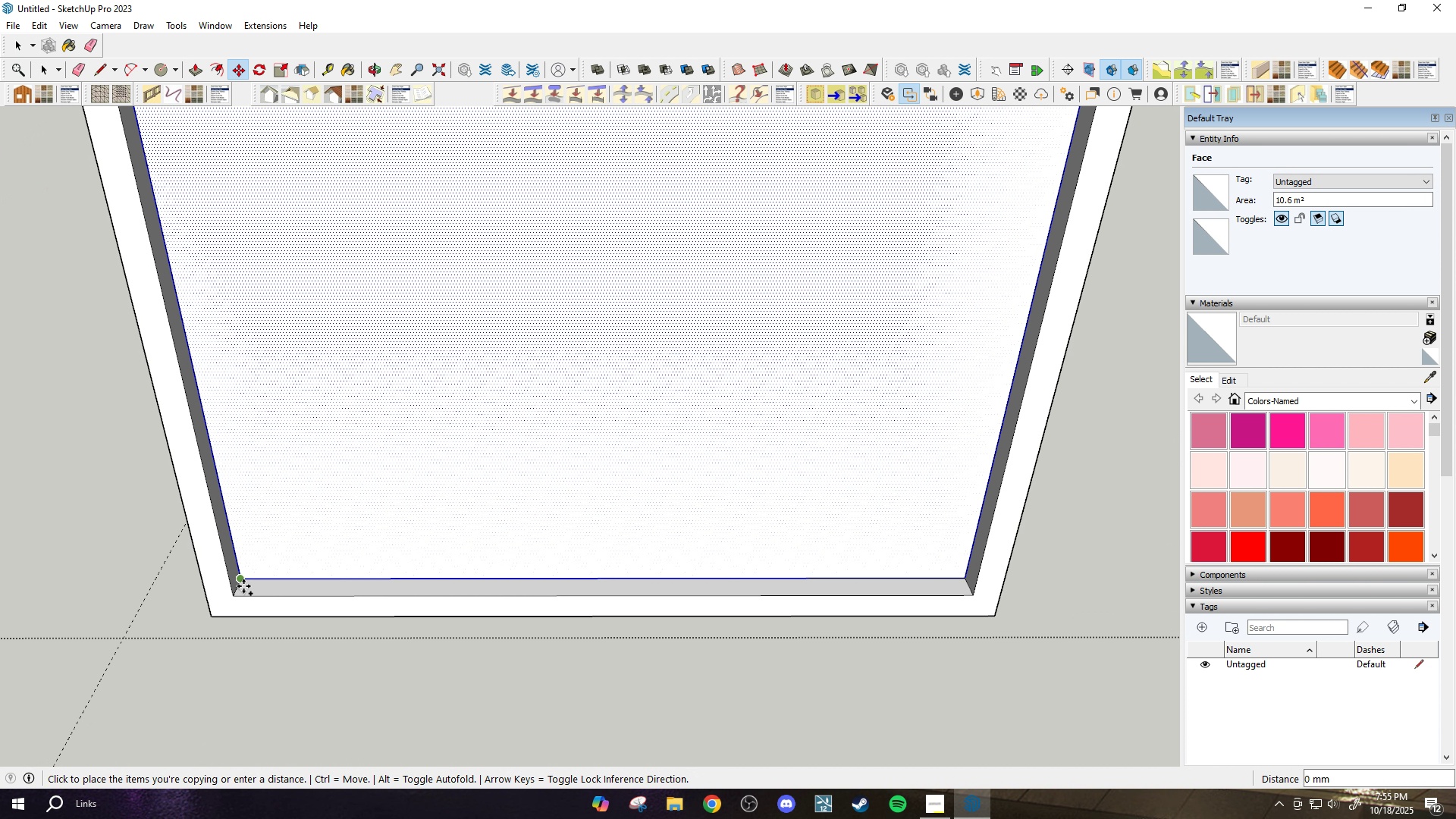 
scroll: coordinate [243, 586], scroll_direction: up, amount: 2.0
 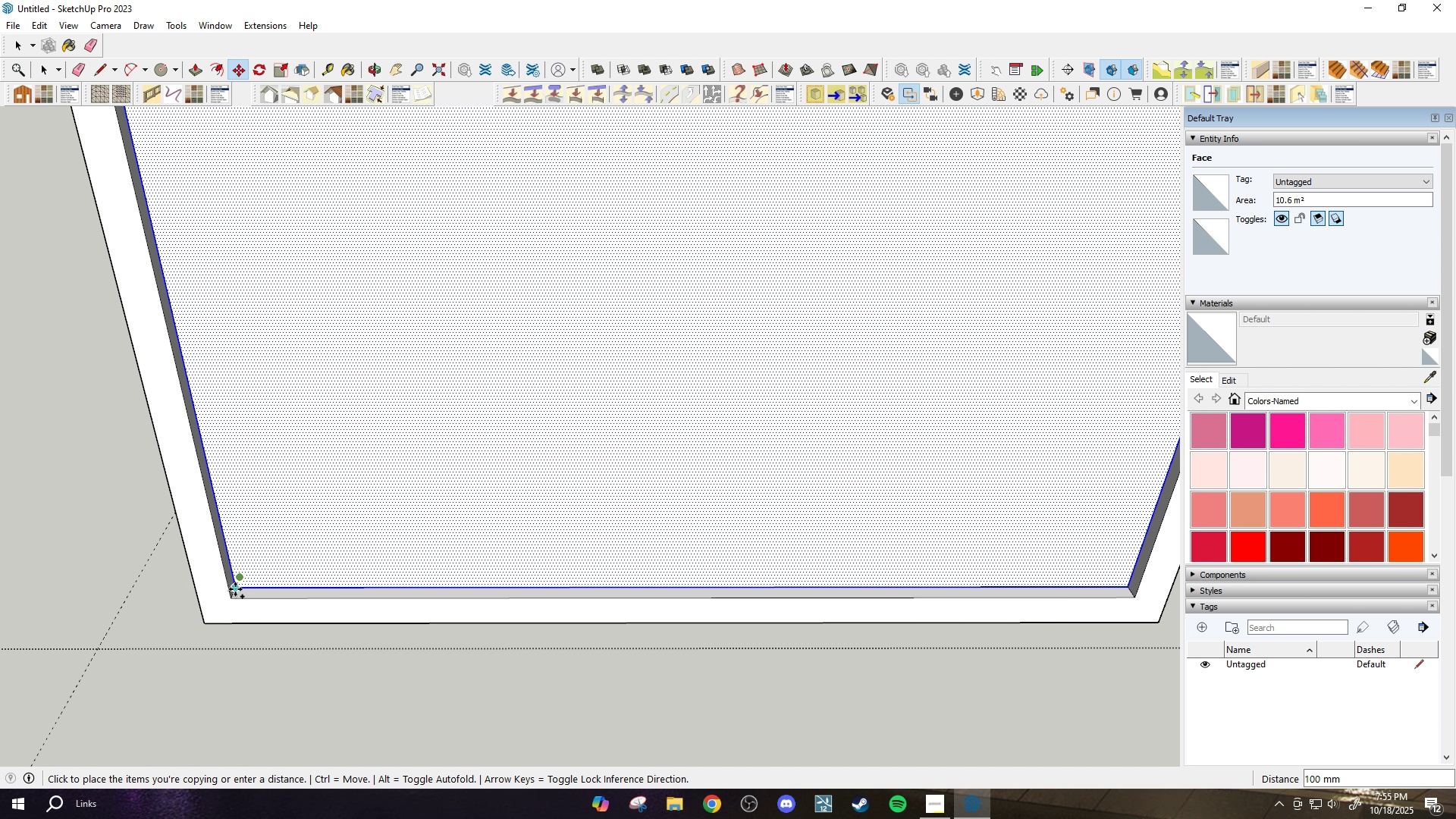 
left_click([236, 588])
 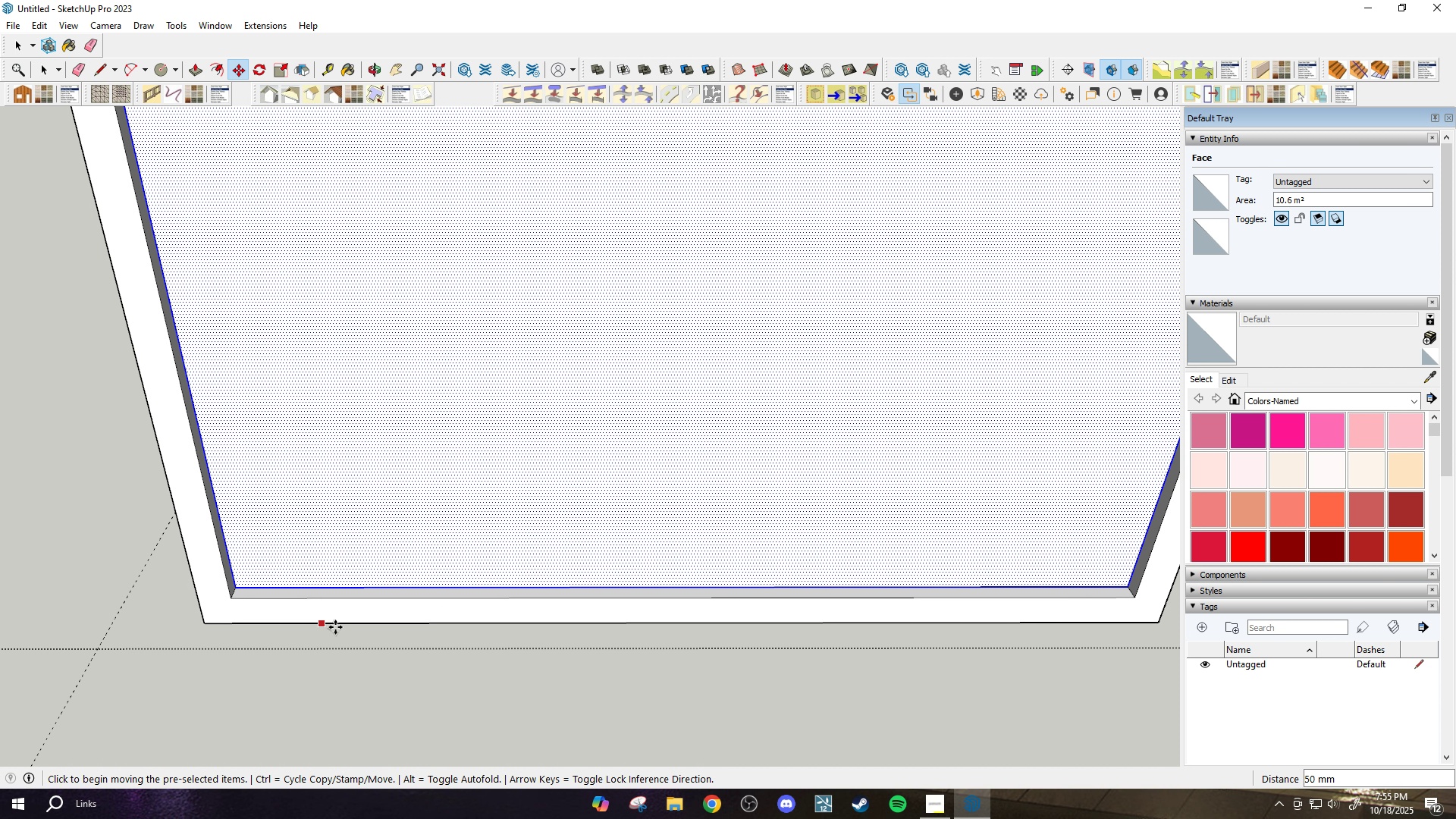 
scroll: coordinate [846, 581], scroll_direction: down, amount: 12.0
 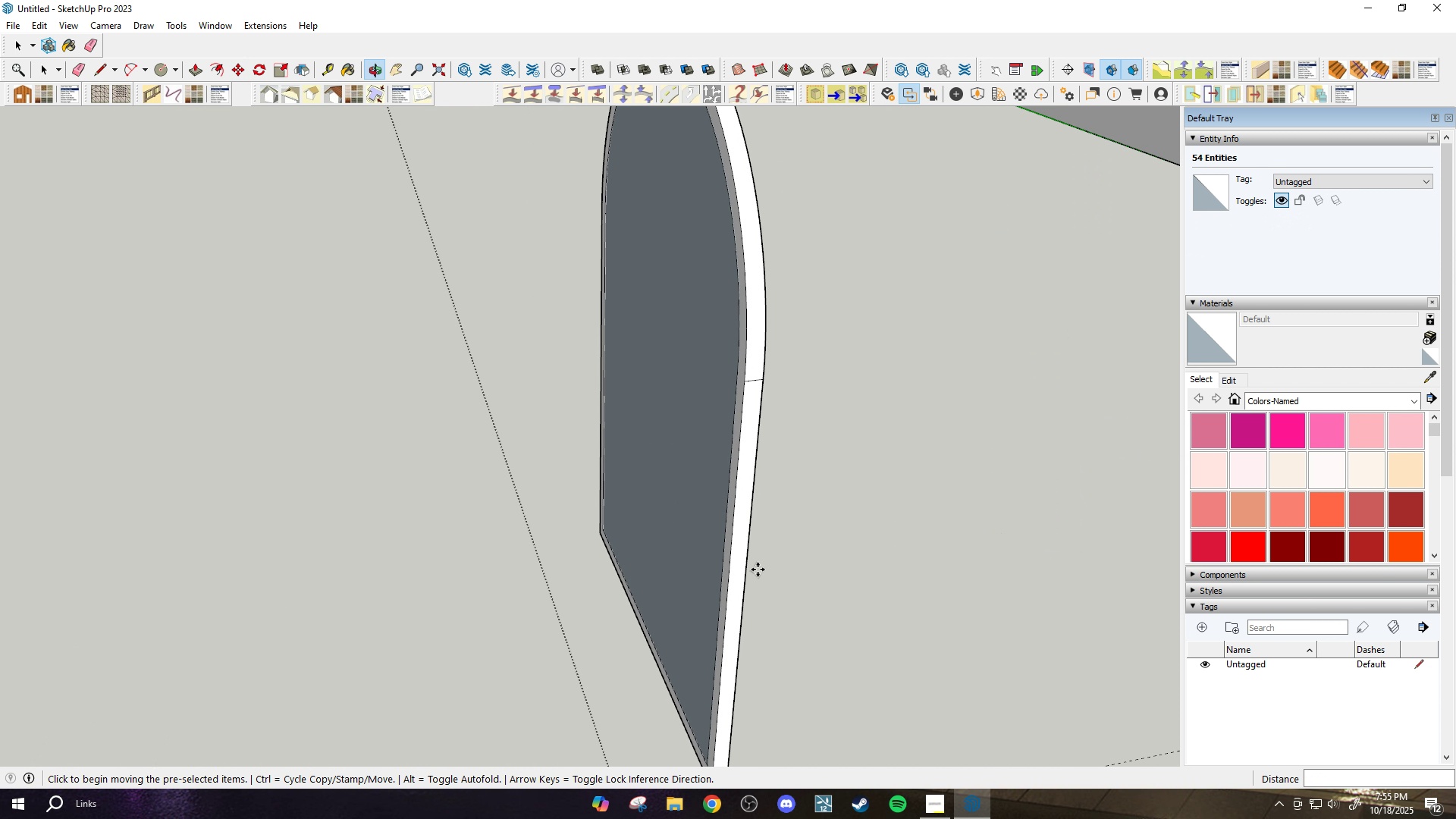 
key(Space)
 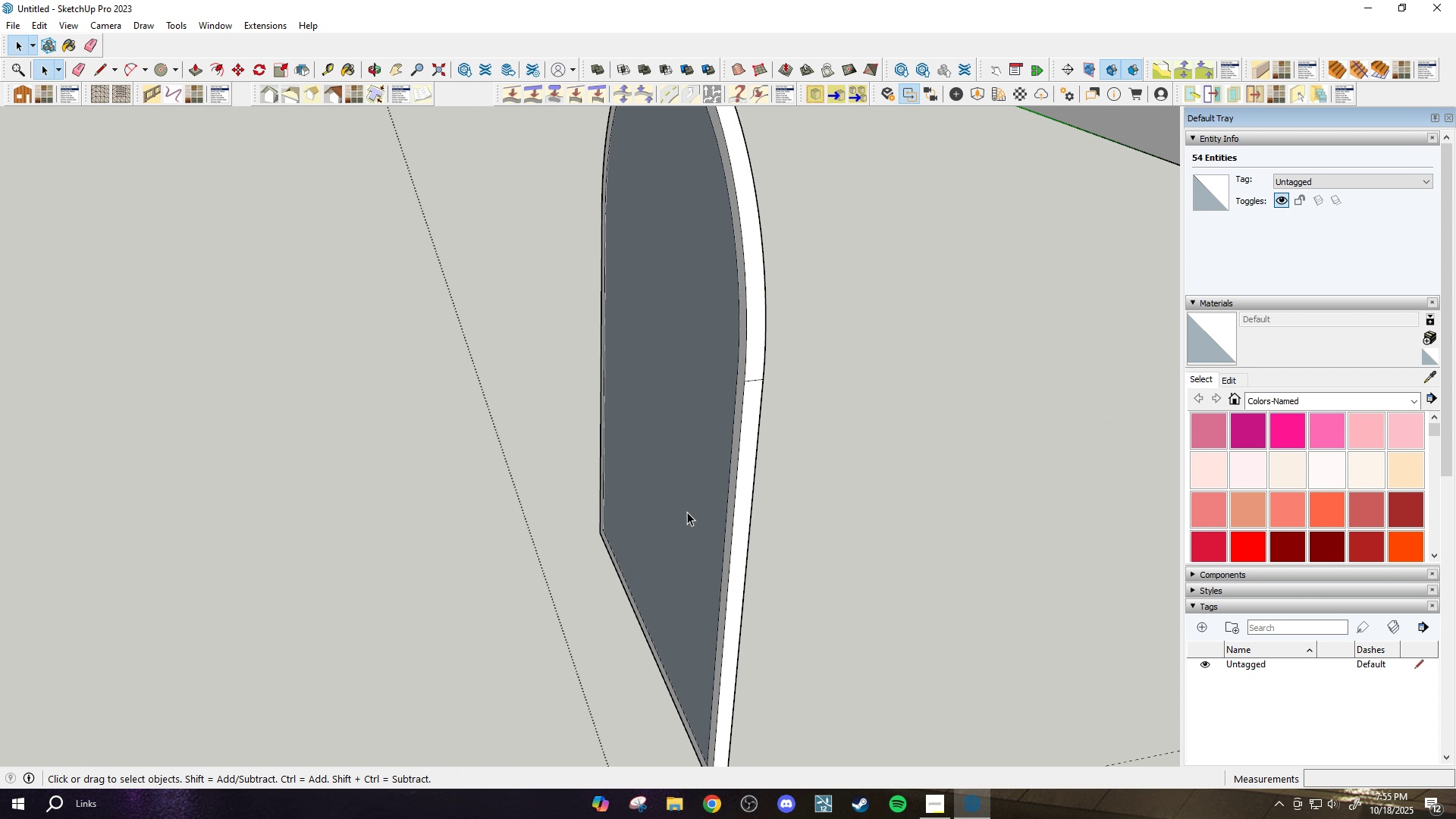 
left_click([687, 512])
 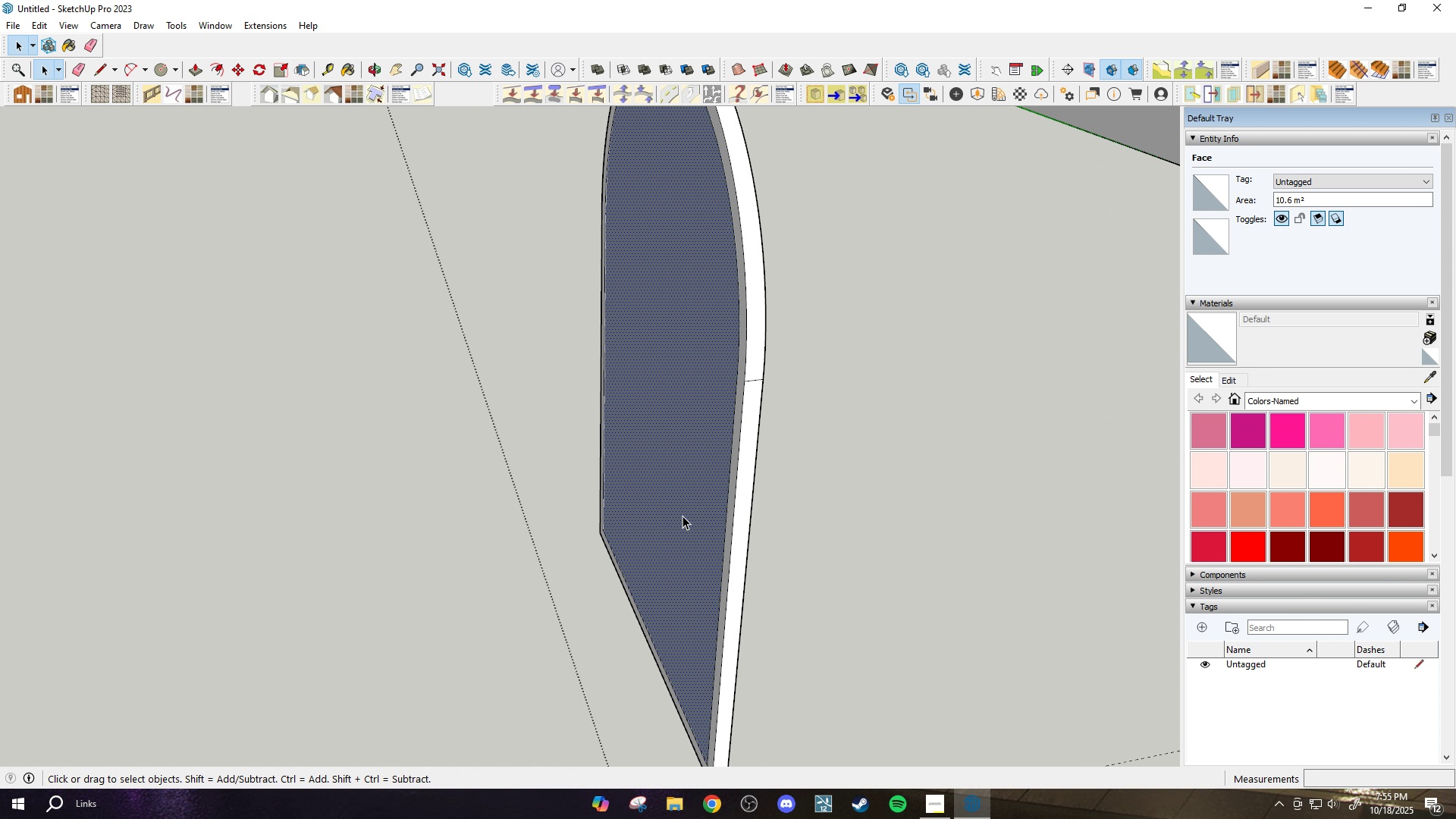 
key(Delete)
 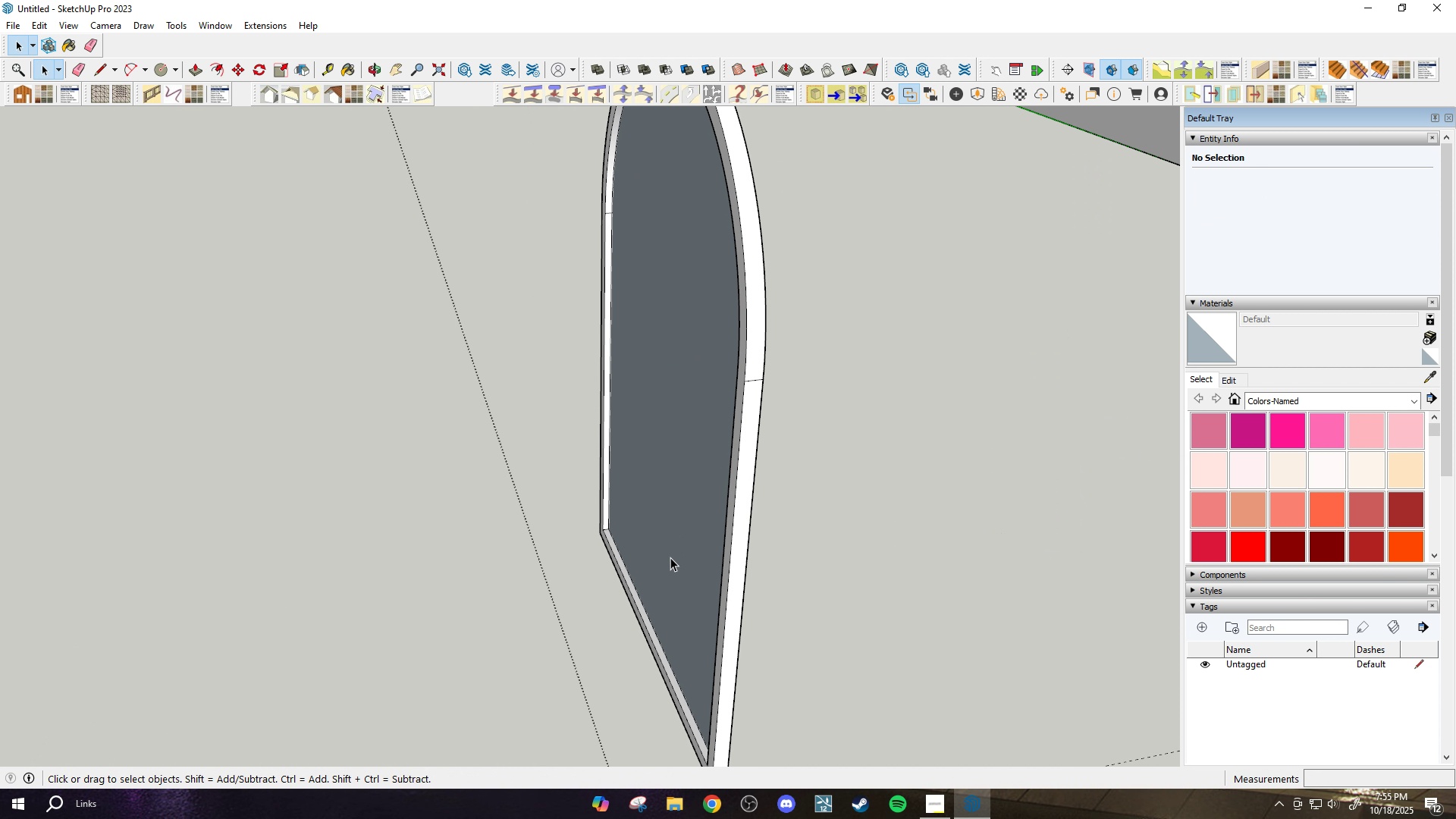 
scroll: coordinate [705, 572], scroll_direction: down, amount: 5.0
 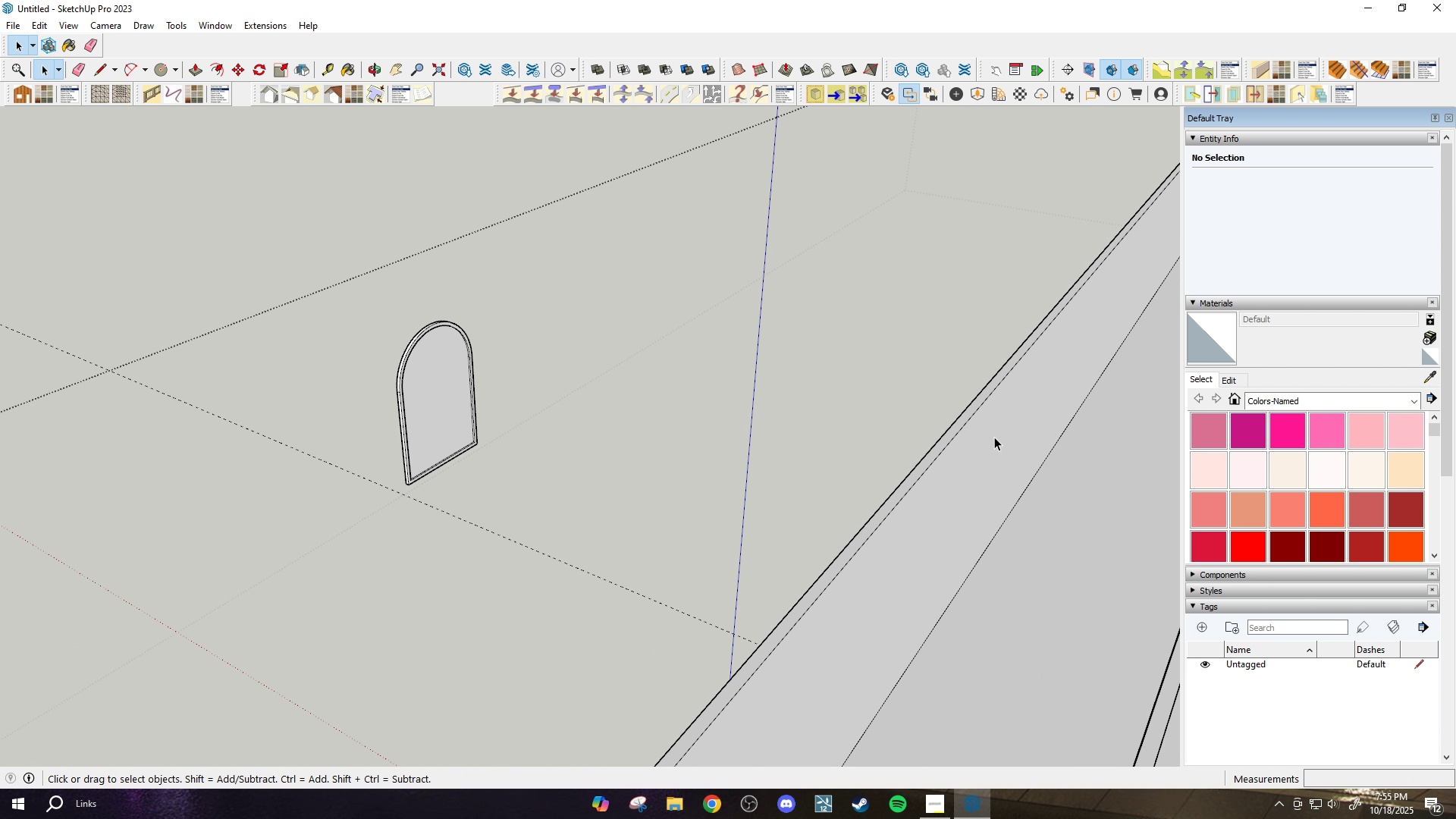 
scroll: coordinate [500, 390], scroll_direction: up, amount: 5.0
 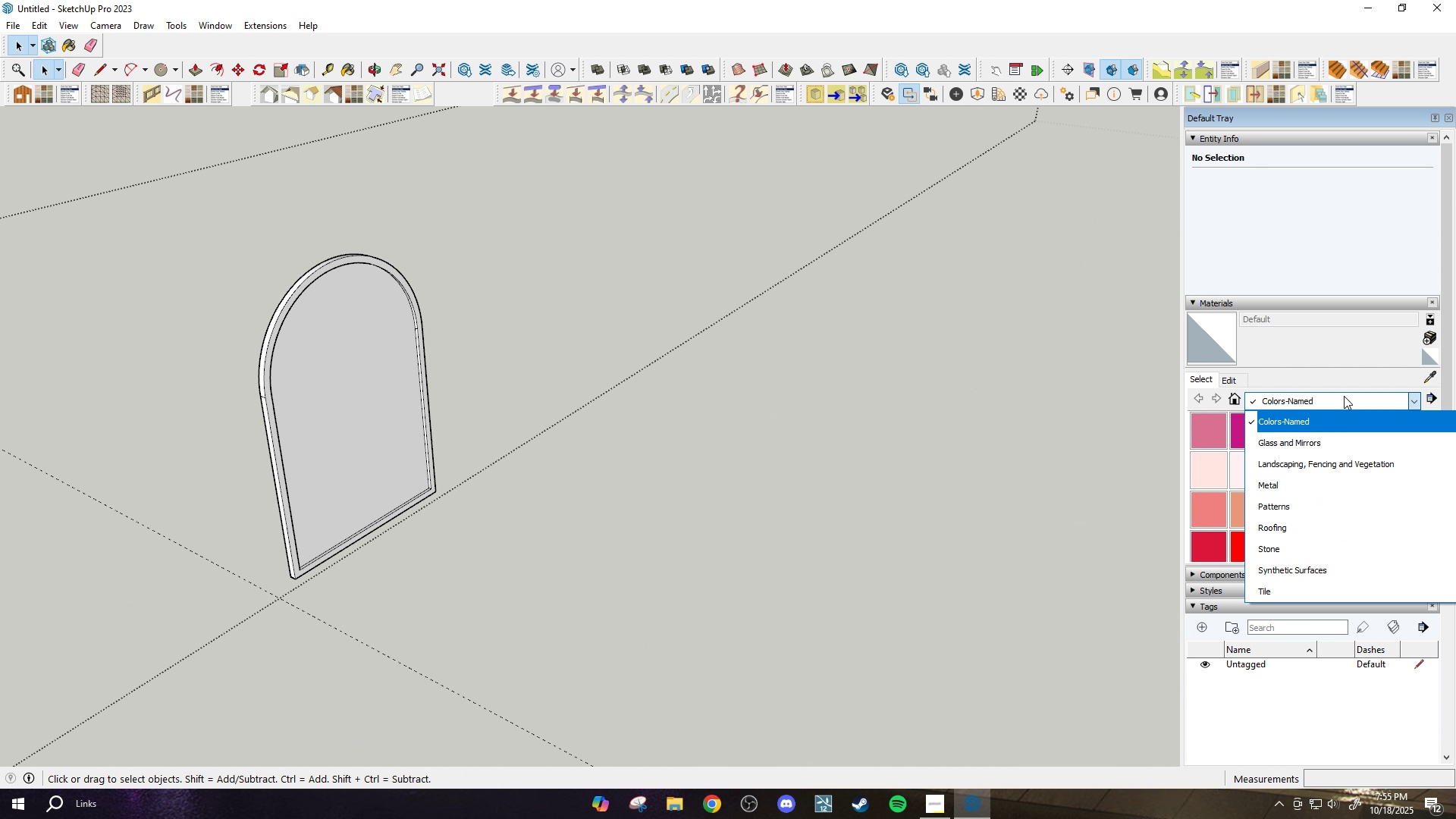 
double_click([1344, 396])
 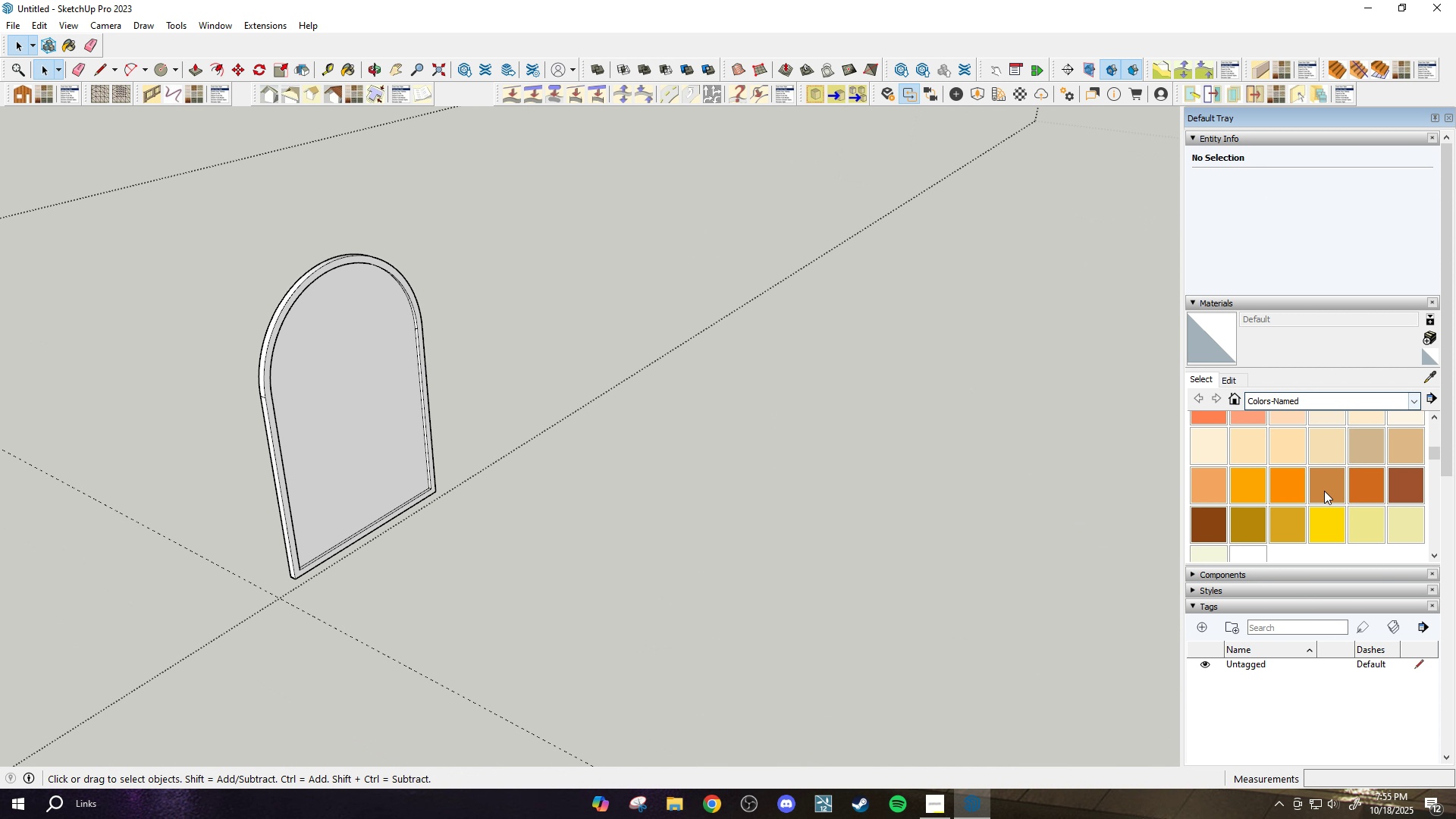 
scroll: coordinate [1330, 491], scroll_direction: down, amount: 12.0
 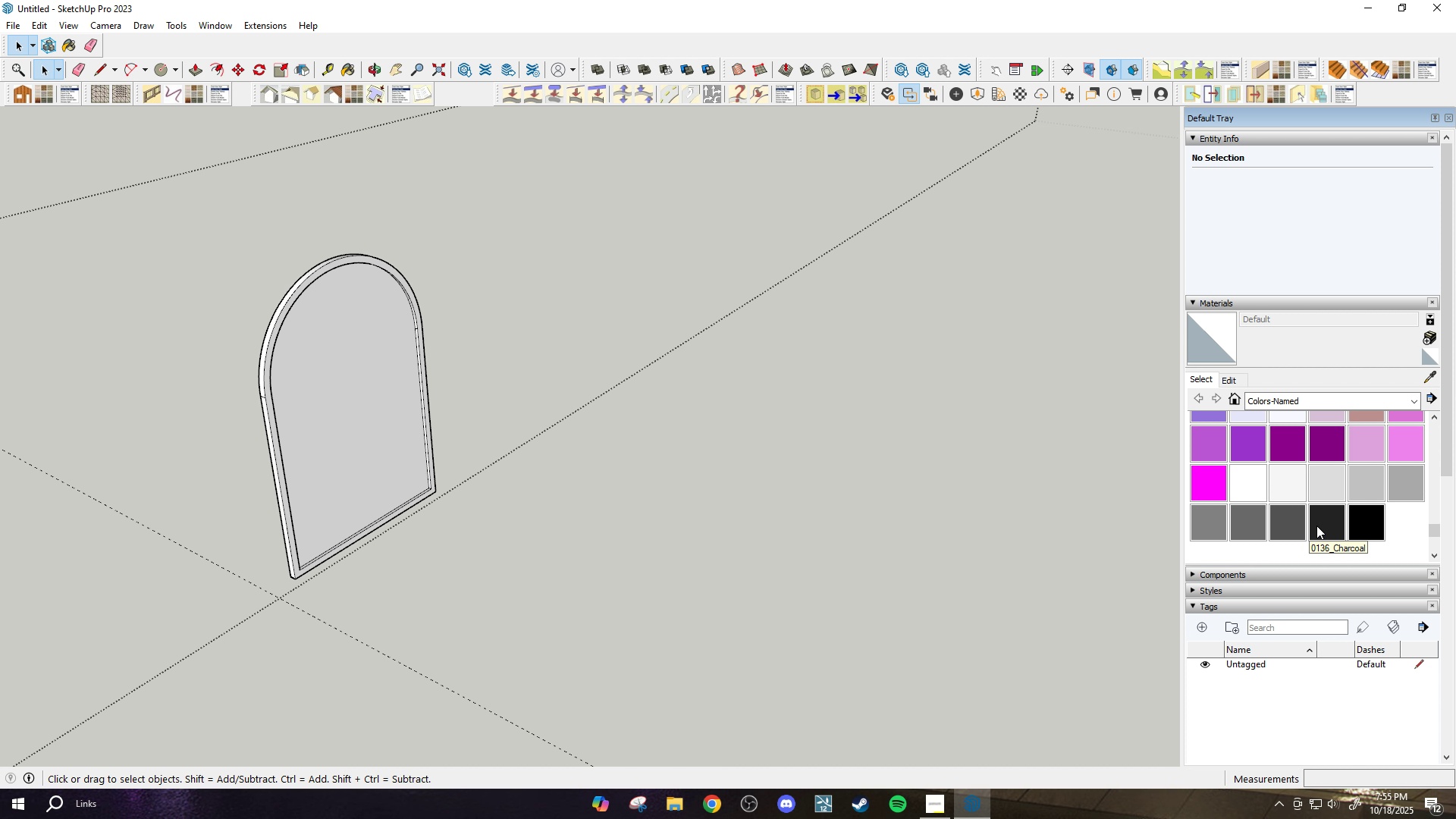 
left_click([1316, 526])
 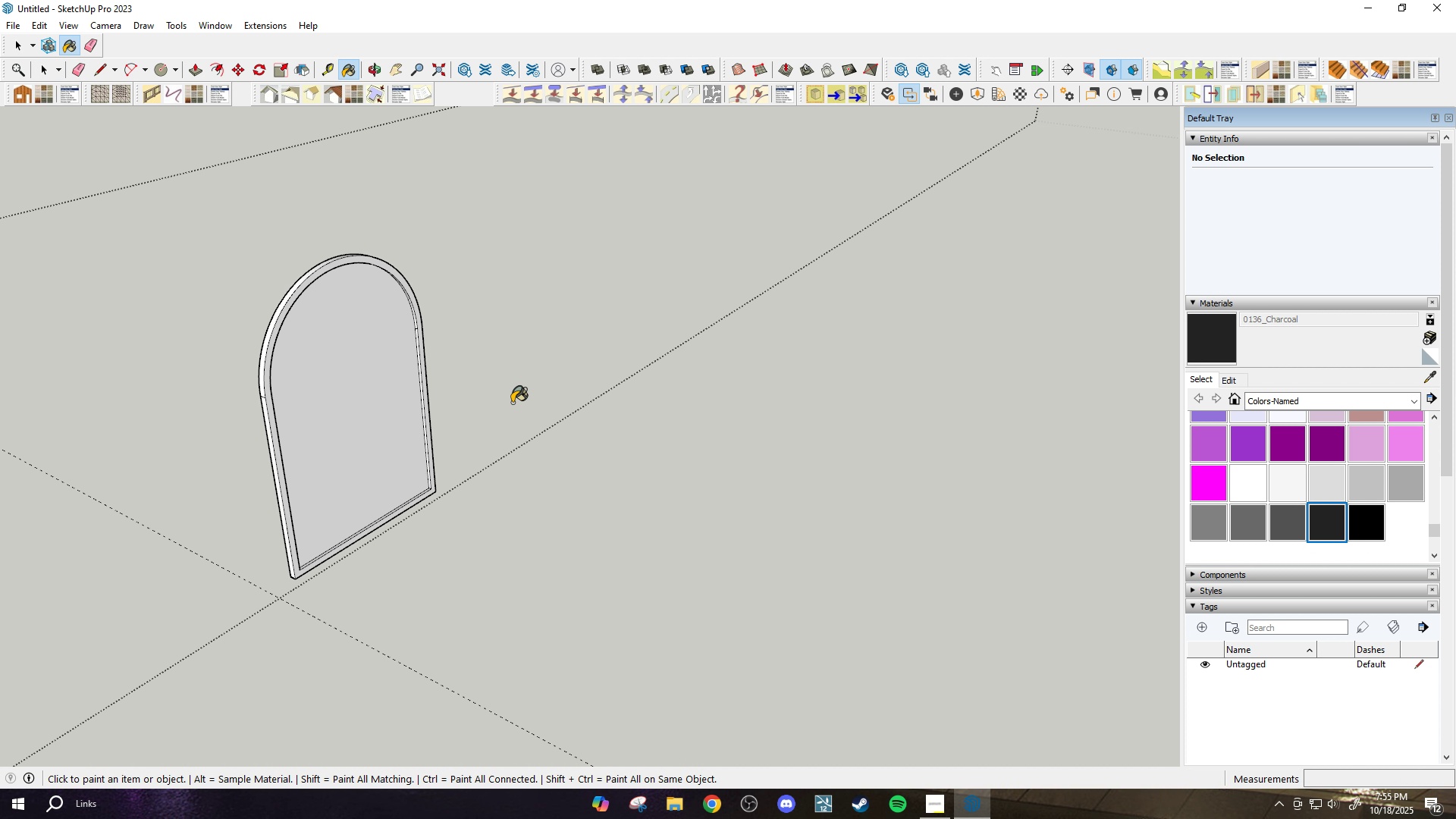 
scroll: coordinate [447, 343], scroll_direction: up, amount: 2.0
 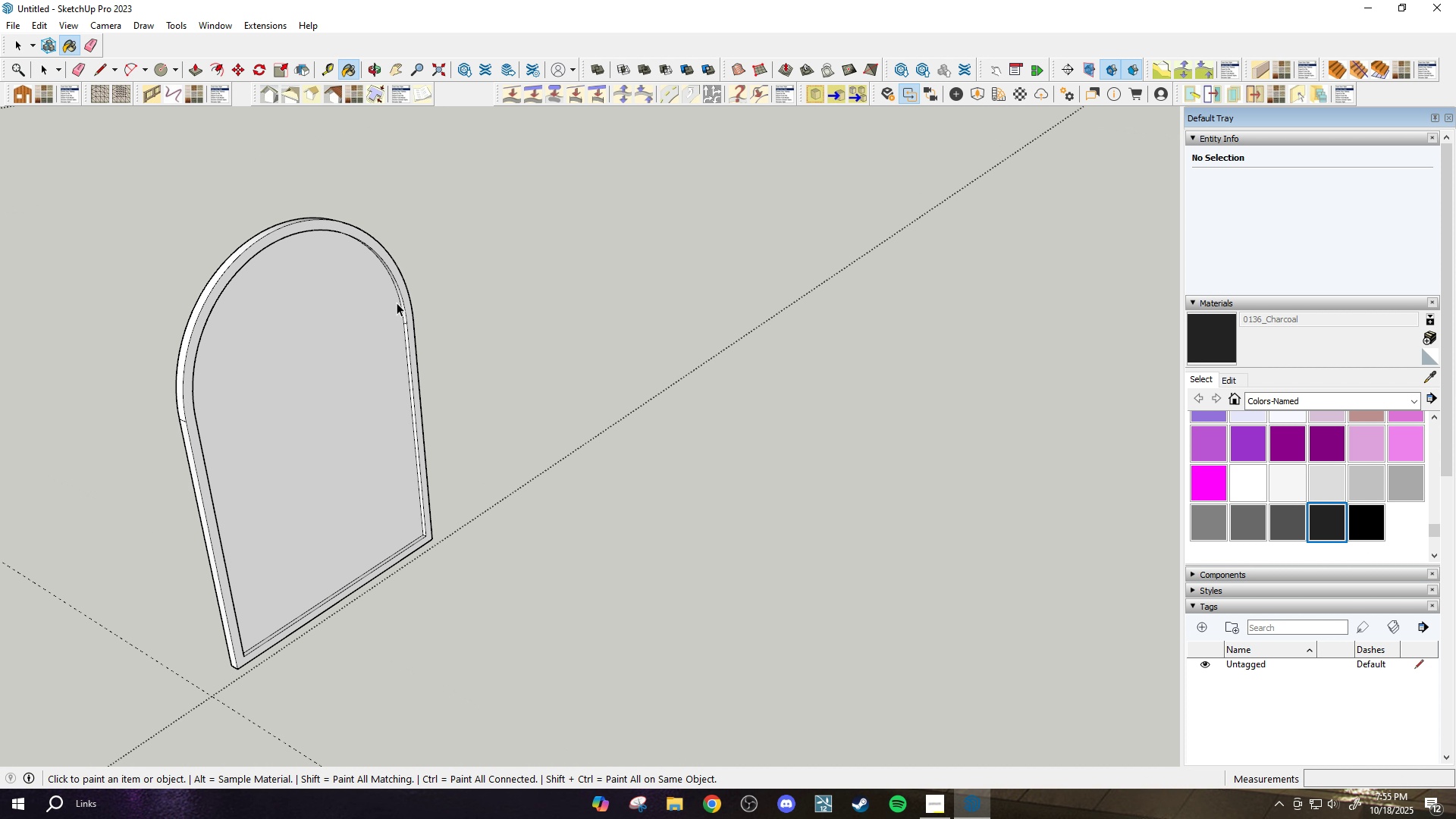 
key(Space)
 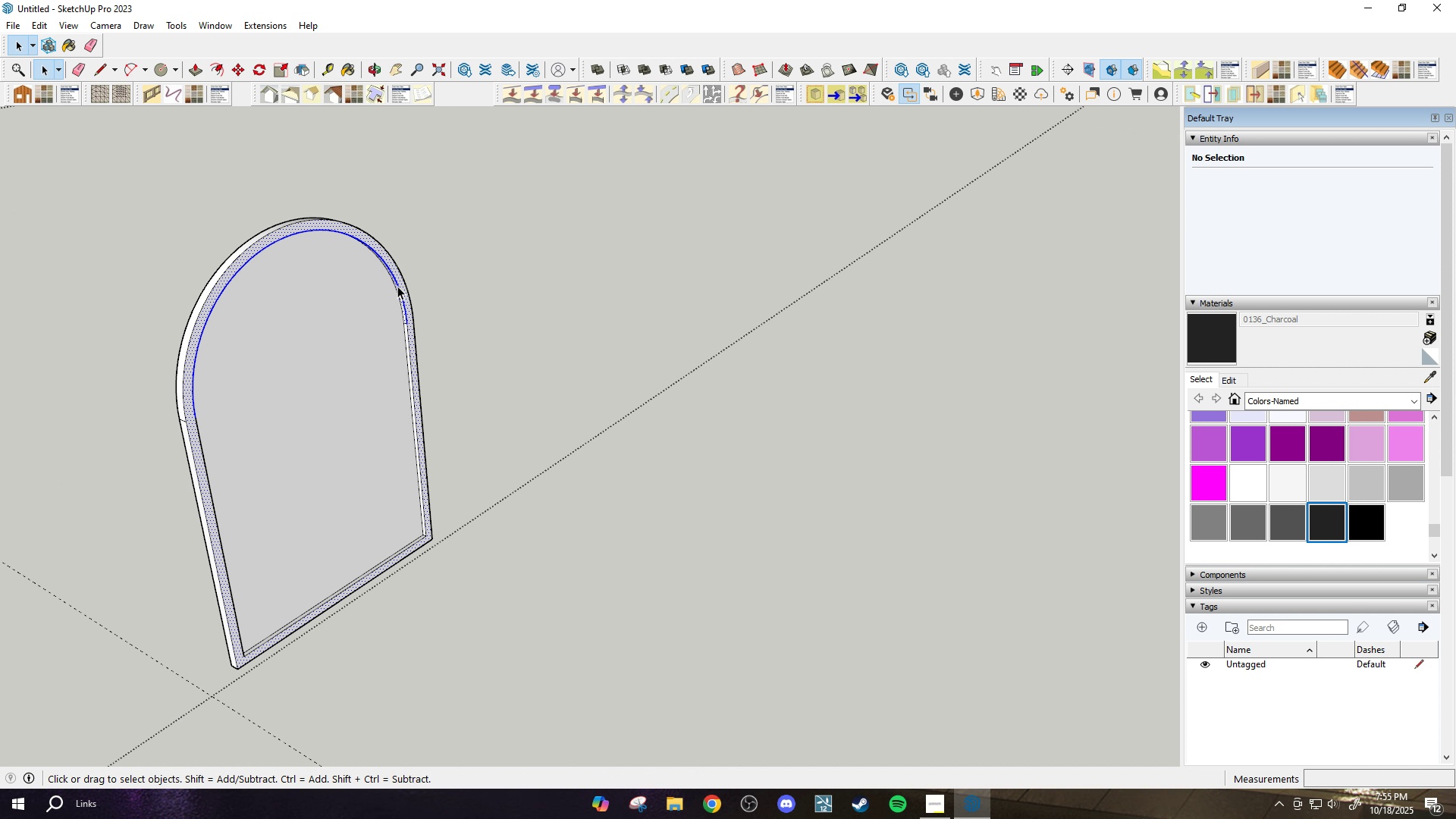 
double_click([397, 286])
 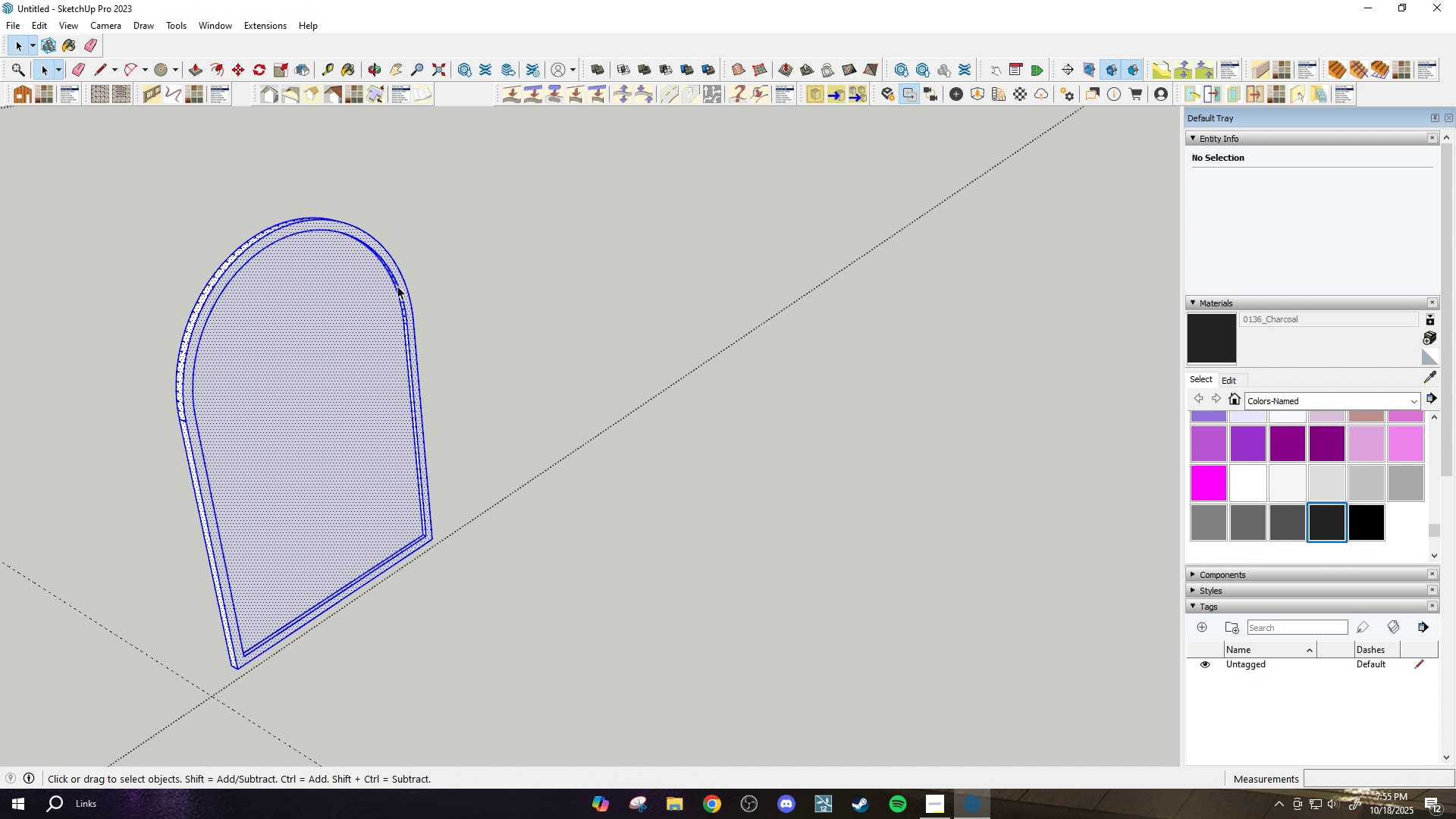 
triple_click([397, 286])
 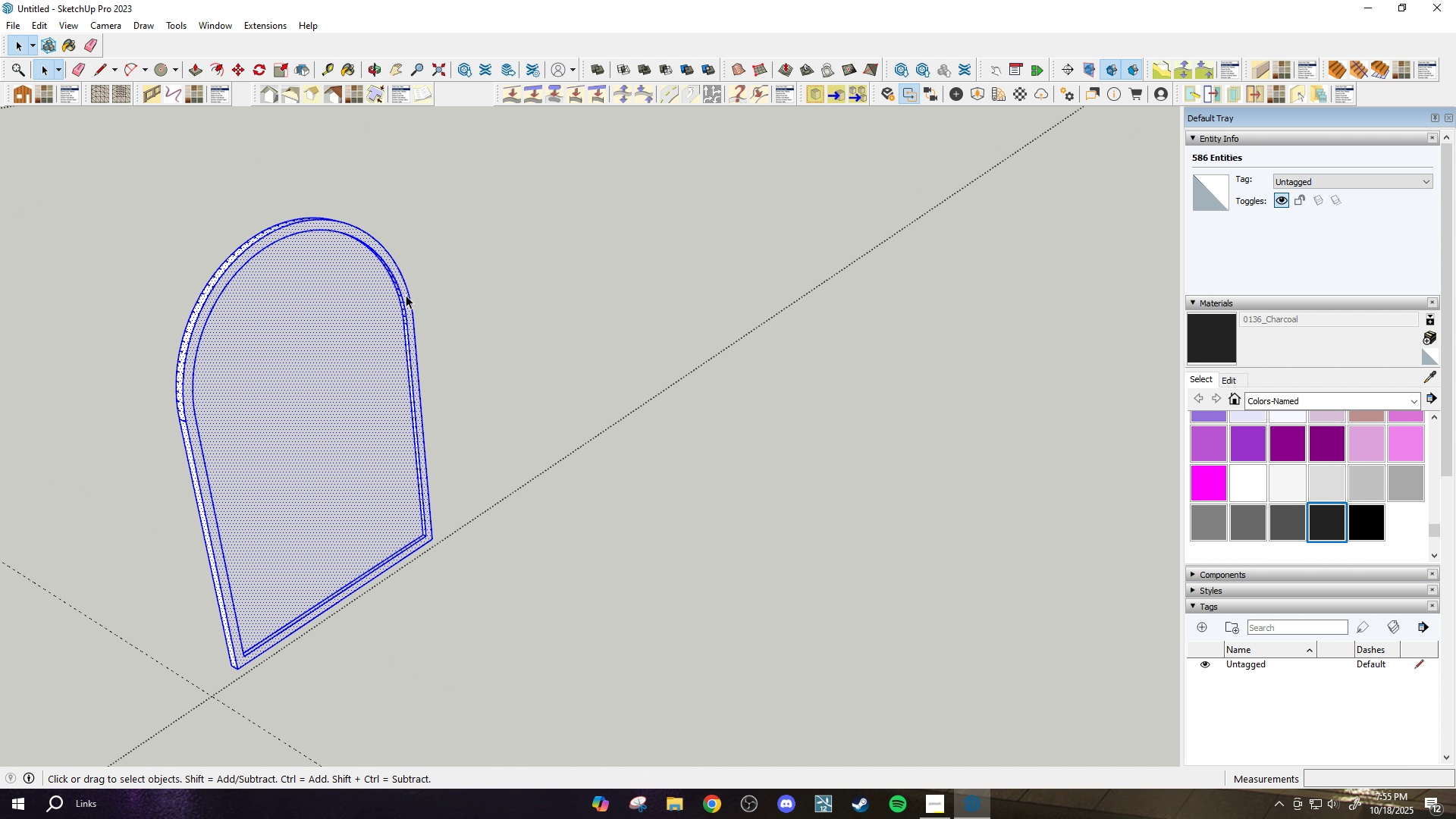 
key(B)
 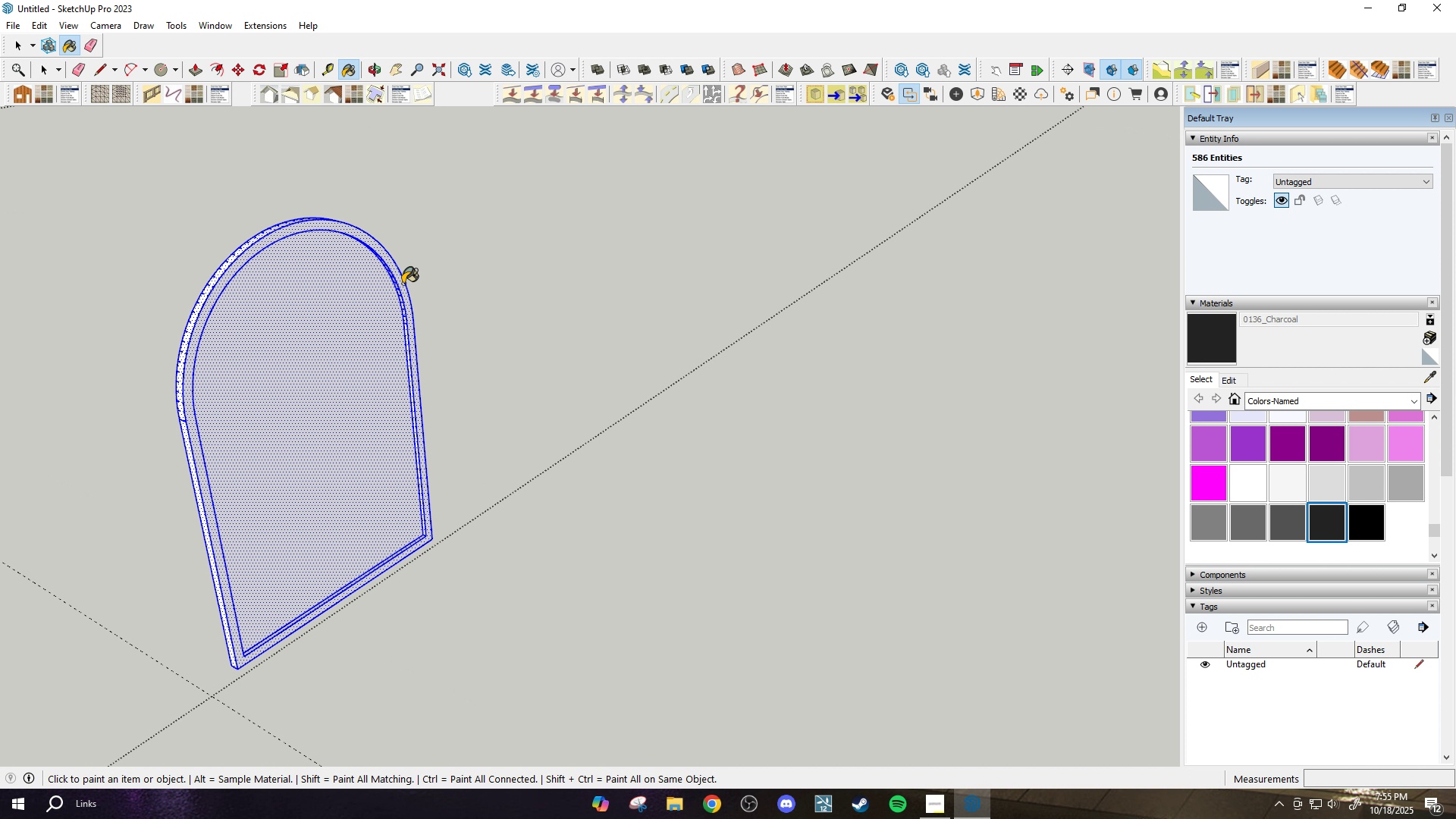 
left_click([403, 284])
 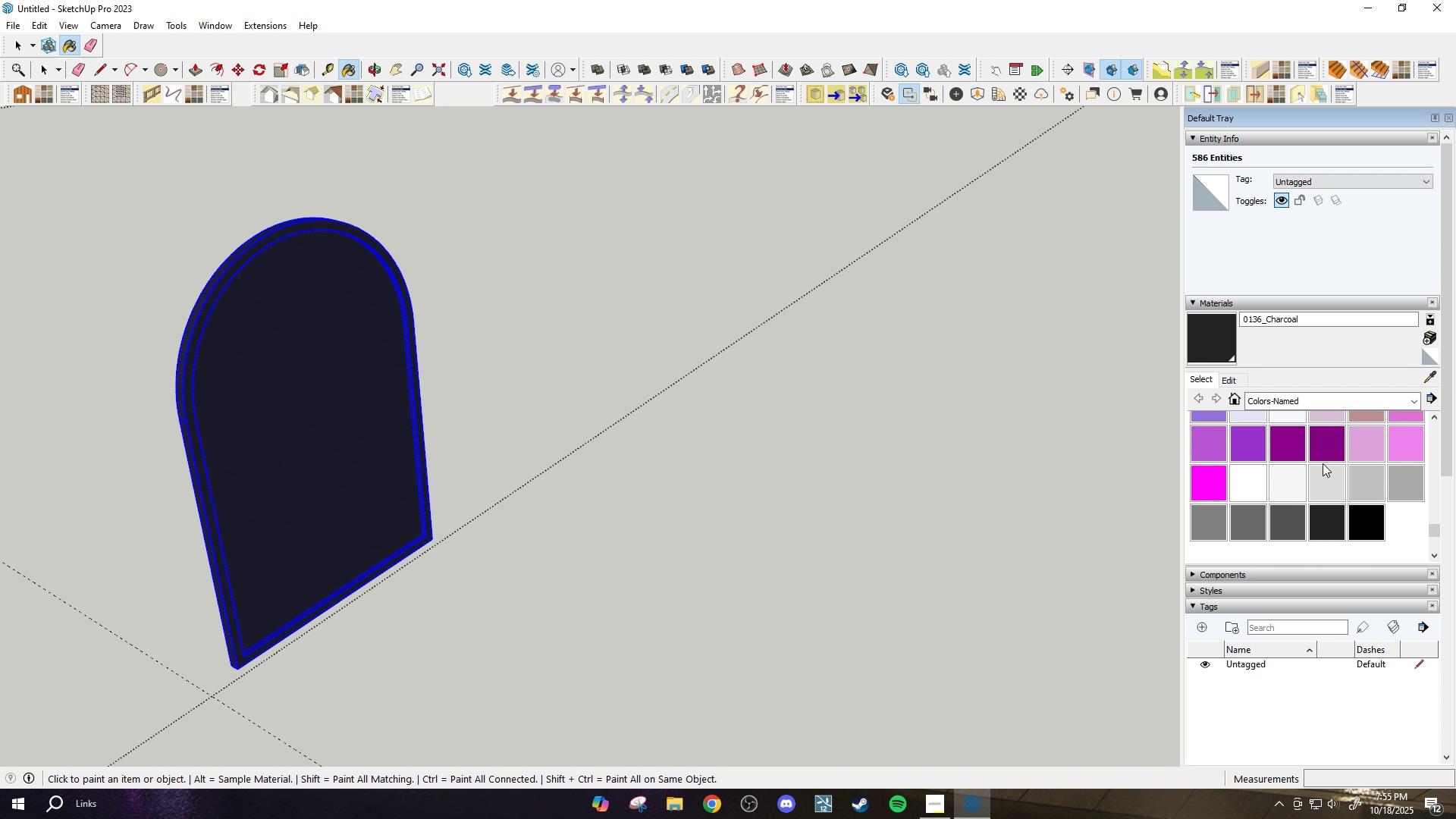 
key(Space)
 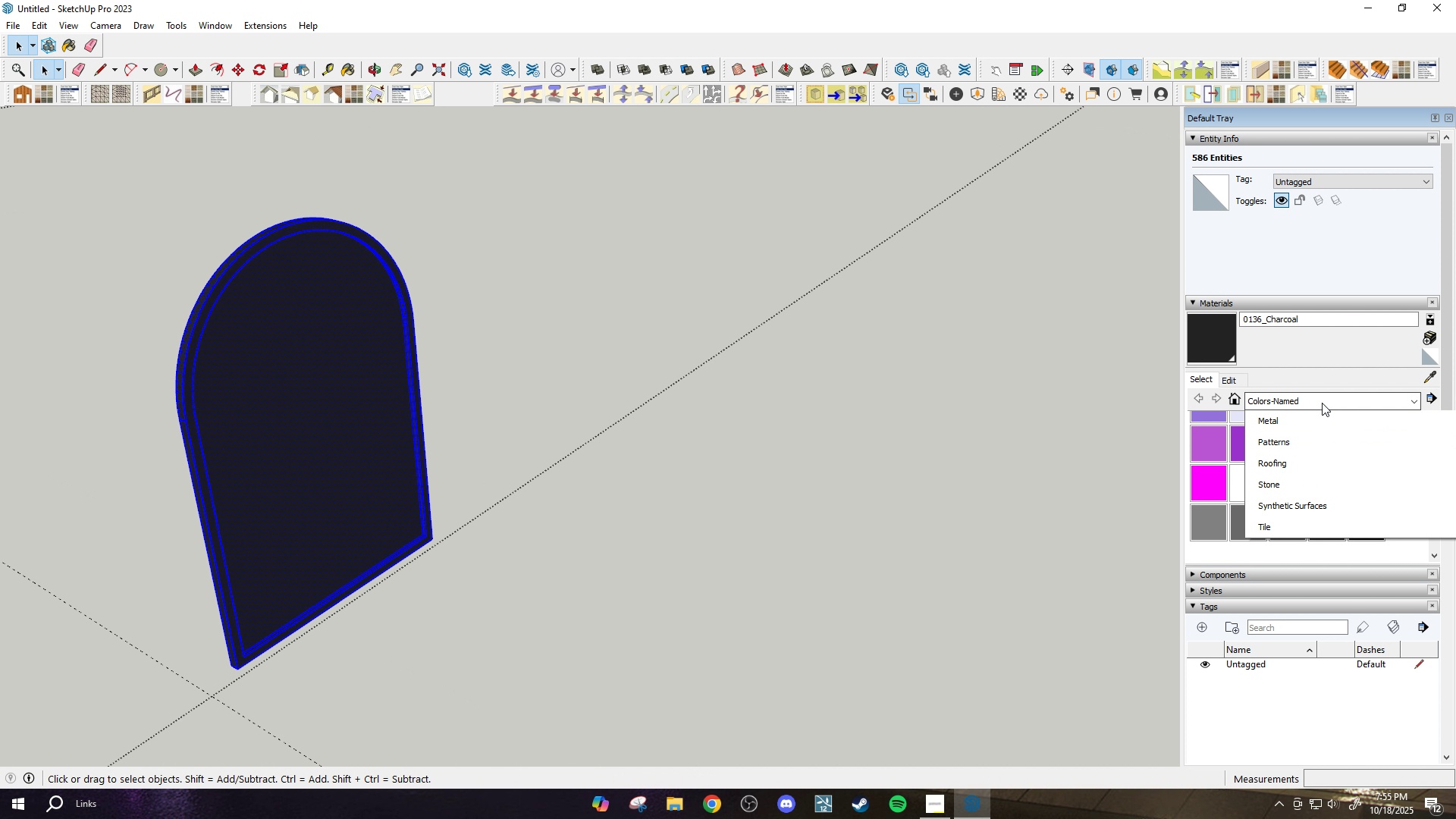 
left_click([1322, 403])
 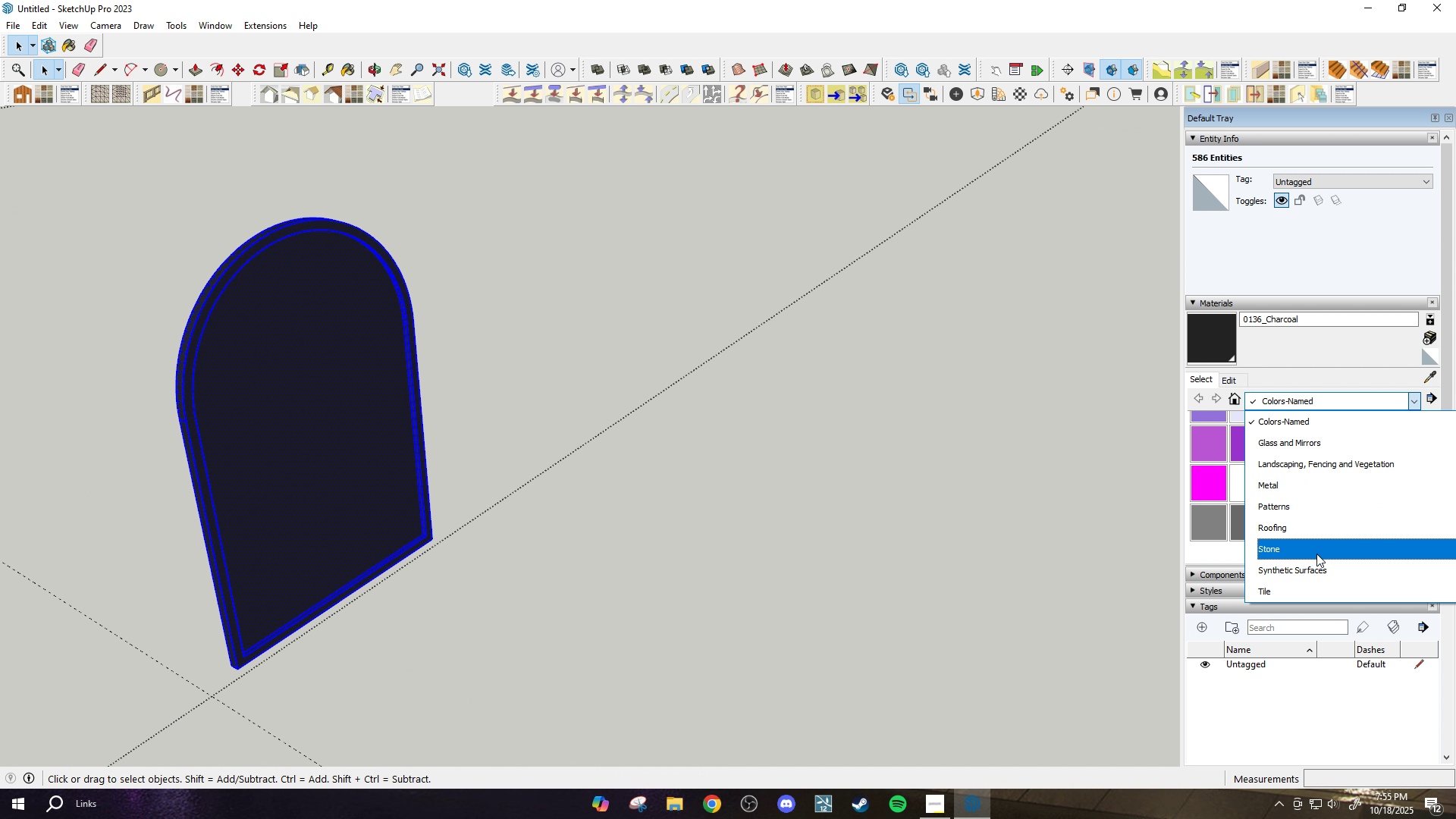 
scroll: coordinate [1316, 554], scroll_direction: down, amount: 1.0
 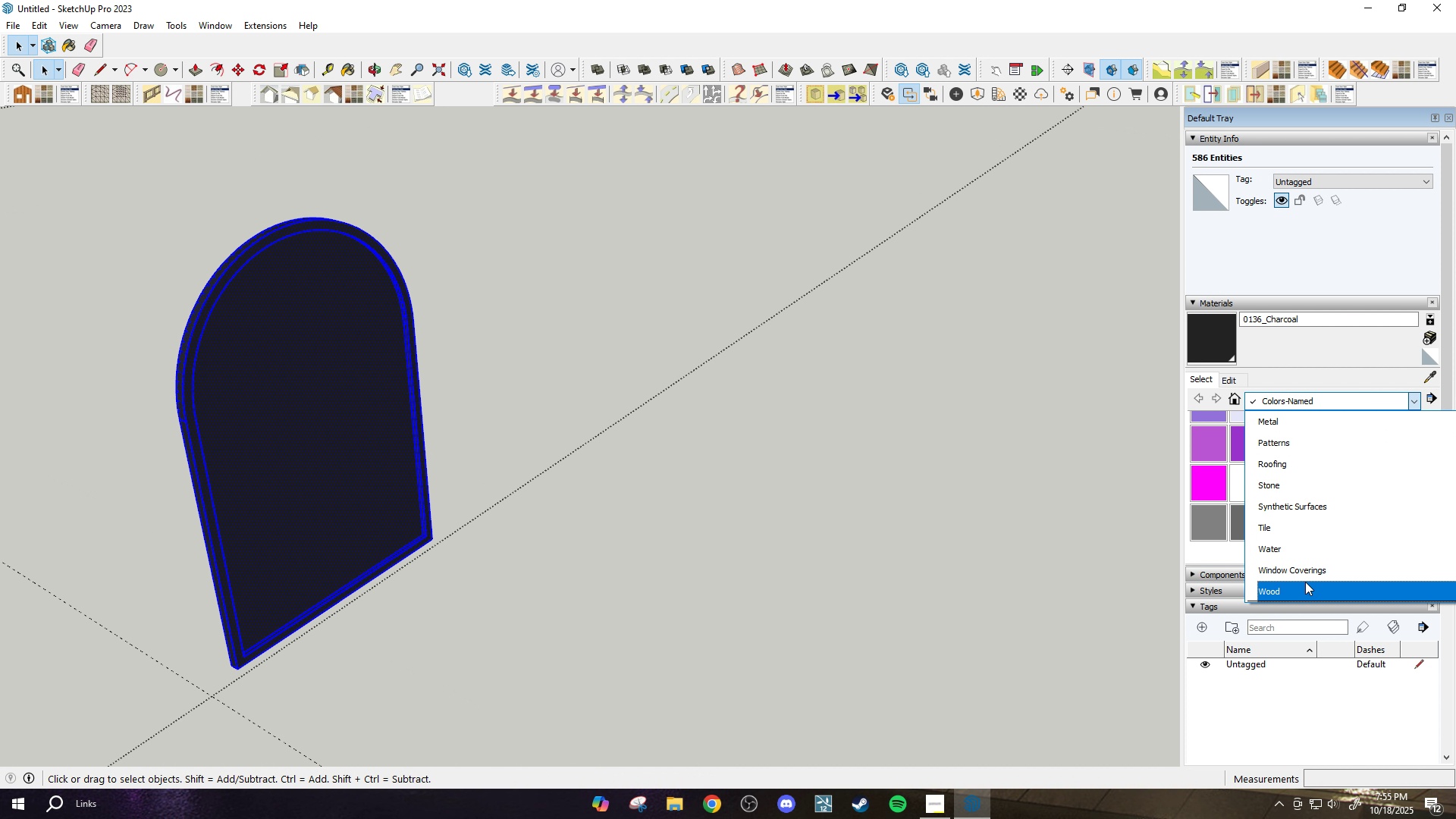 
scroll: coordinate [1324, 490], scroll_direction: up, amount: 2.0
 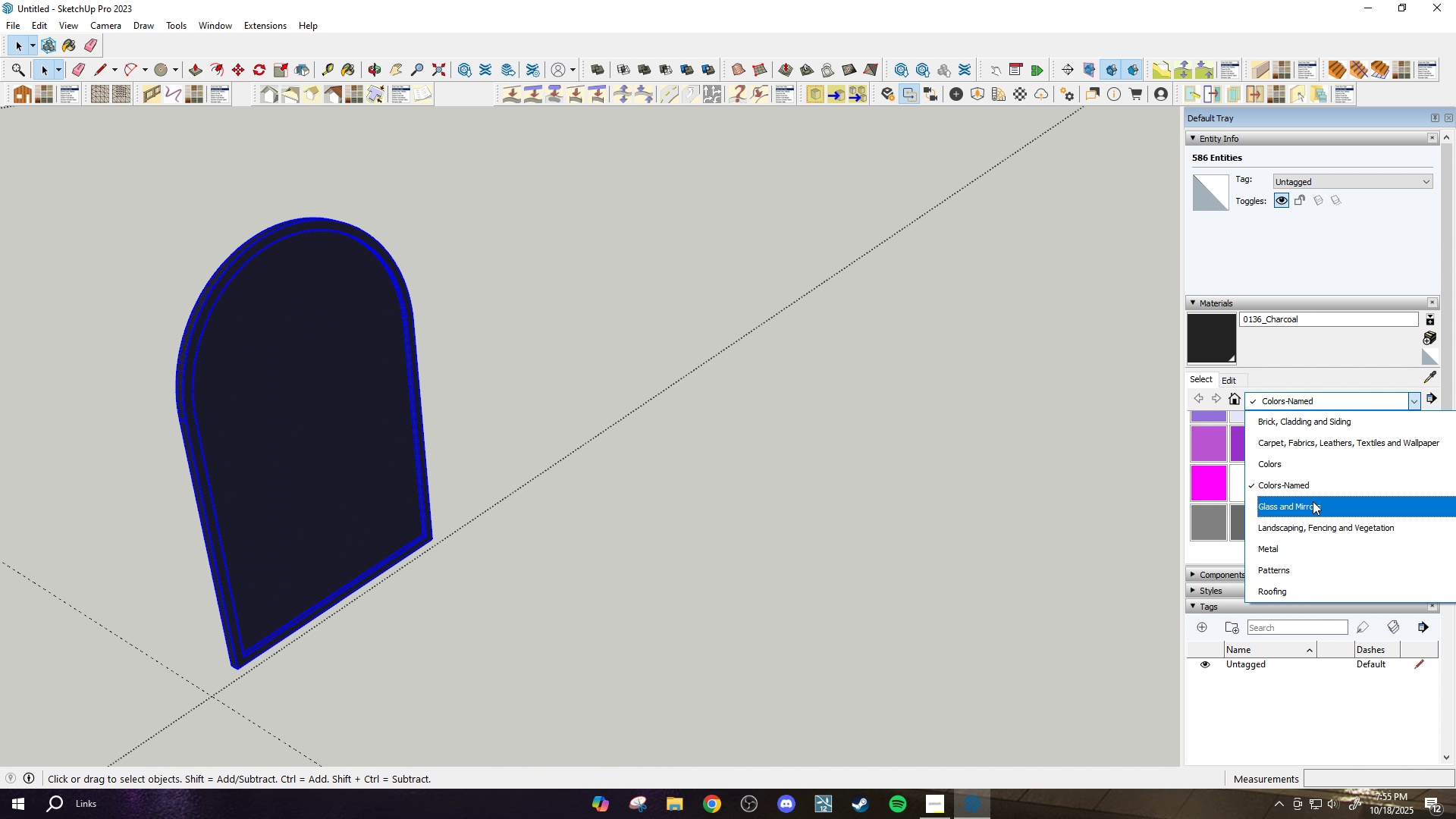 
left_click([1310, 505])
 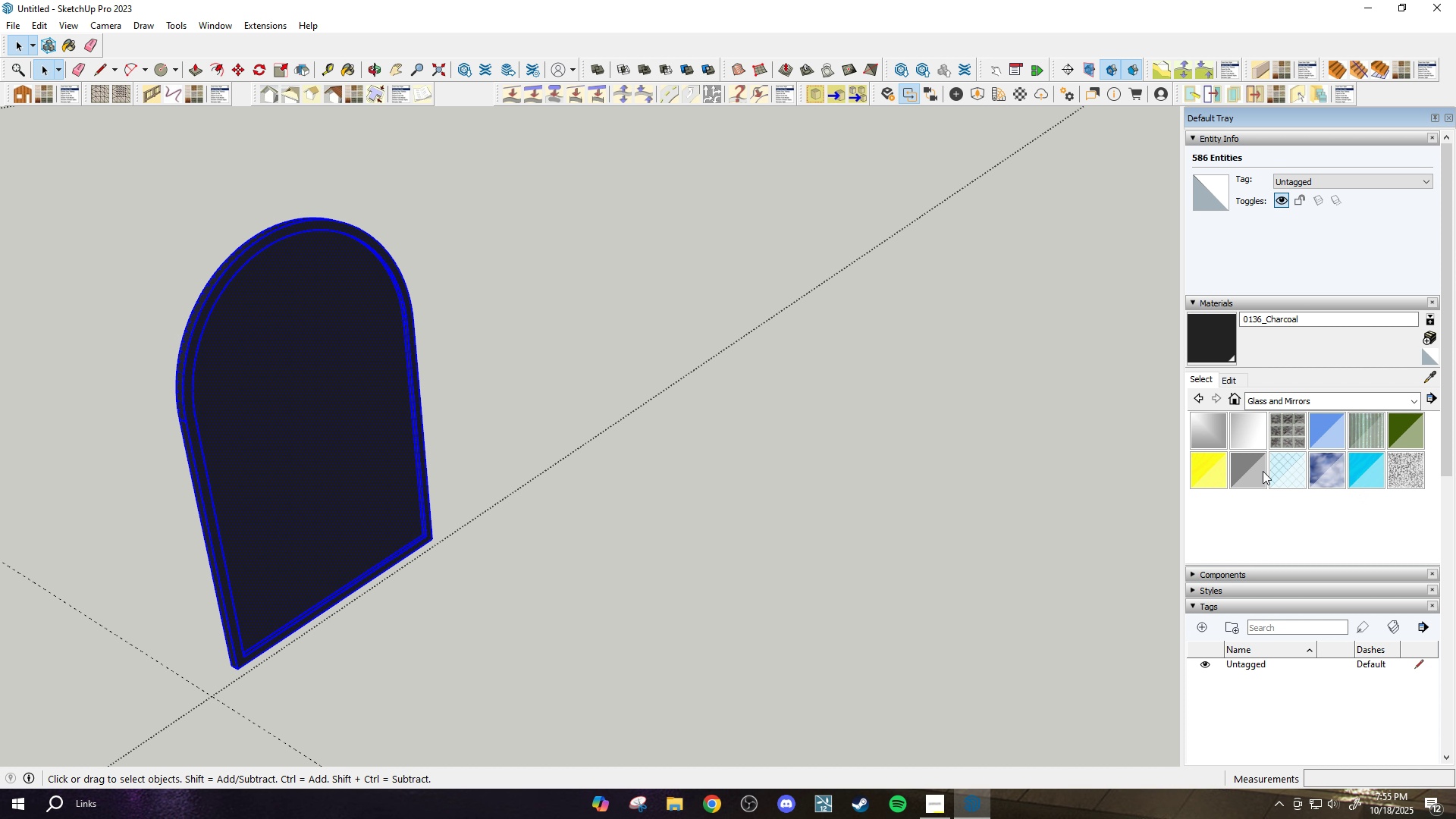 
left_click([1257, 468])
 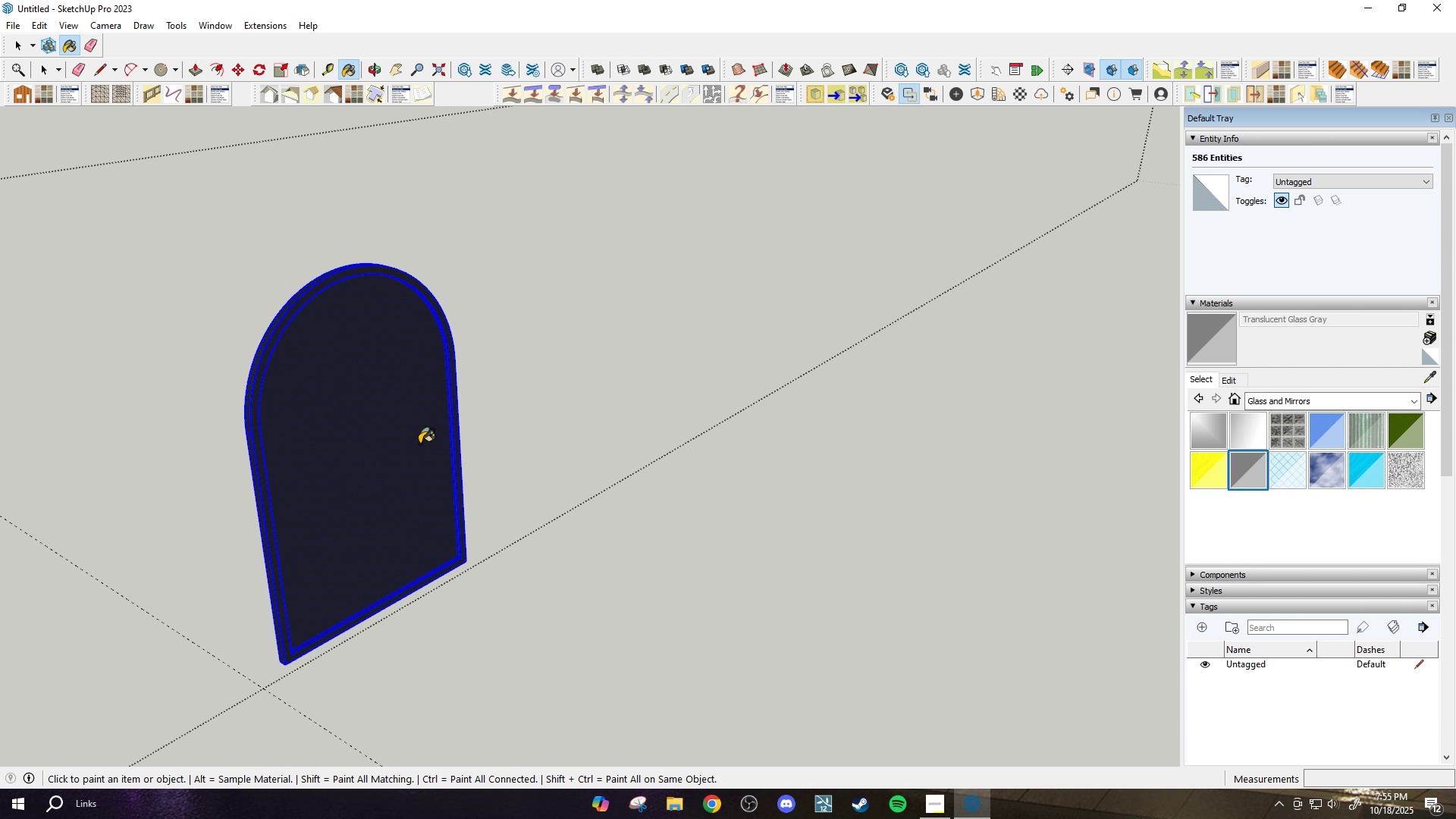 
key(Space)
 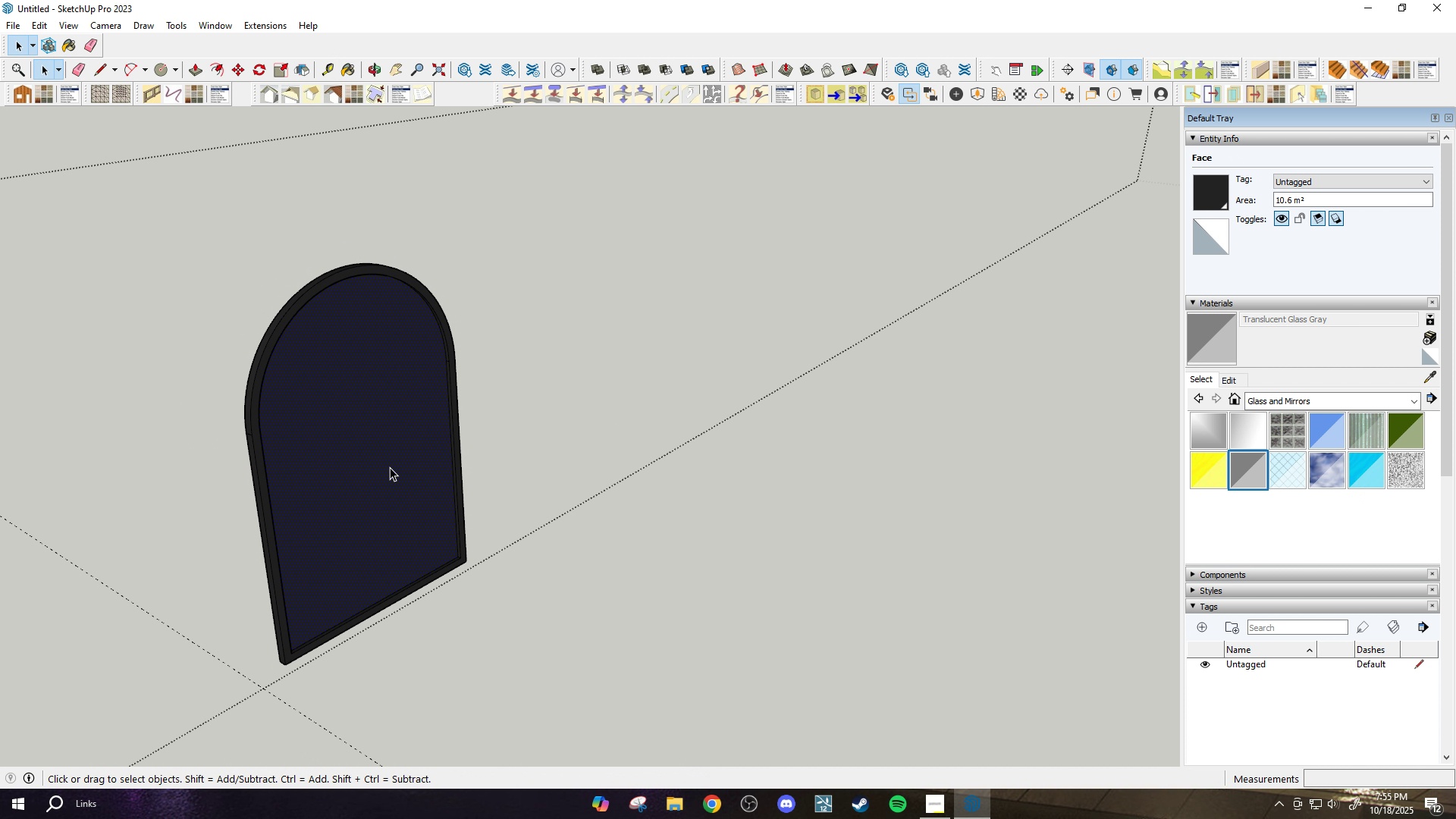 
key(B)
 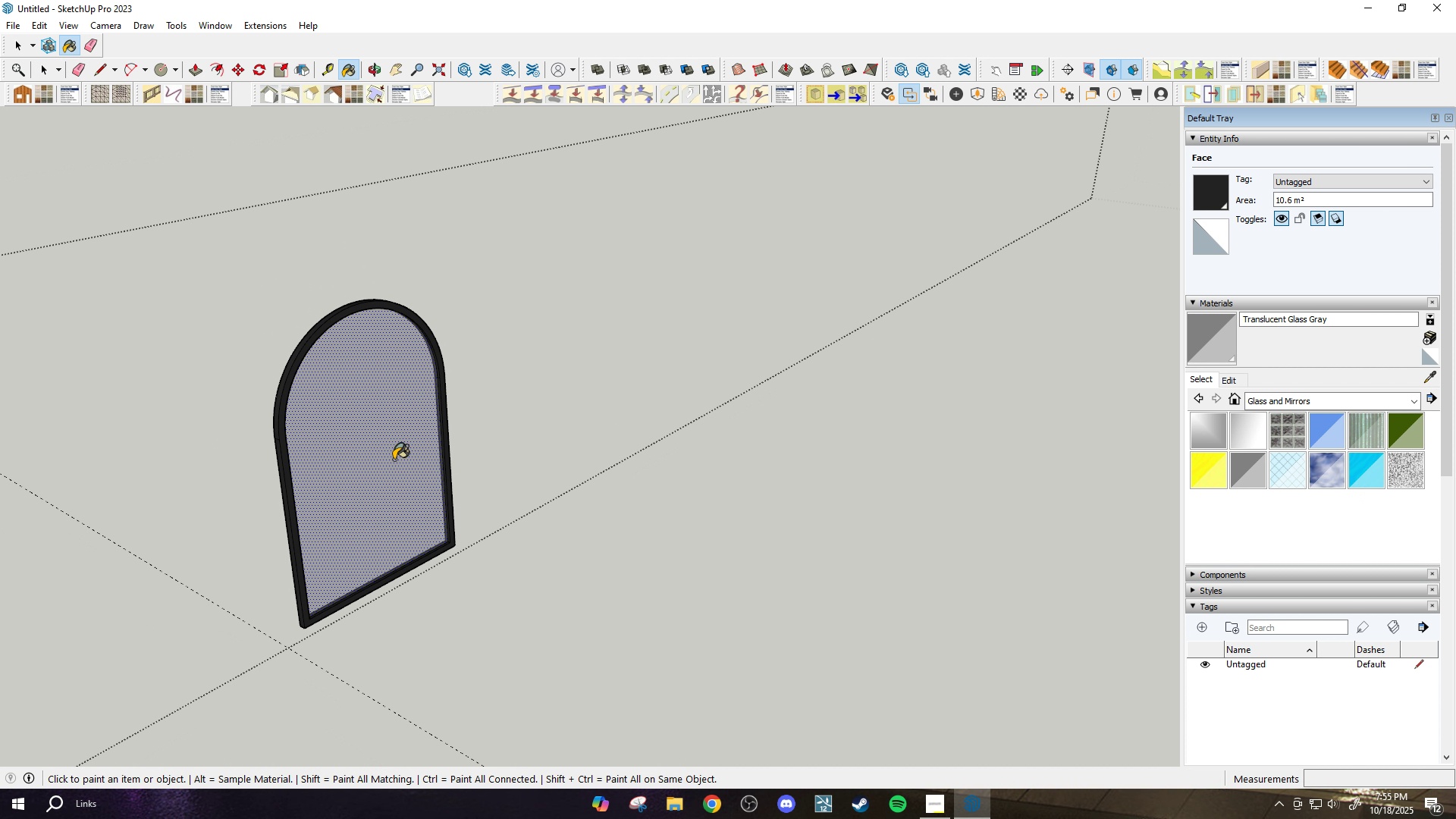 
scroll: coordinate [394, 460], scroll_direction: down, amount: 4.0
 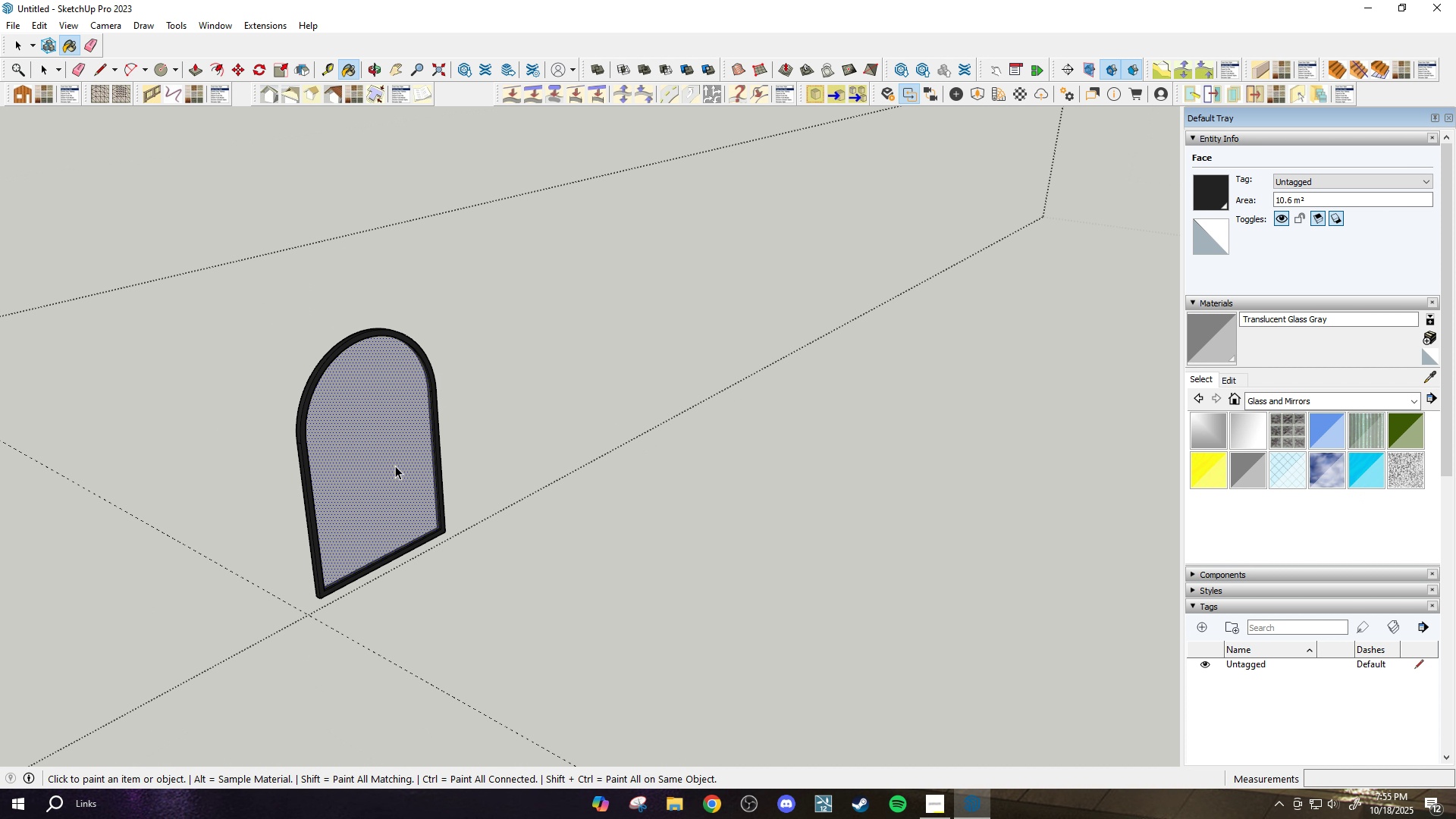 
key(Space)
 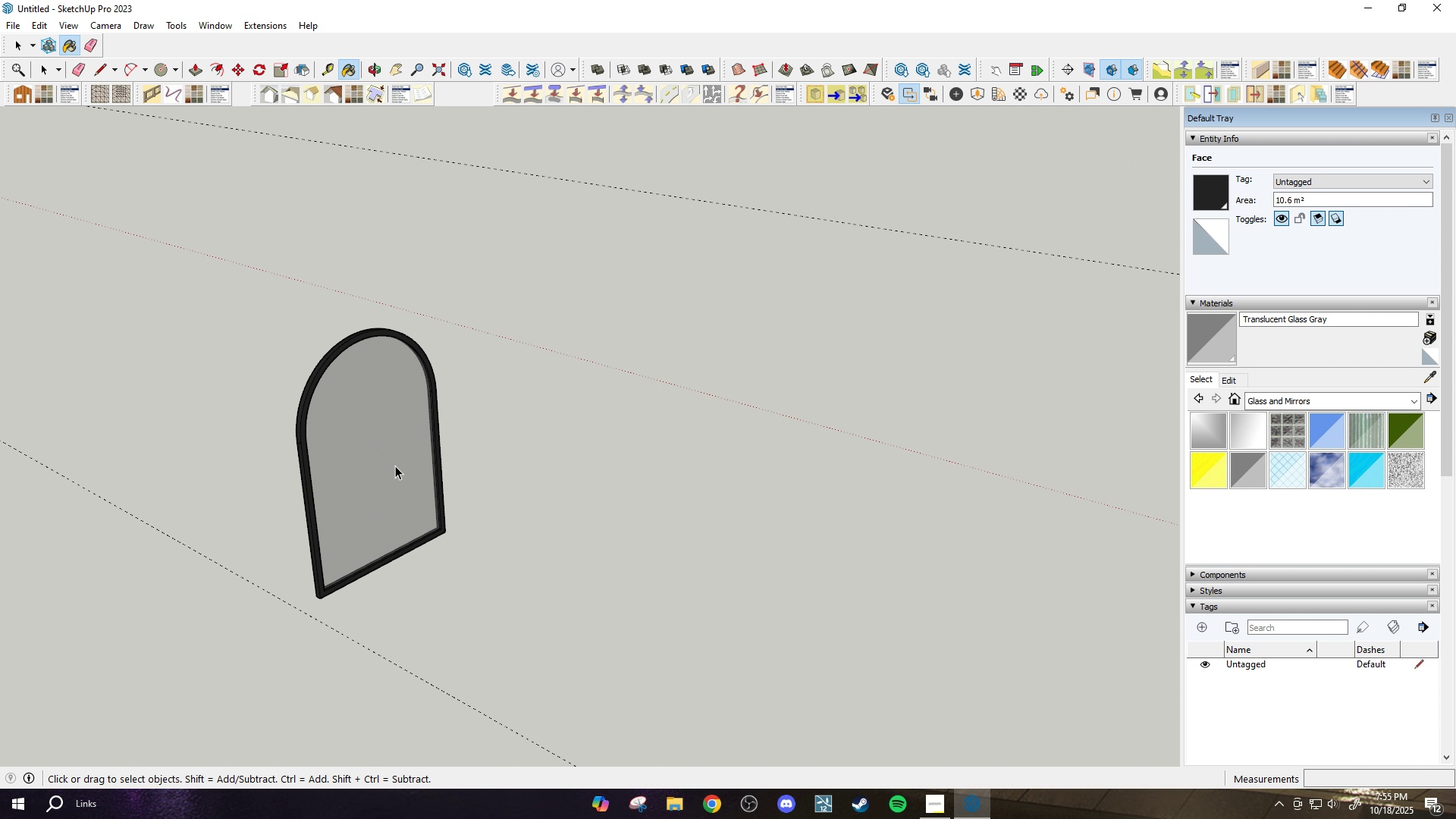 
key(Escape)
 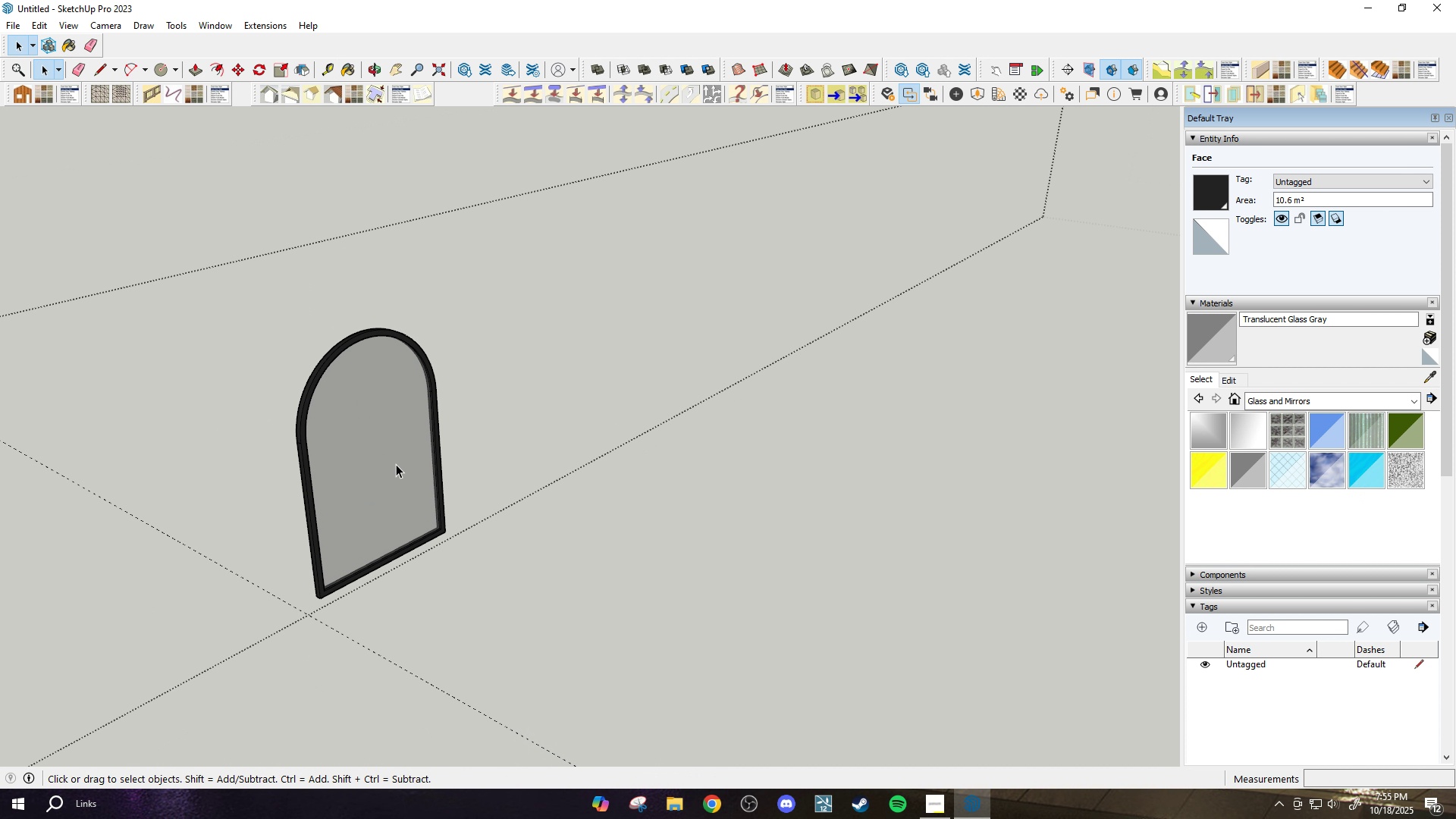 
double_click([396, 464])
 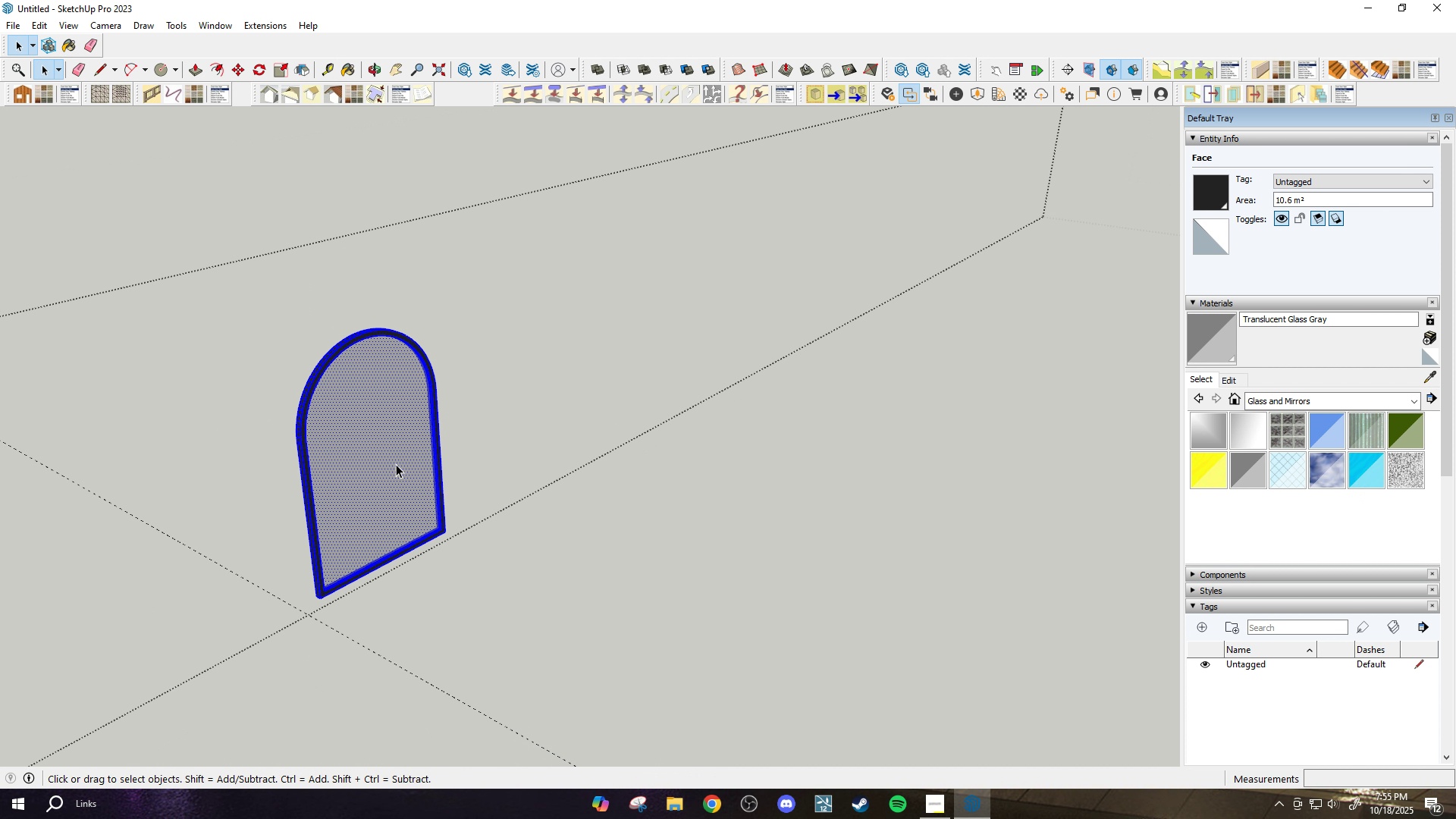 
triple_click([396, 464])
 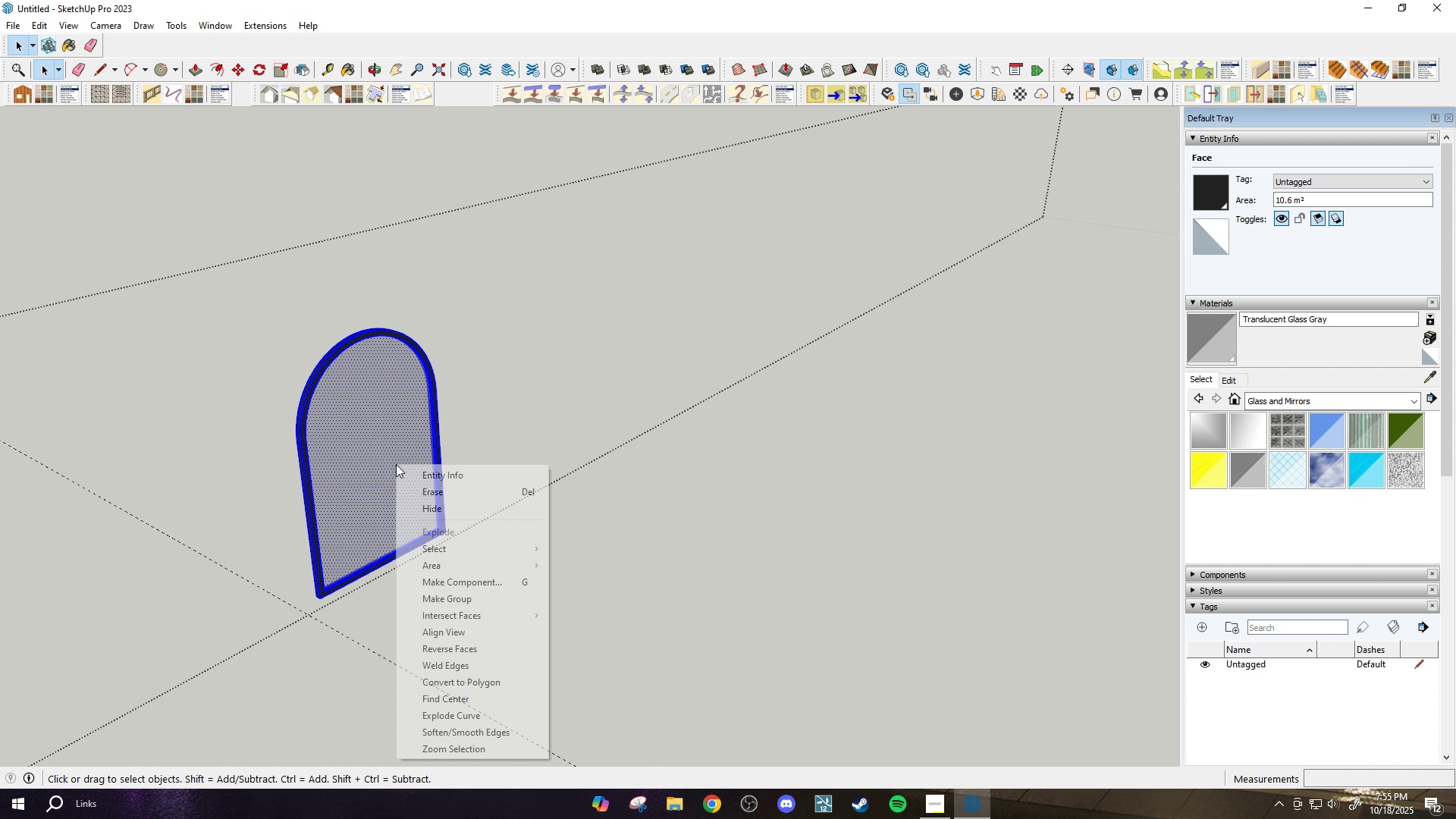 
right_click([396, 464])
 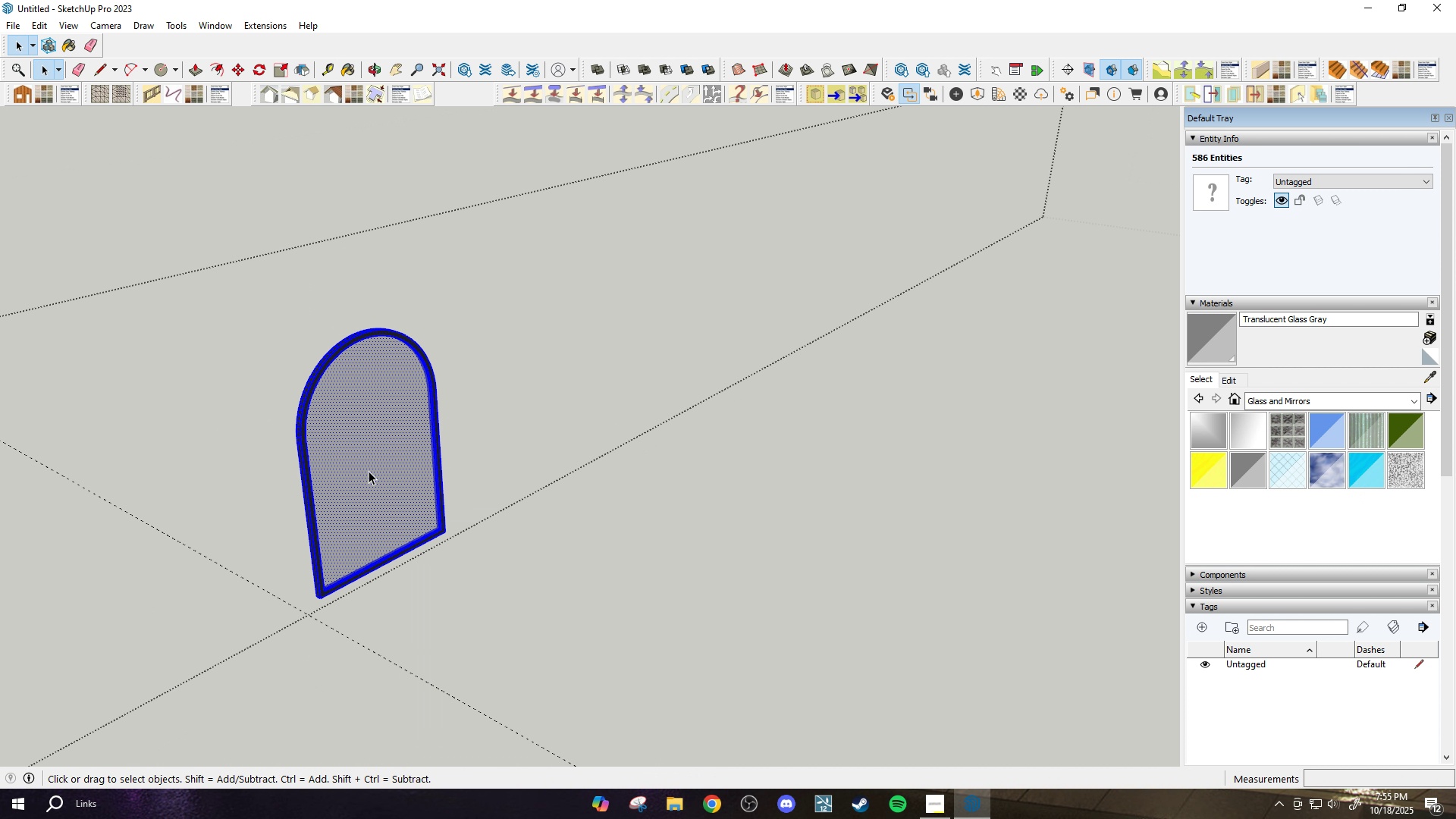 
double_click([369, 471])
 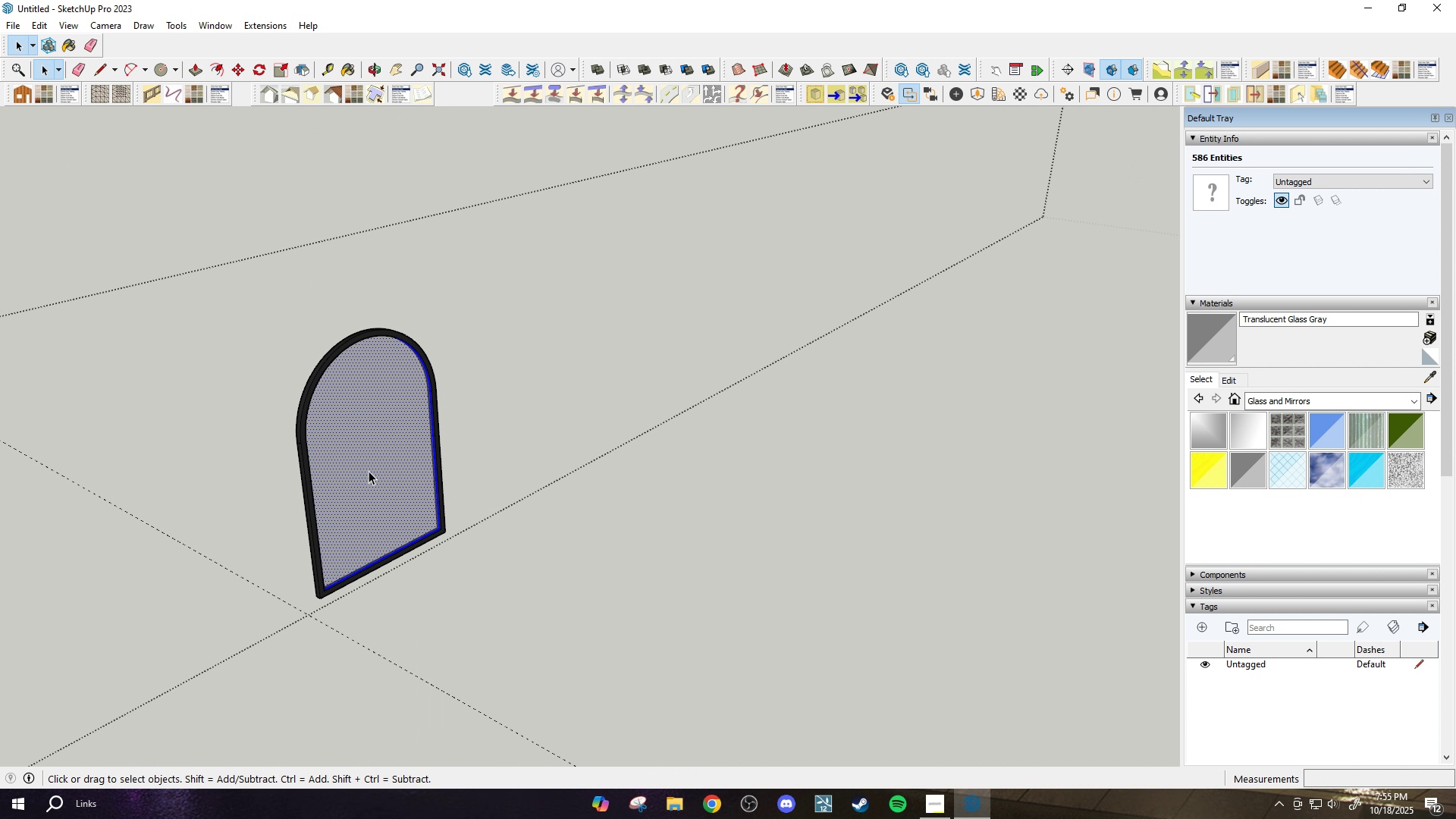 
triple_click([369, 471])
 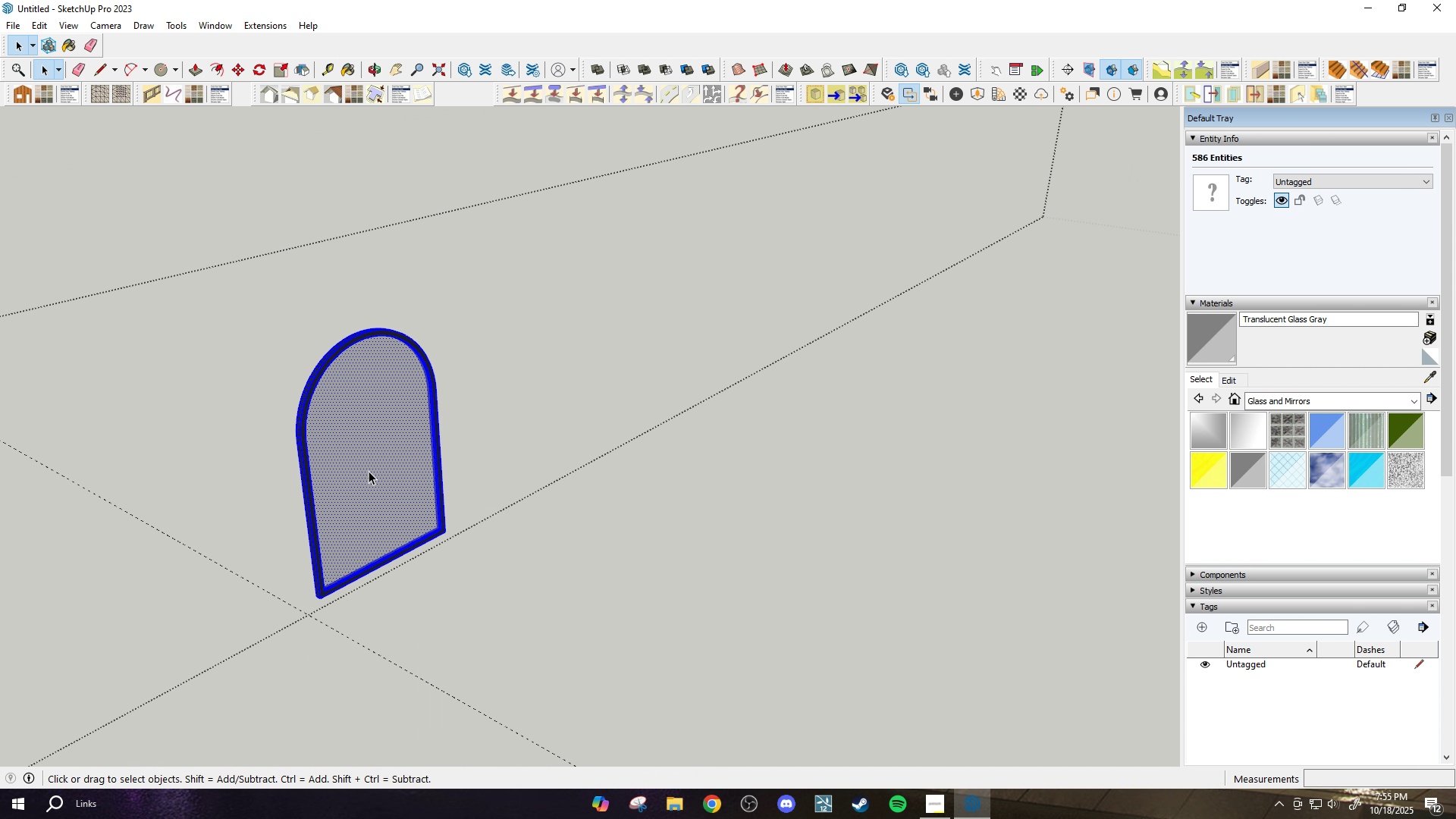 
triple_click([369, 471])
 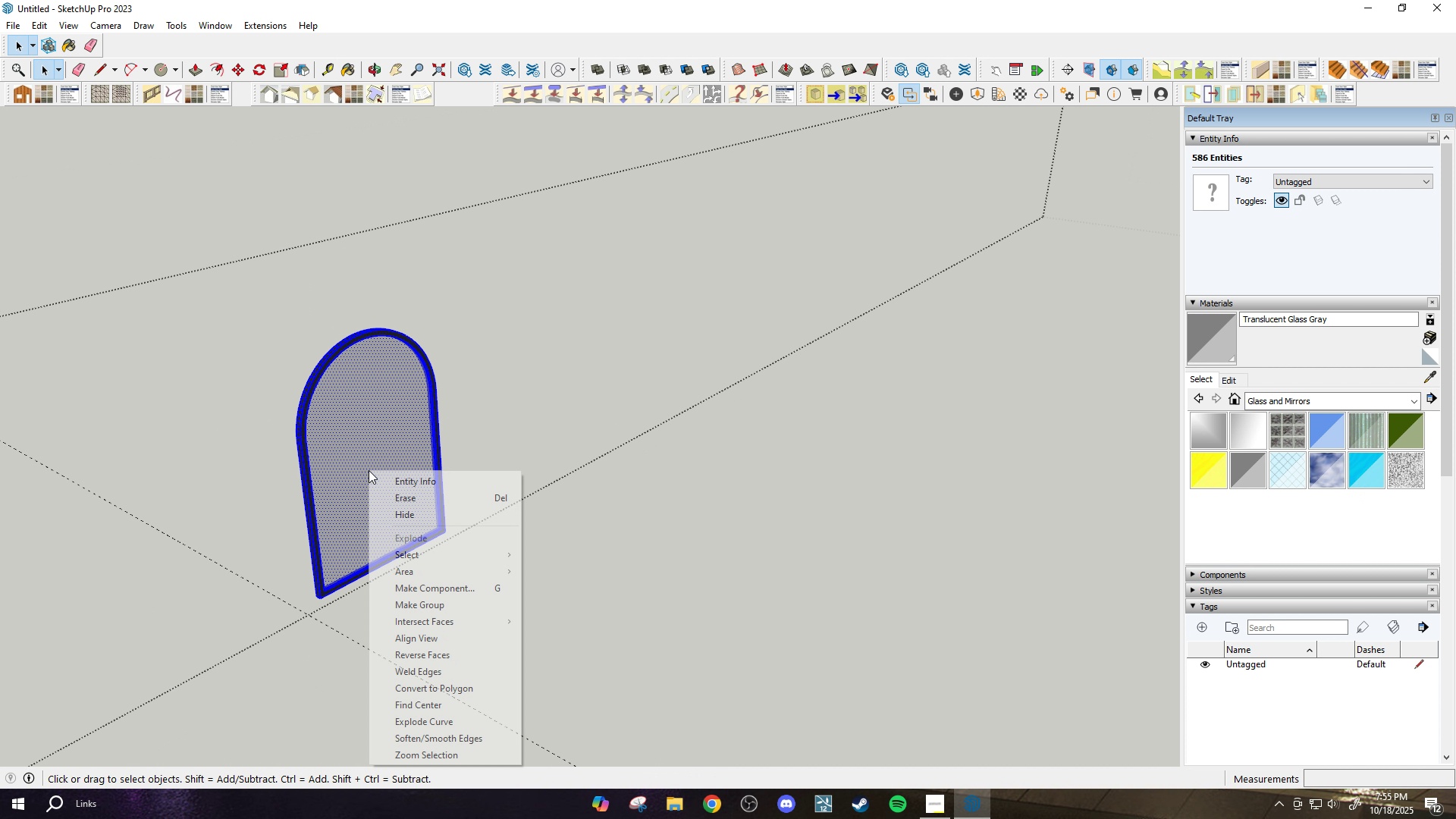 
right_click([369, 470])
 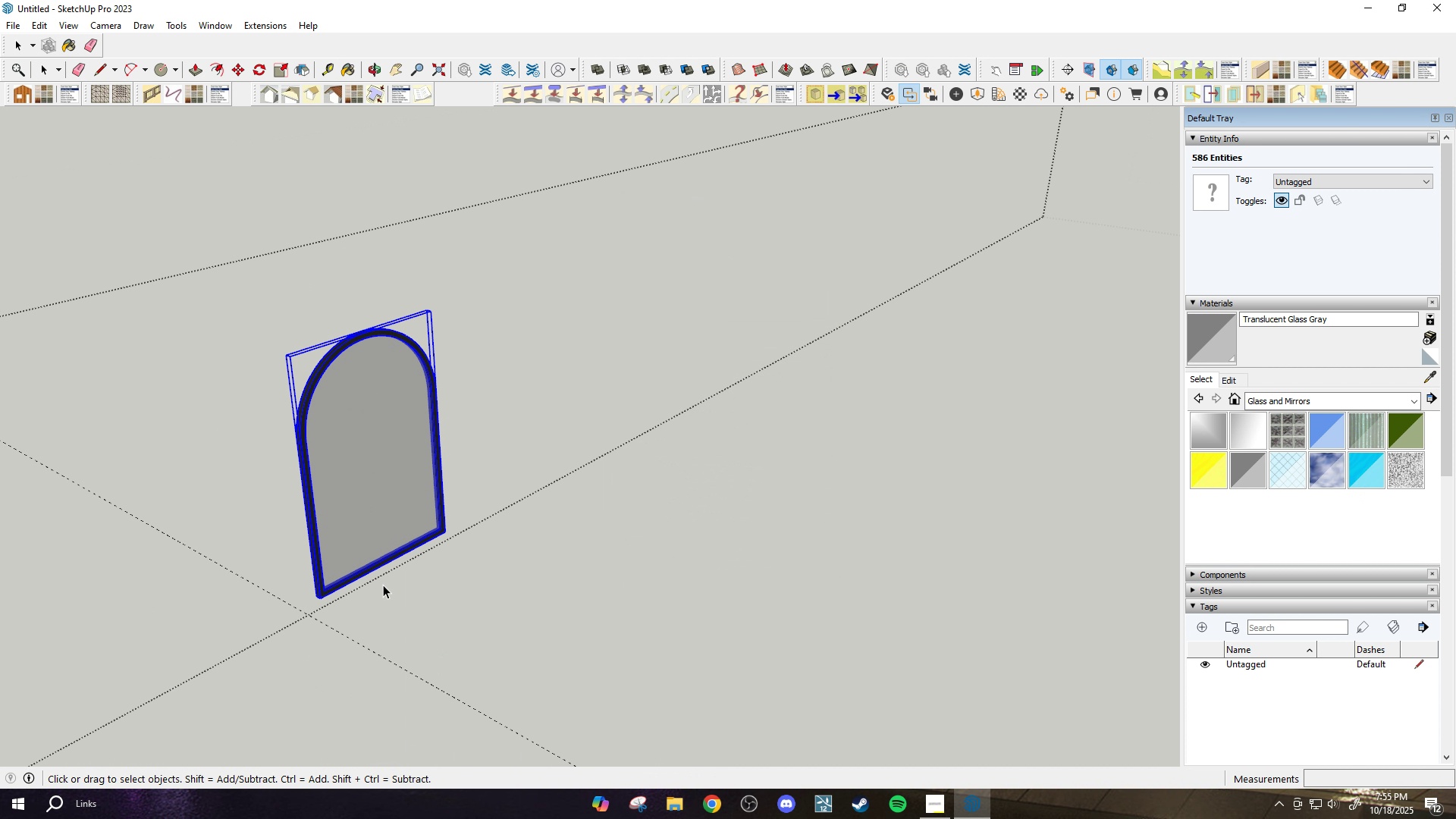 
key(M)
 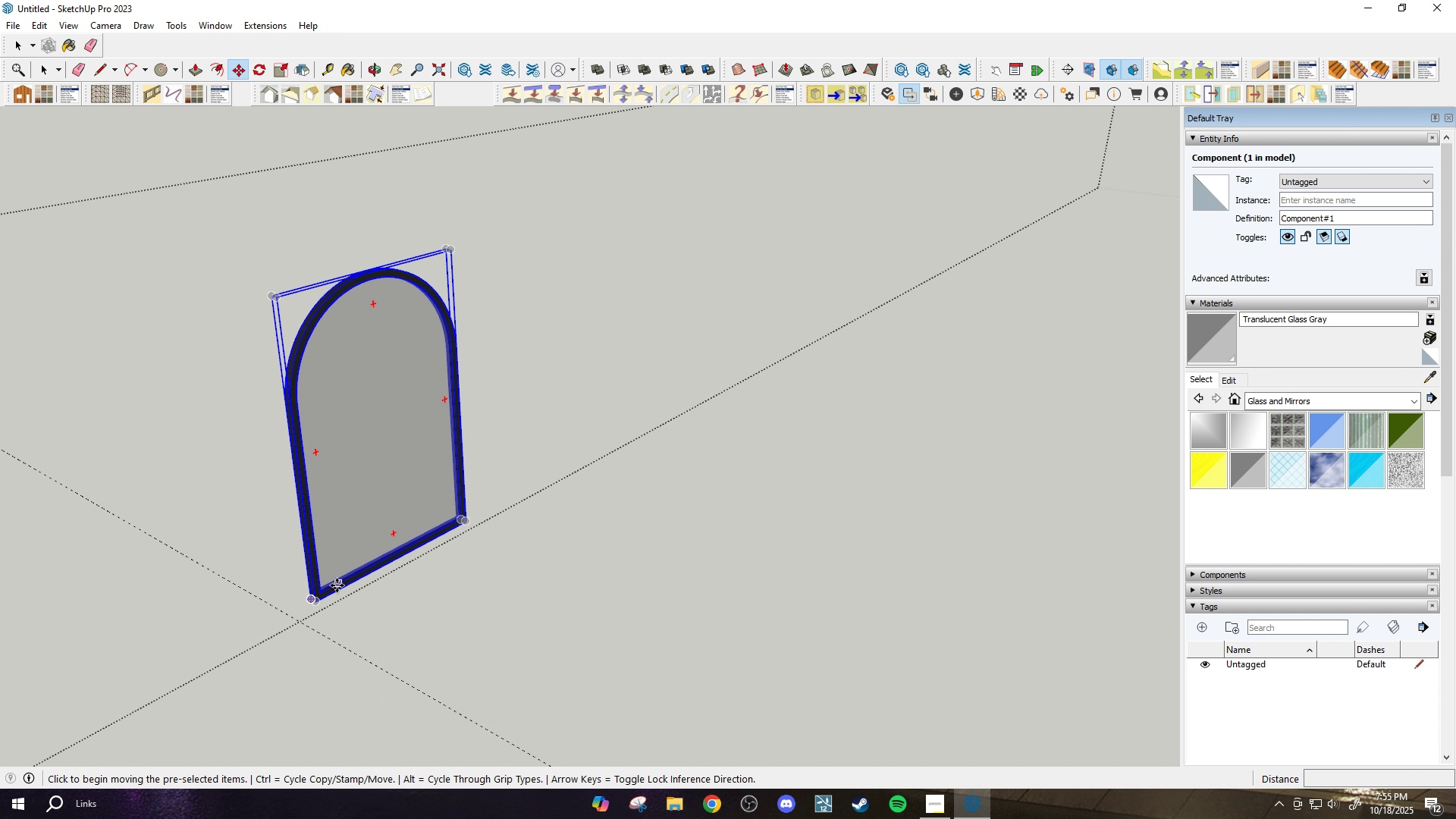 
scroll: coordinate [324, 595], scroll_direction: up, amount: 6.0
 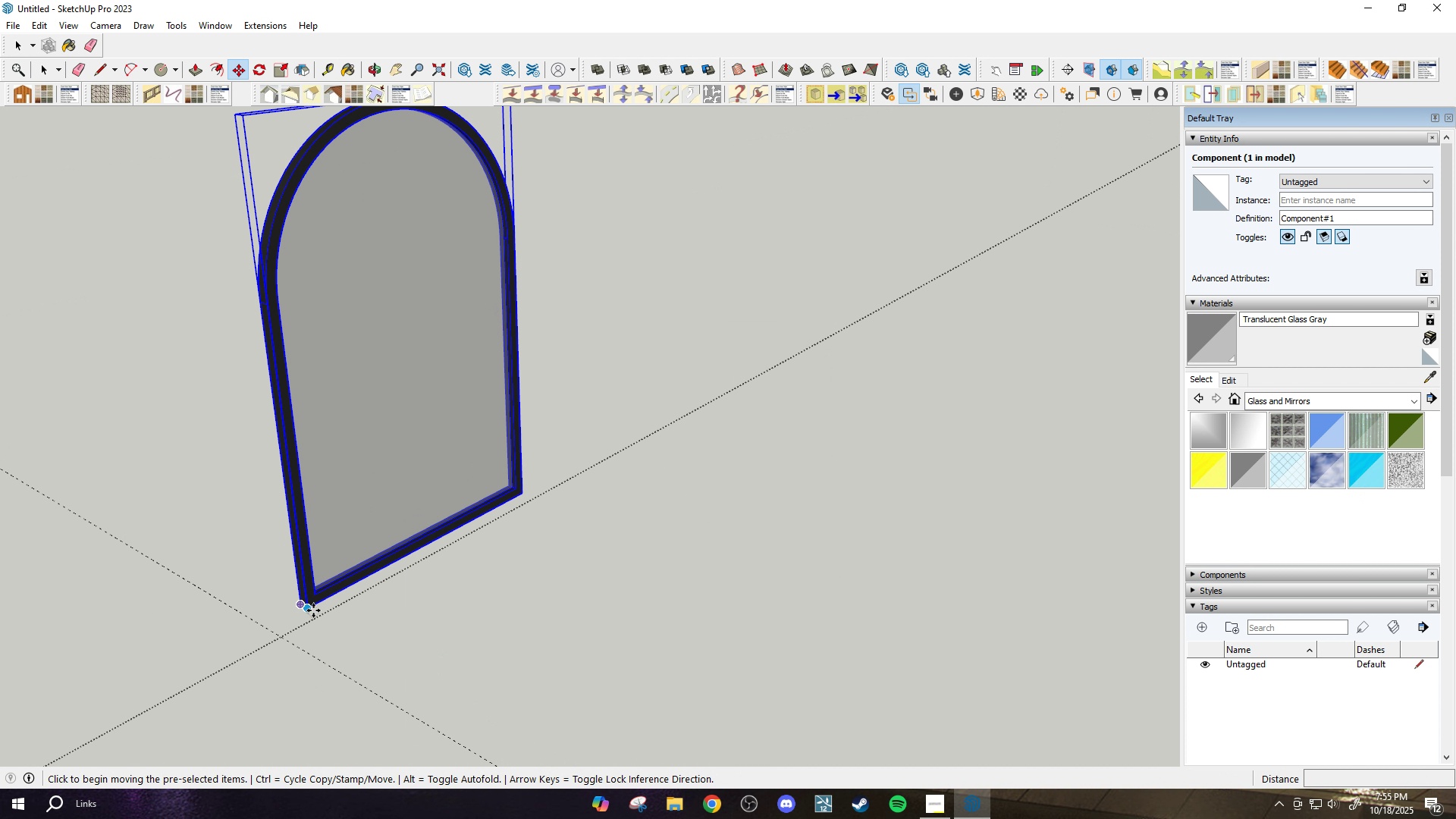 
left_click([313, 610])
 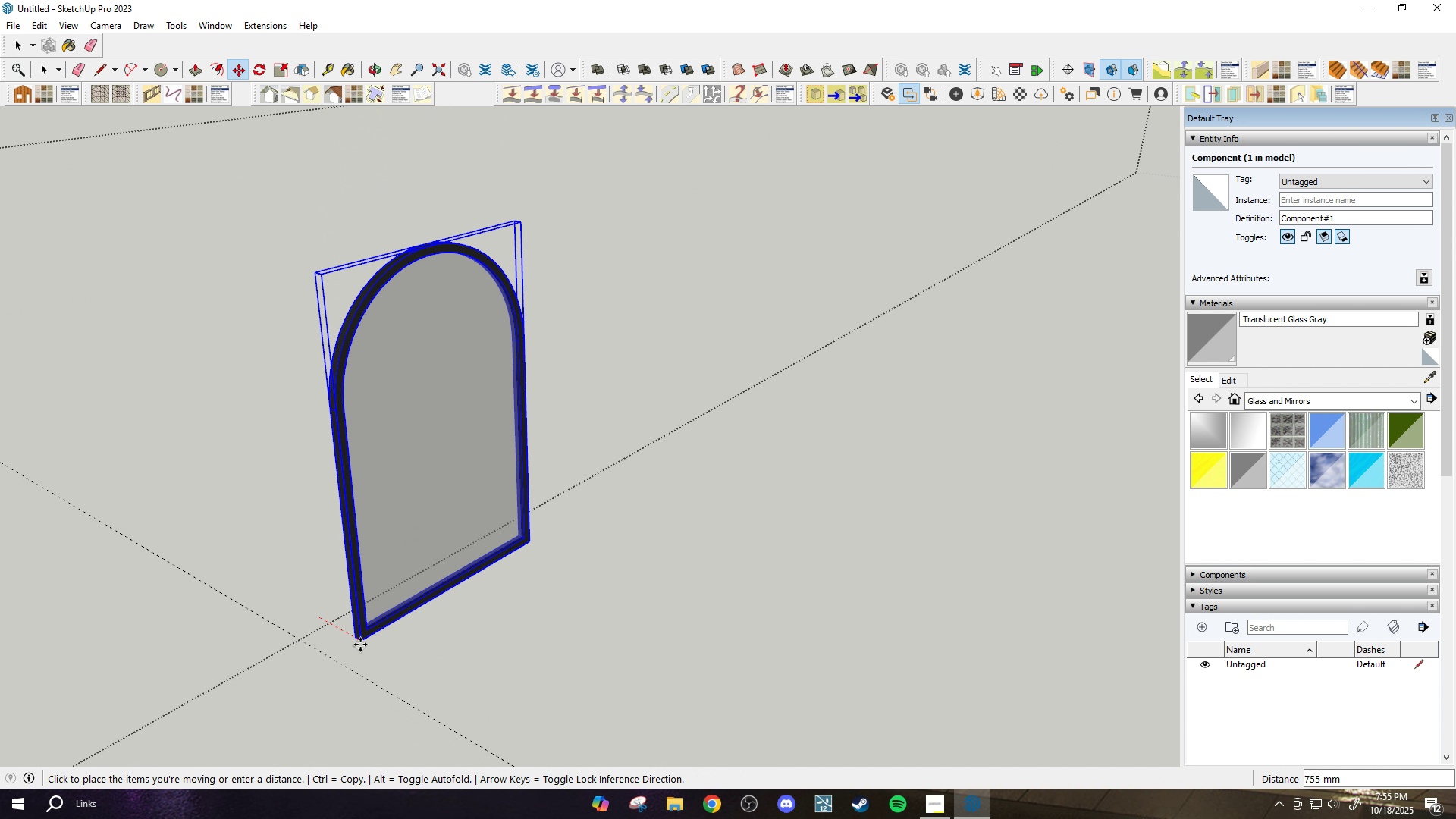 
scroll: coordinate [360, 644], scroll_direction: down, amount: 23.0
 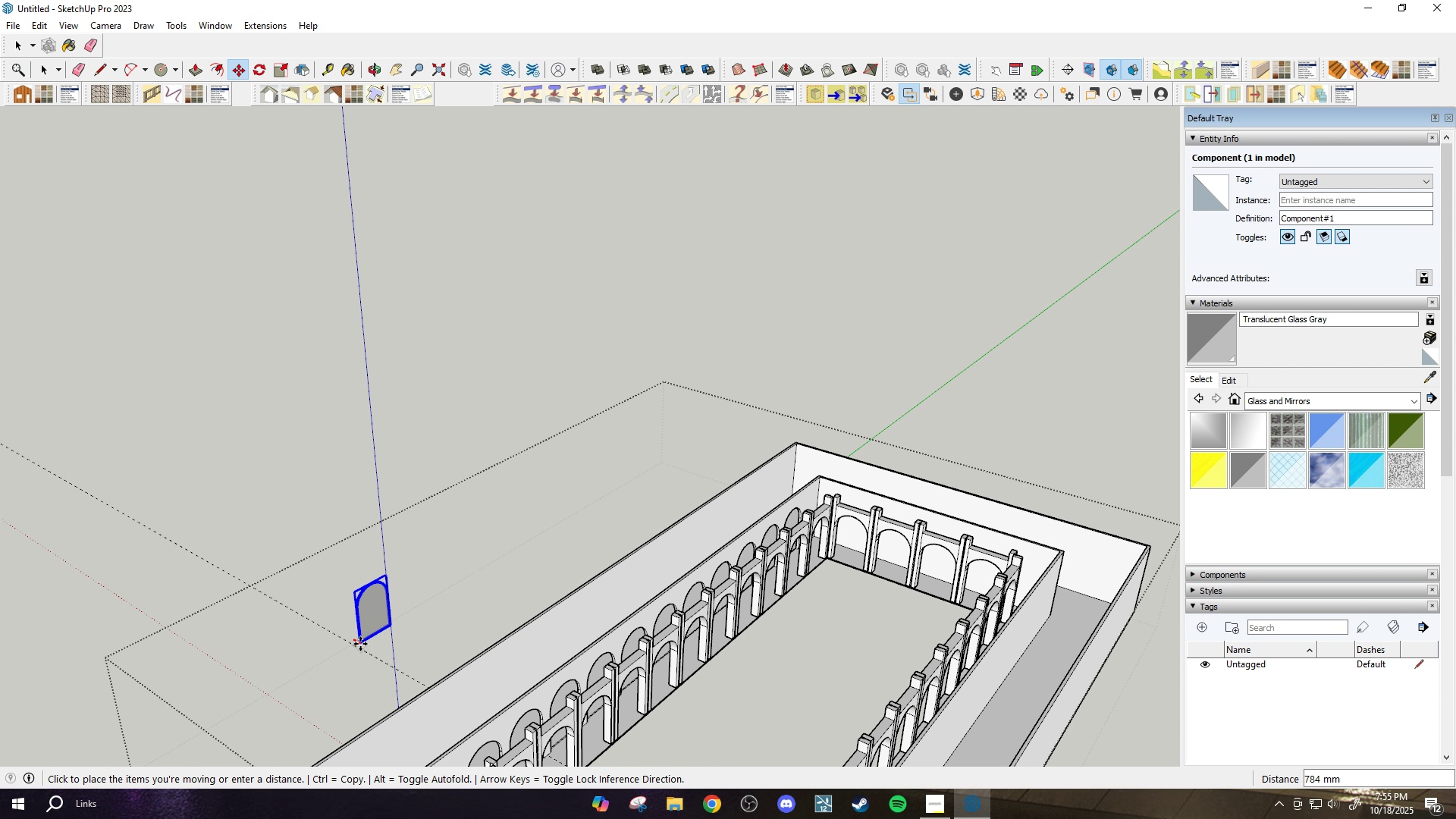 
hold_key(key=ShiftLeft, duration=1.5)
scroll: coordinate [570, 752], scroll_direction: up, amount: 9.0
 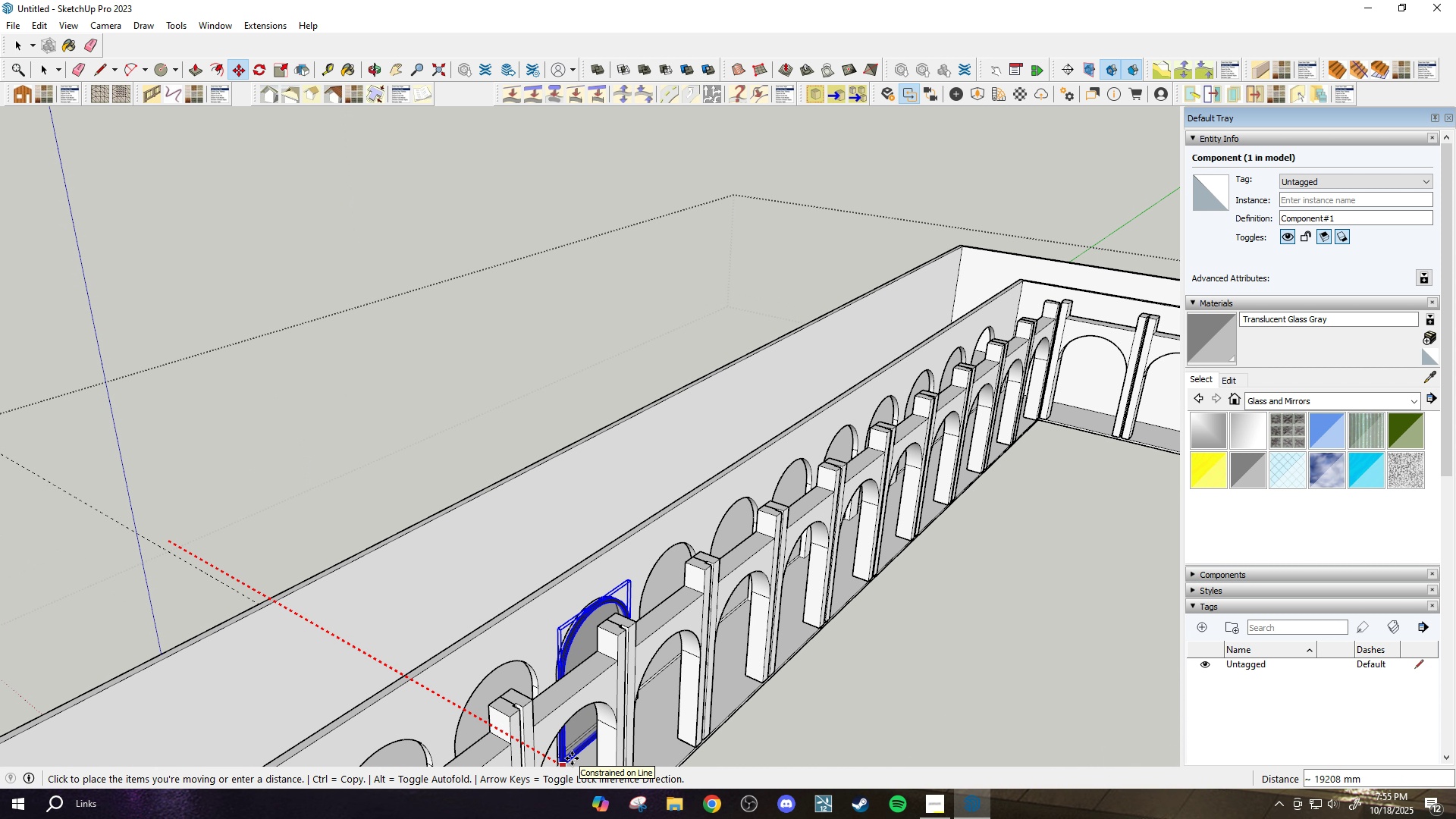 
hold_key(key=ShiftLeft, duration=1.27)
left_click([561, 759])
 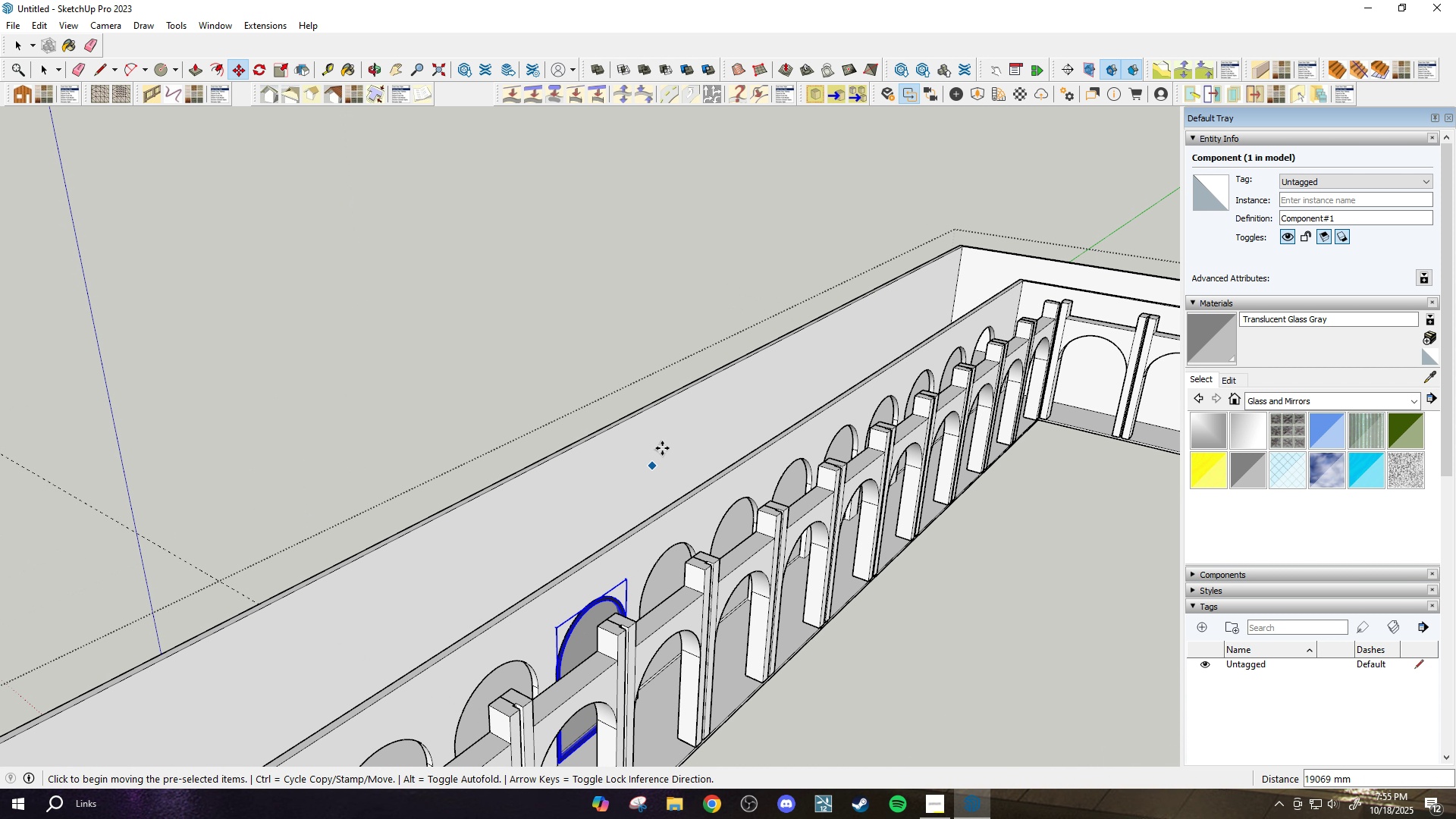 
scroll: coordinate [290, 510], scroll_direction: up, amount: 32.0
 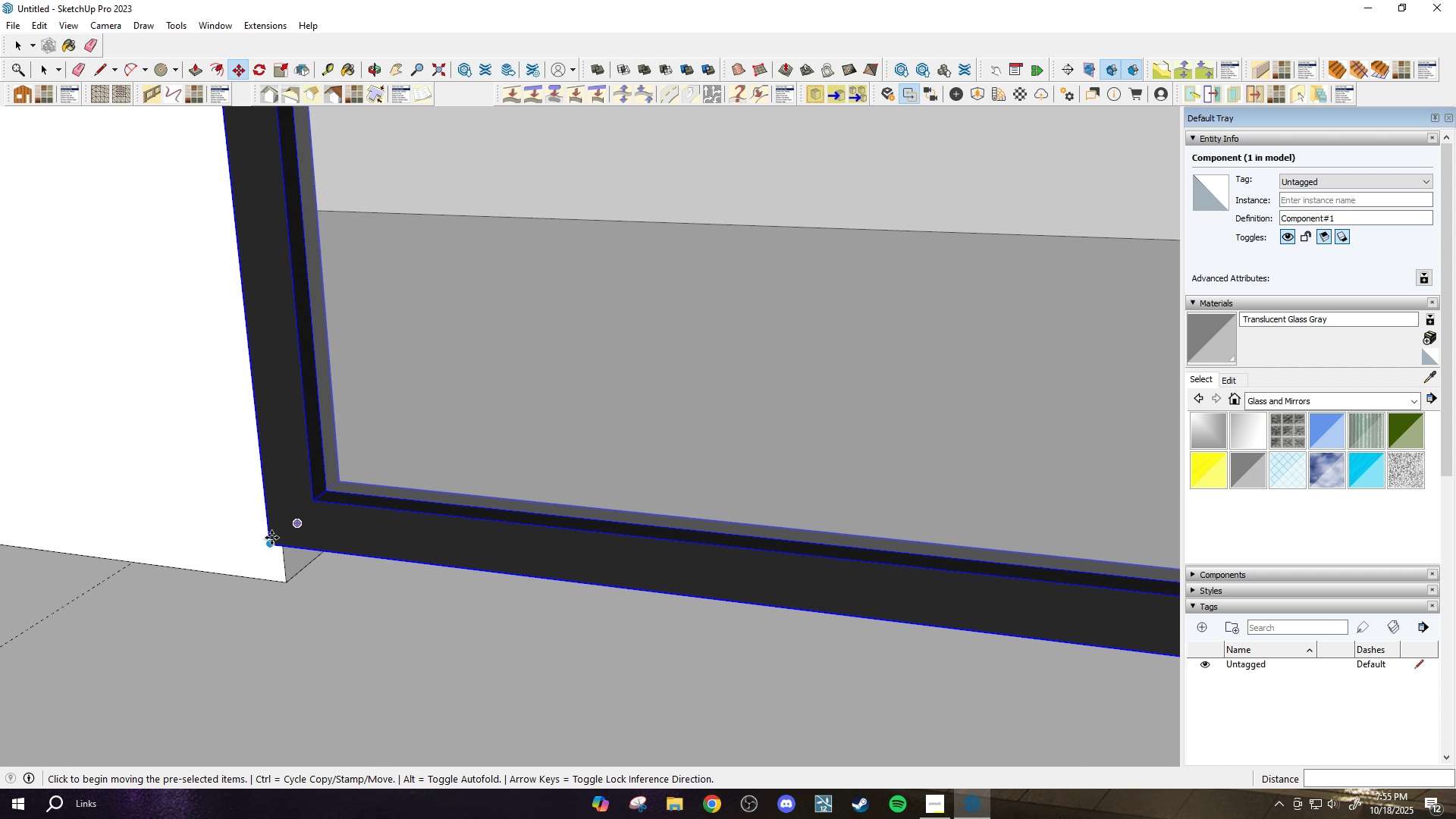 
left_click_drag(start_coordinate=[271, 538], to_coordinate=[279, 532])
 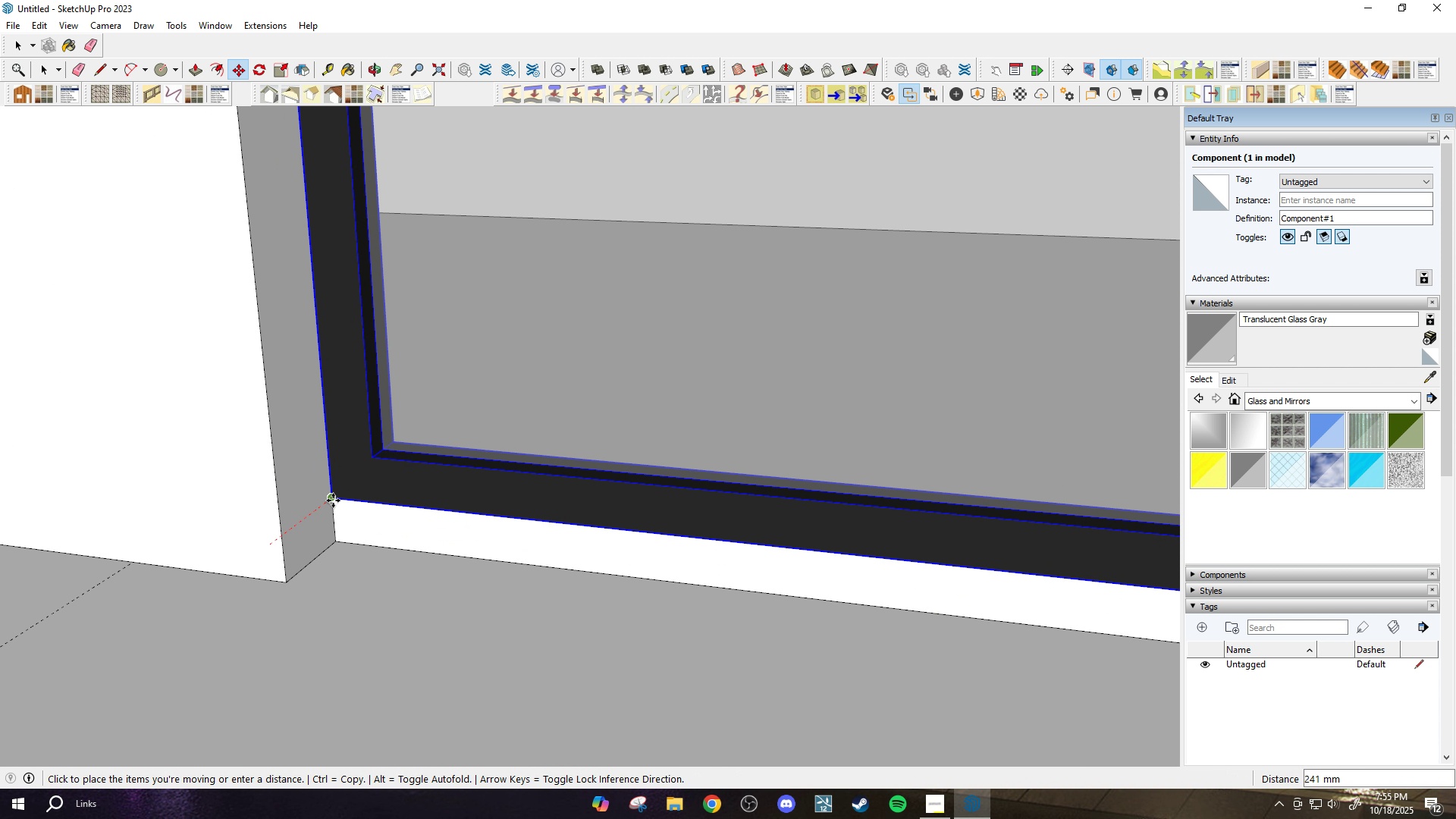 
left_click([333, 500])
 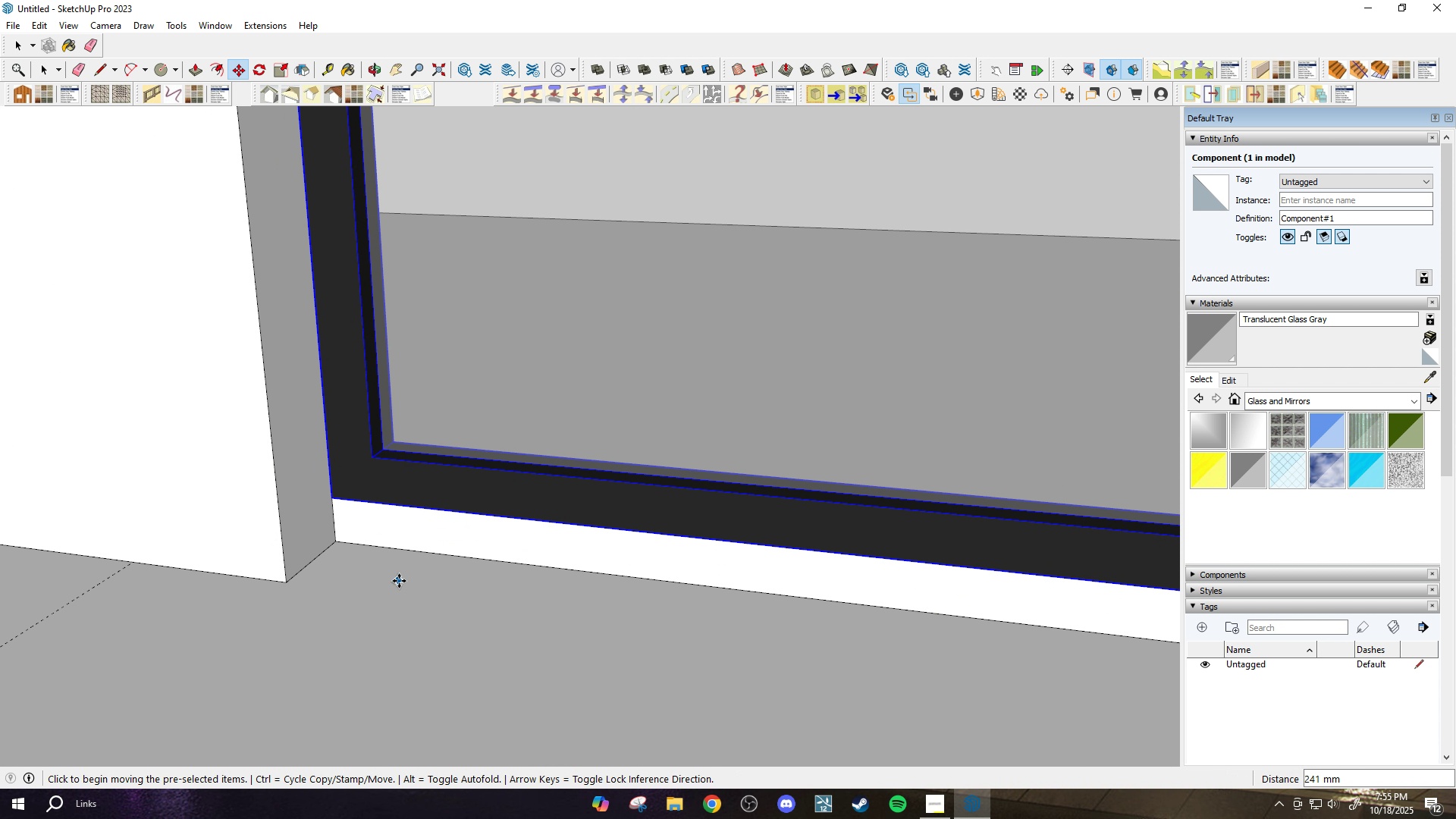 
scroll: coordinate [475, 569], scroll_direction: down, amount: 11.0
 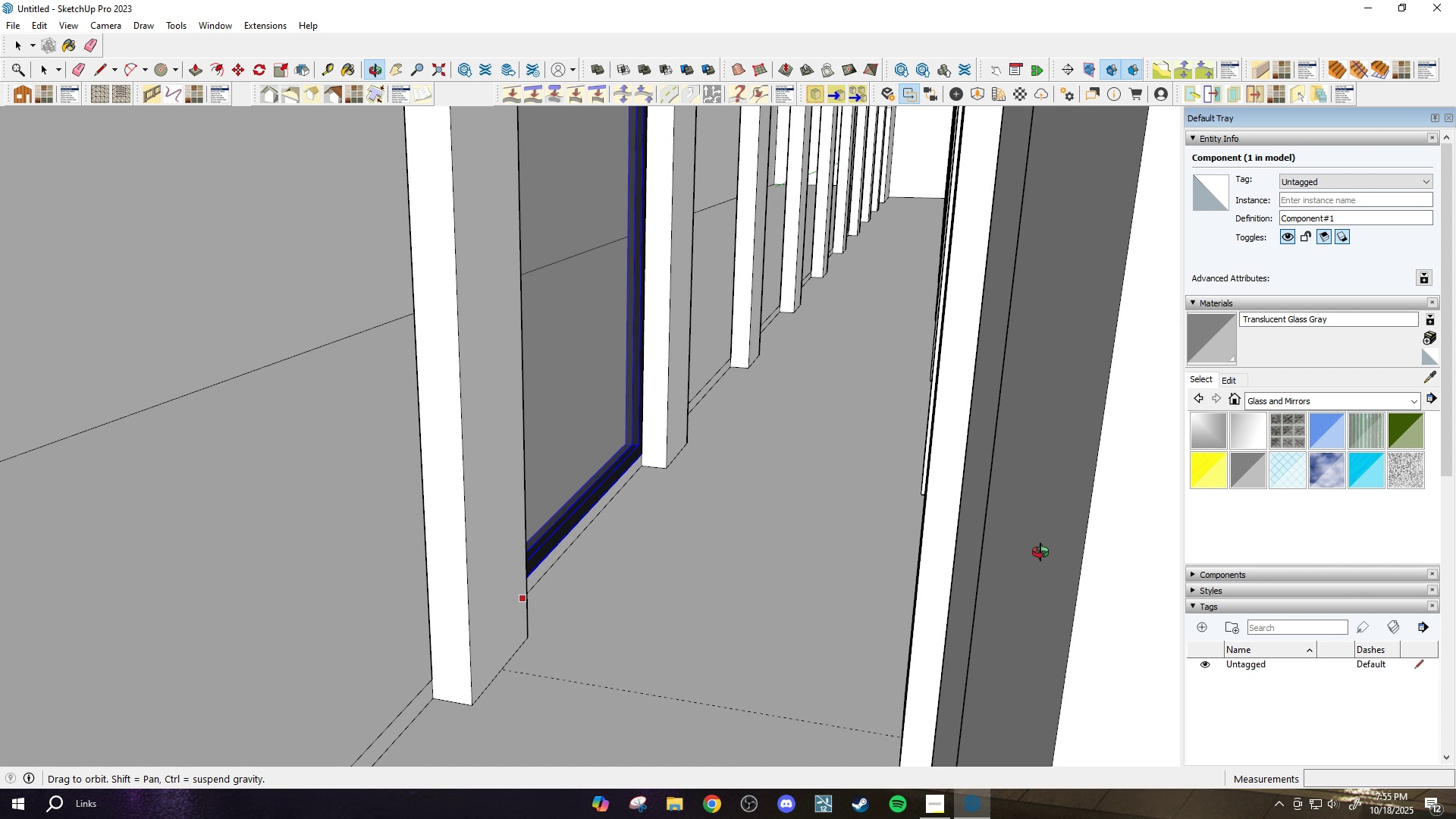 
wait(5.67)
 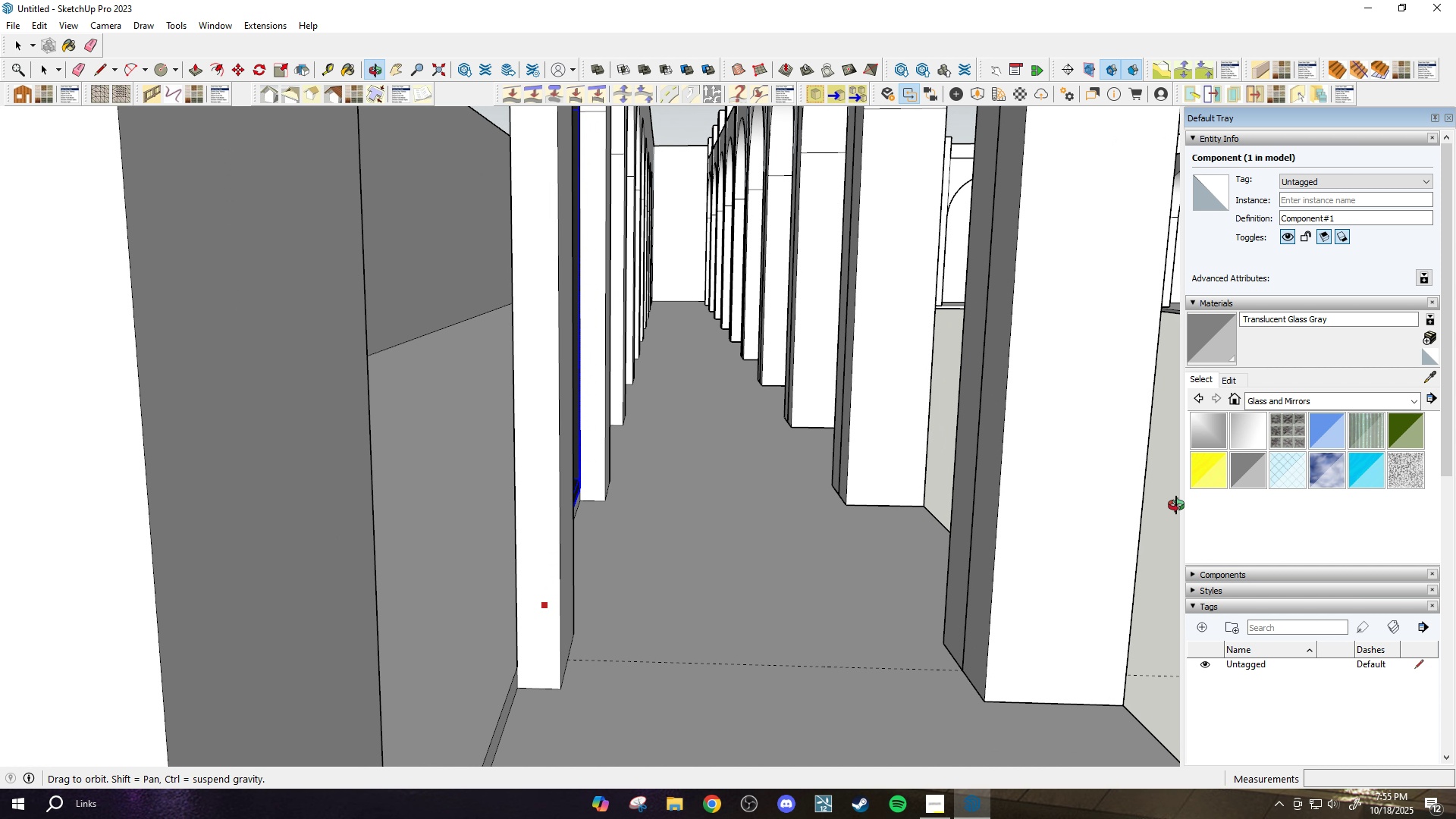 
scroll: coordinate [604, 597], scroll_direction: down, amount: 4.0
 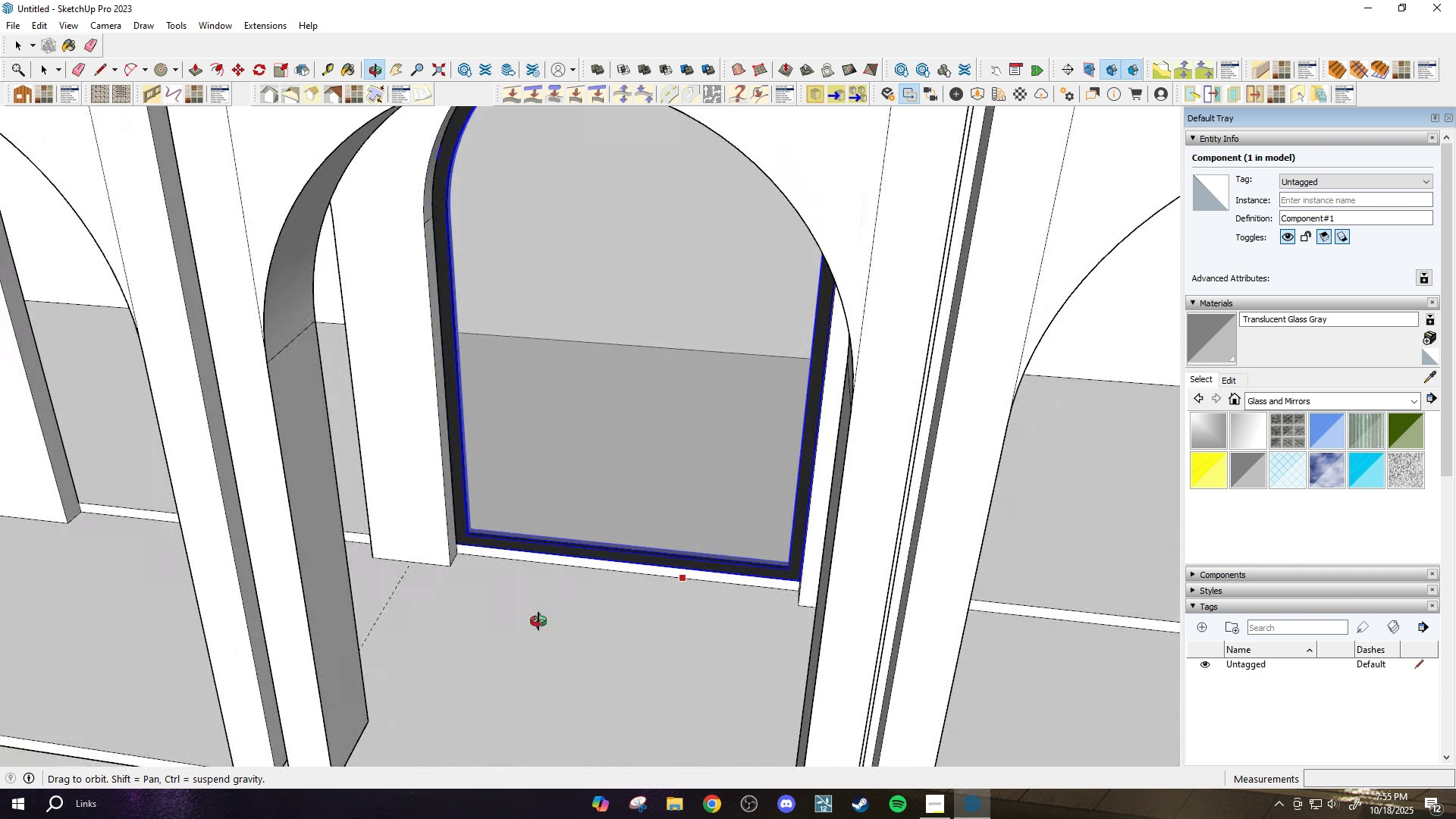 
scroll: coordinate [454, 559], scroll_direction: up, amount: 4.0
 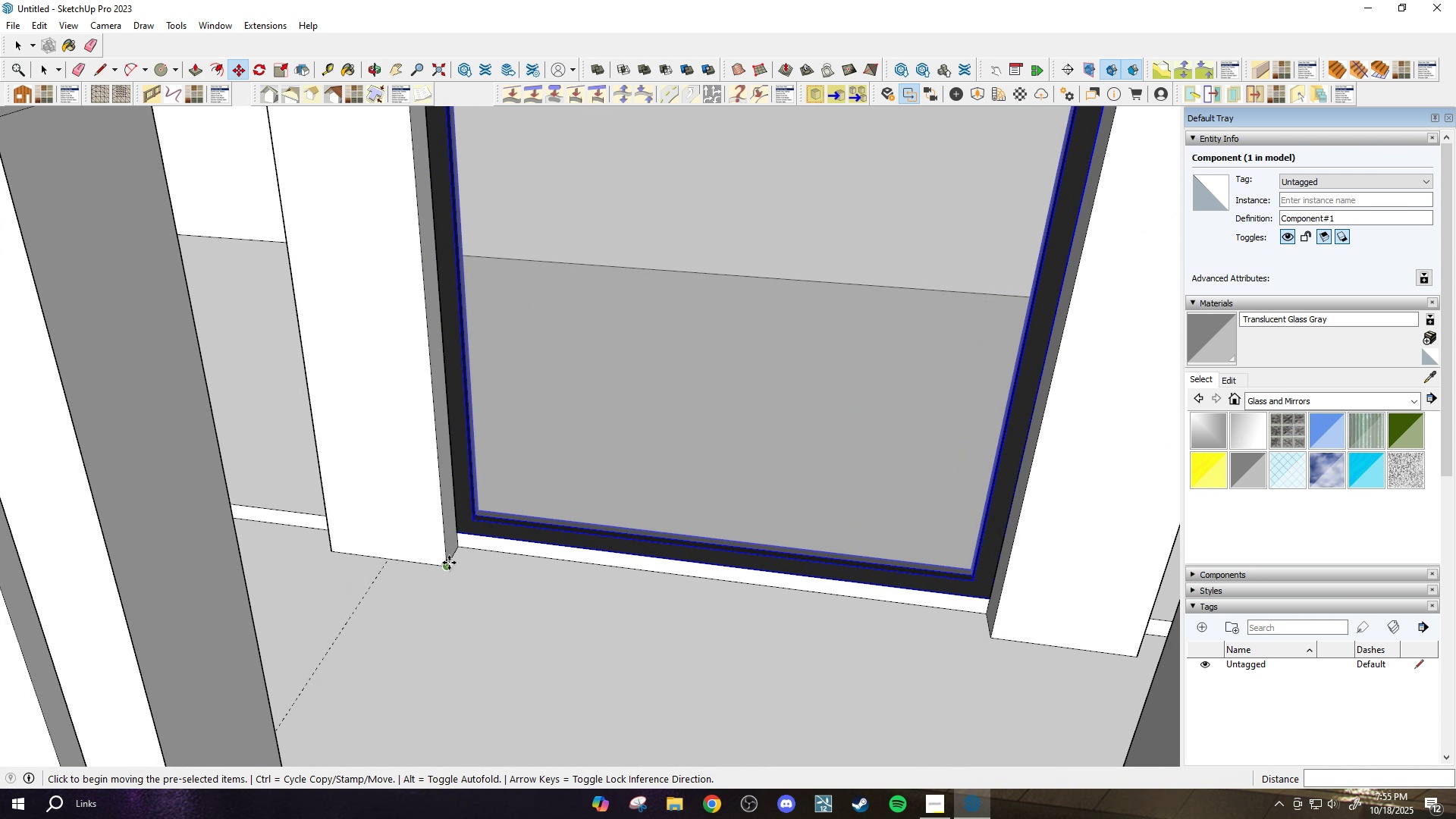 
key(Control+ControlLeft)
 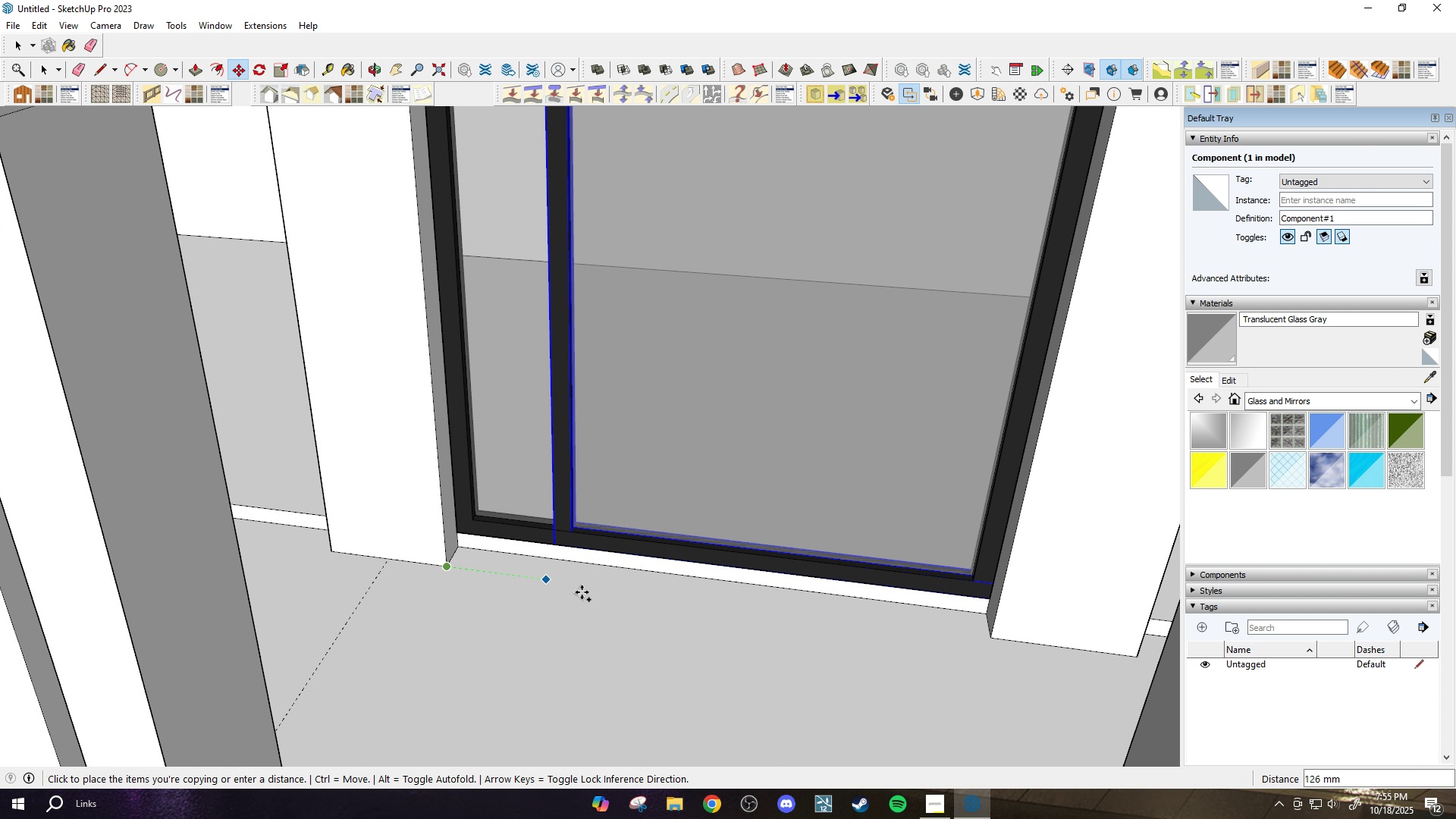 
scroll: coordinate [585, 595], scroll_direction: down, amount: 5.0
 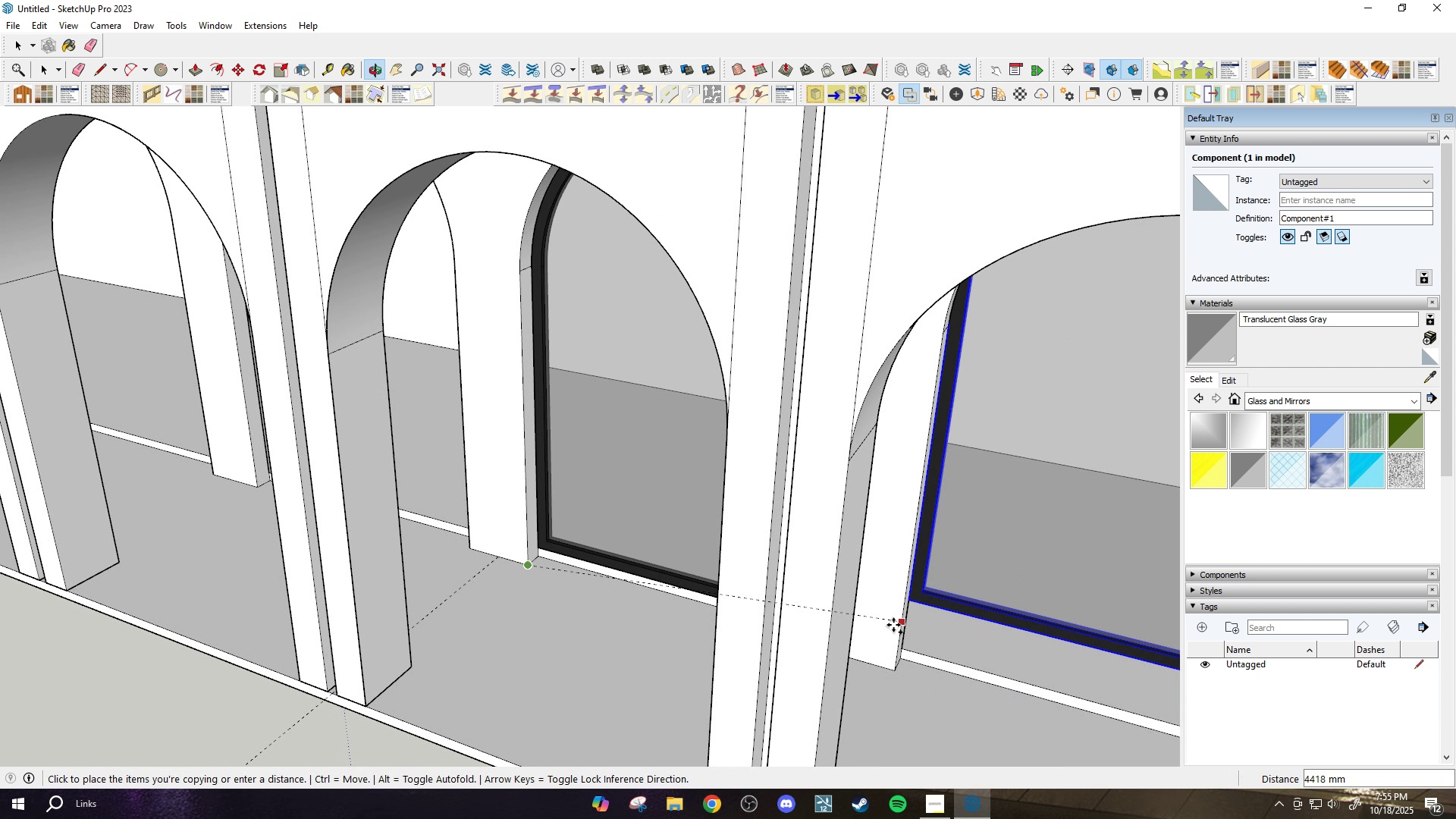 
scroll: coordinate [887, 645], scroll_direction: up, amount: 1.0
 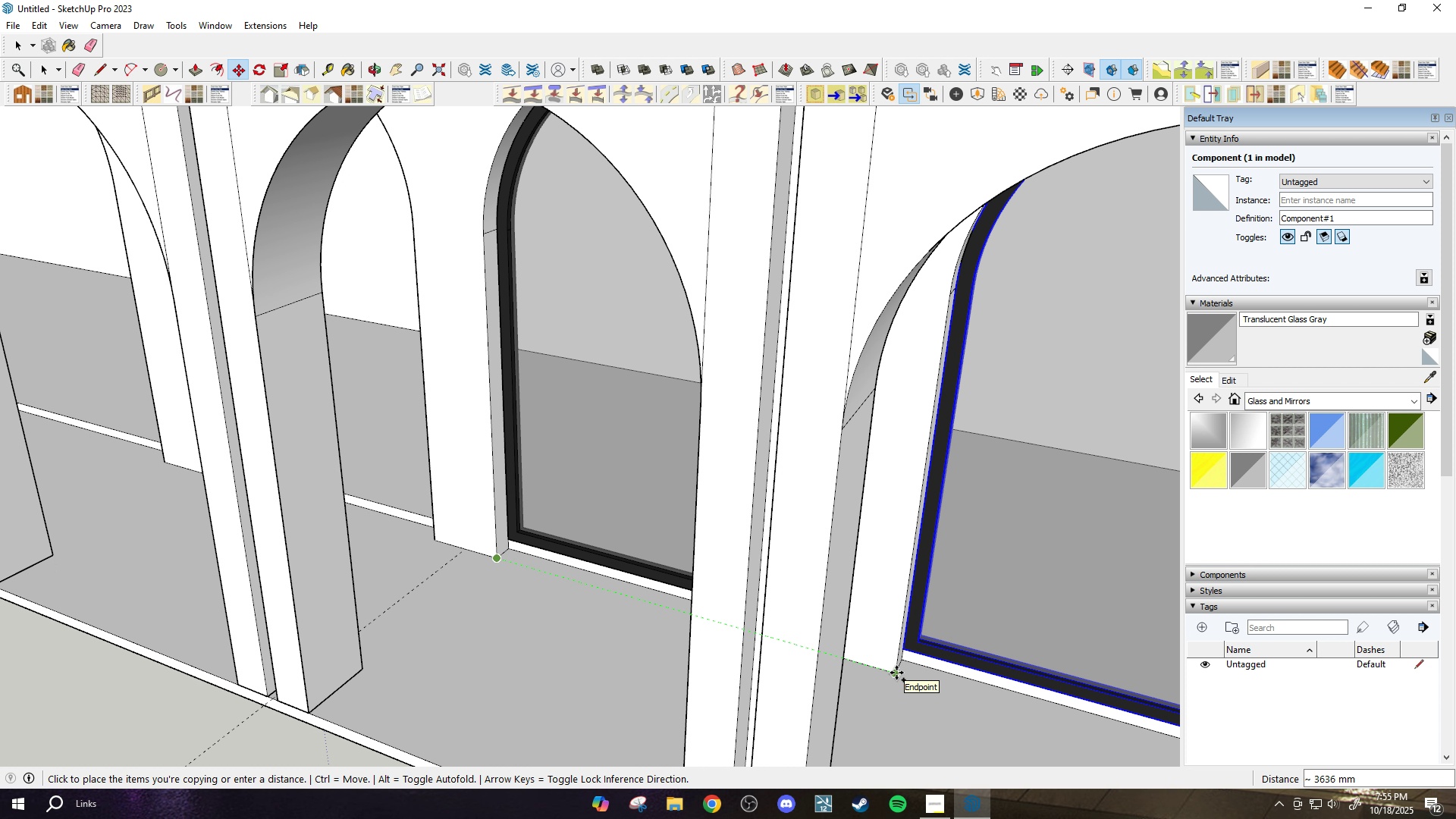 
left_click([896, 673])
 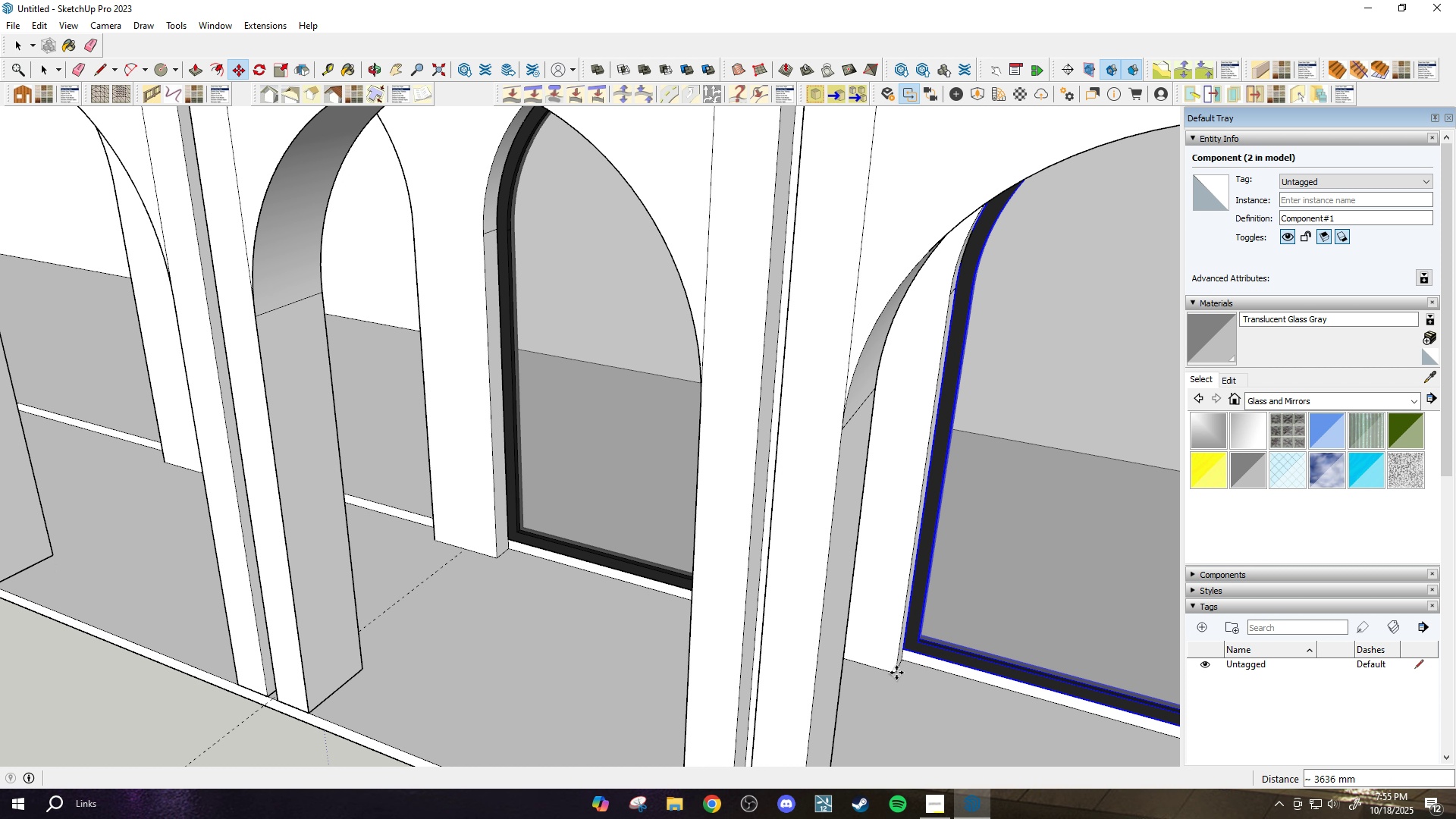 
type(x8)
 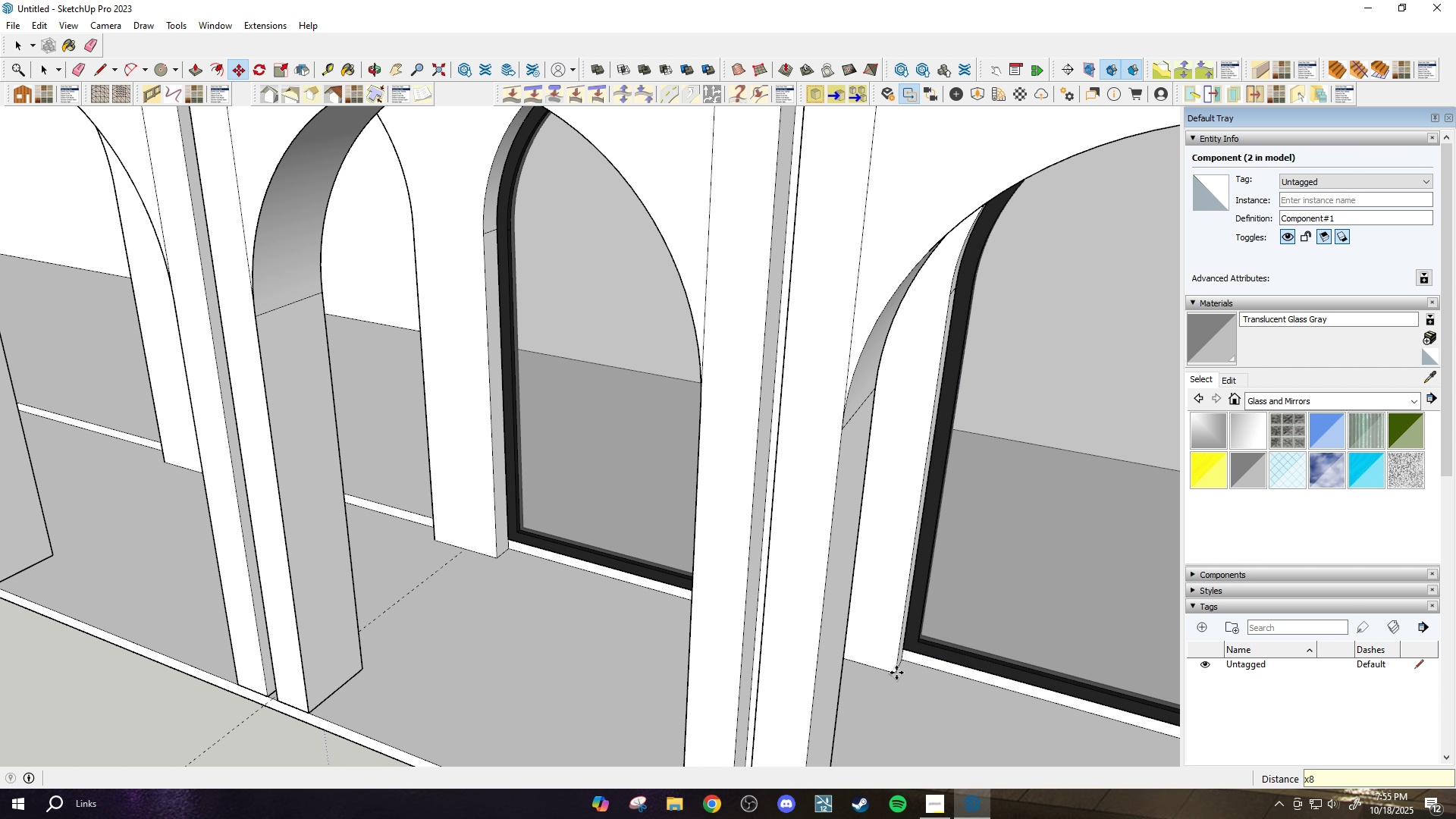 
key(Enter)
 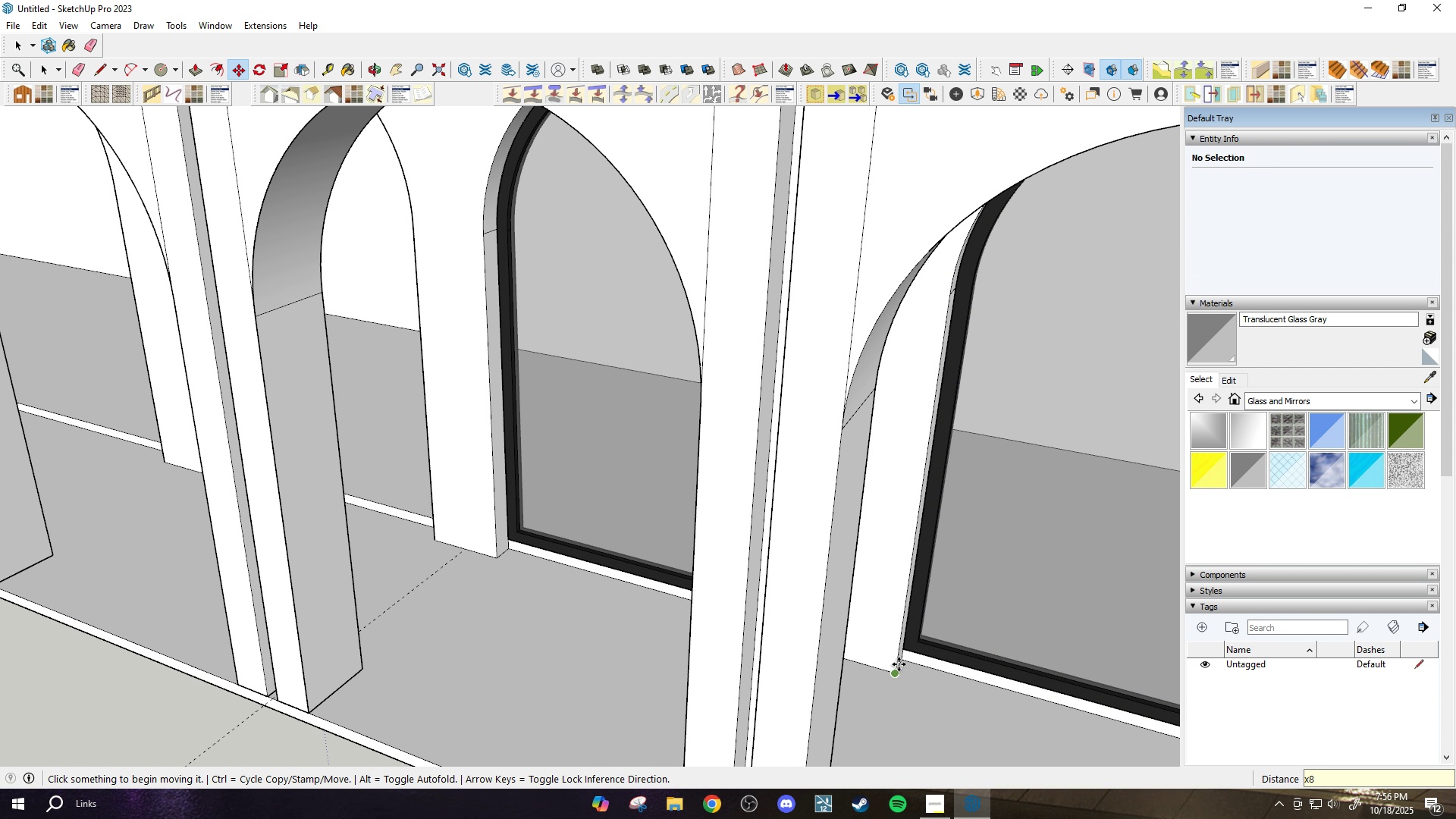 
key(H)
 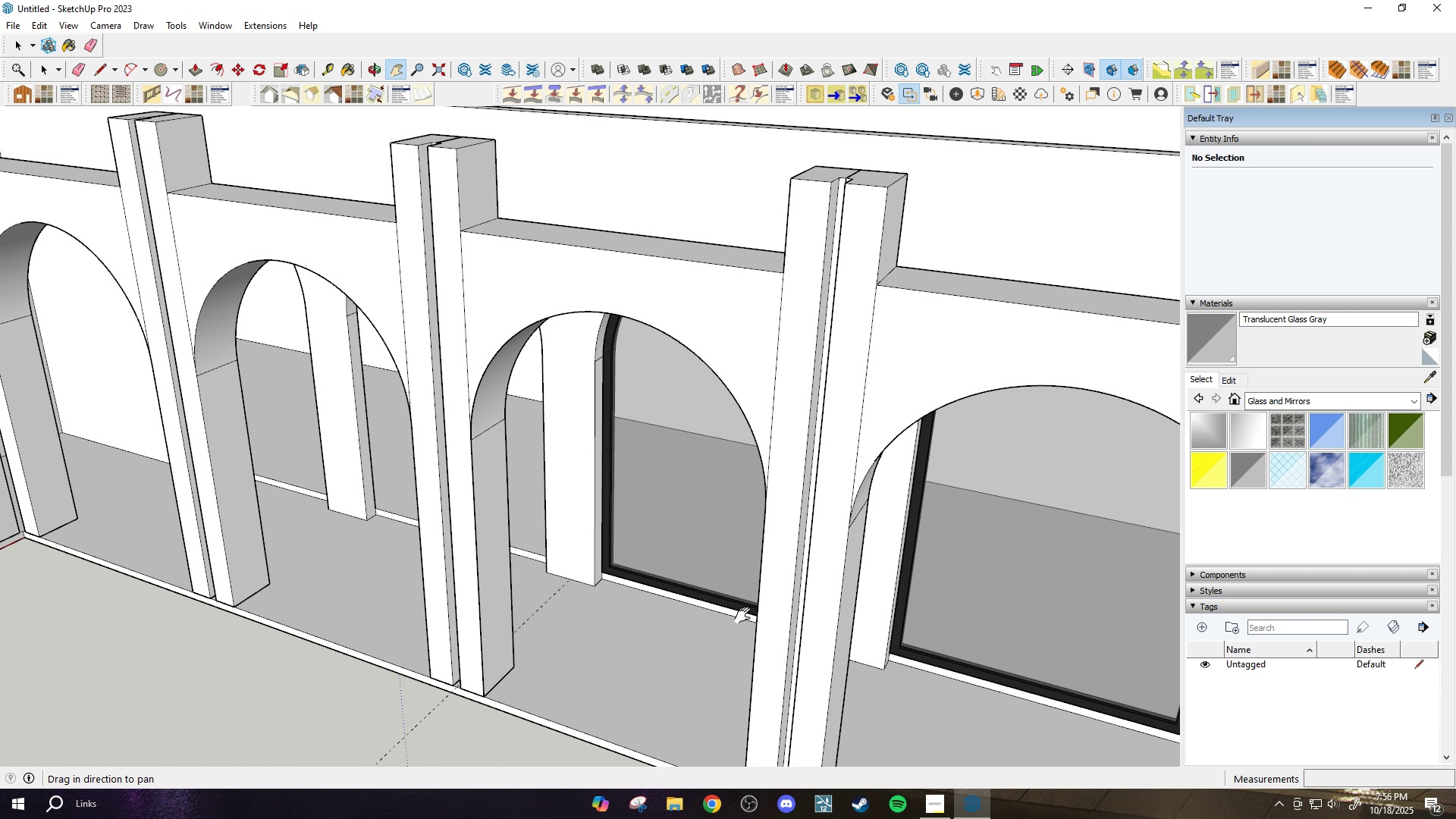 
scroll: coordinate [573, 599], scroll_direction: down, amount: 16.0
 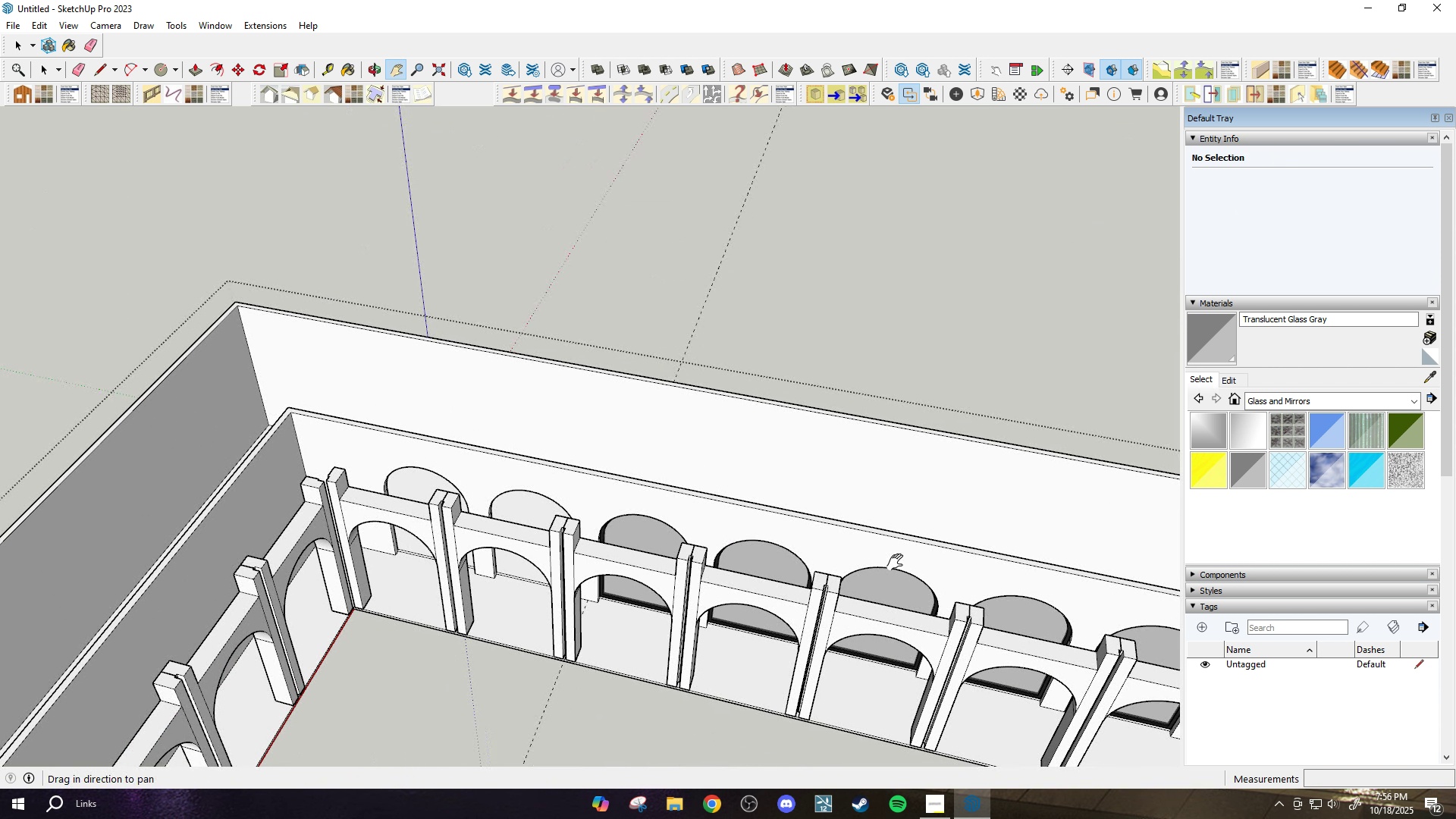 
left_click_drag(start_coordinate=[974, 600], to_coordinate=[481, 480])
 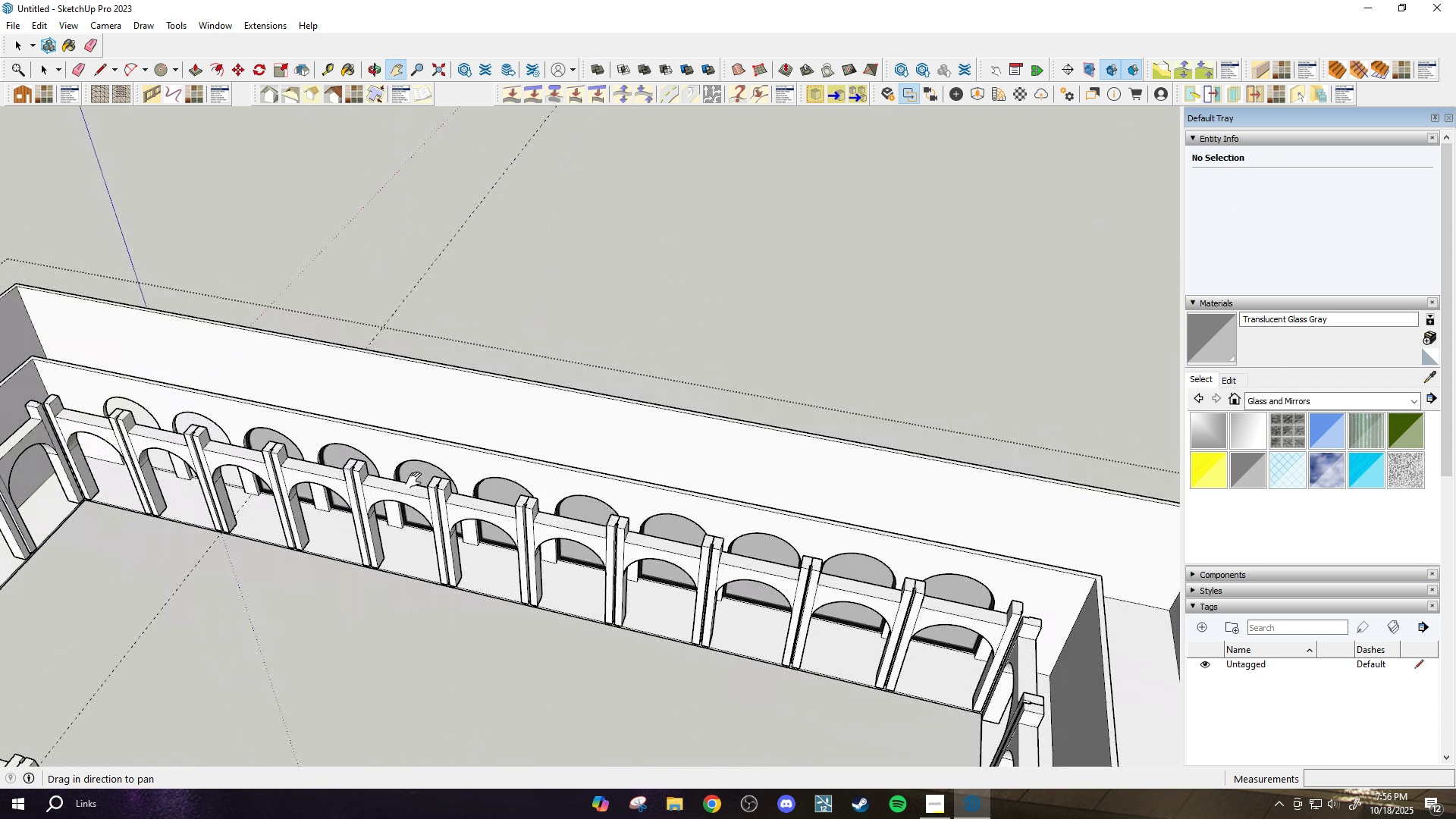 
scroll: coordinate [1021, 529], scroll_direction: down, amount: 9.0
 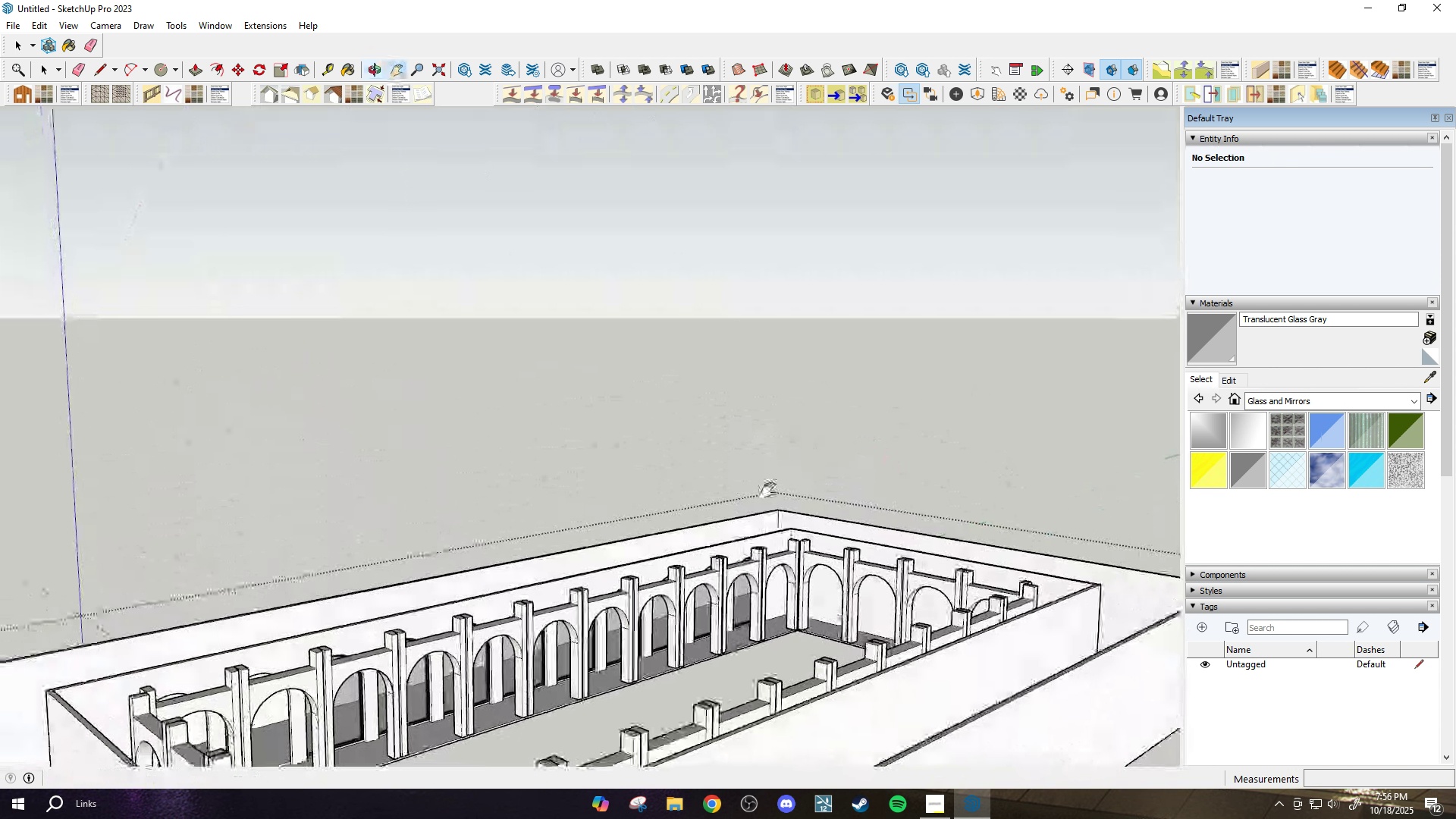 
scroll: coordinate [472, 669], scroll_direction: up, amount: 2.0
 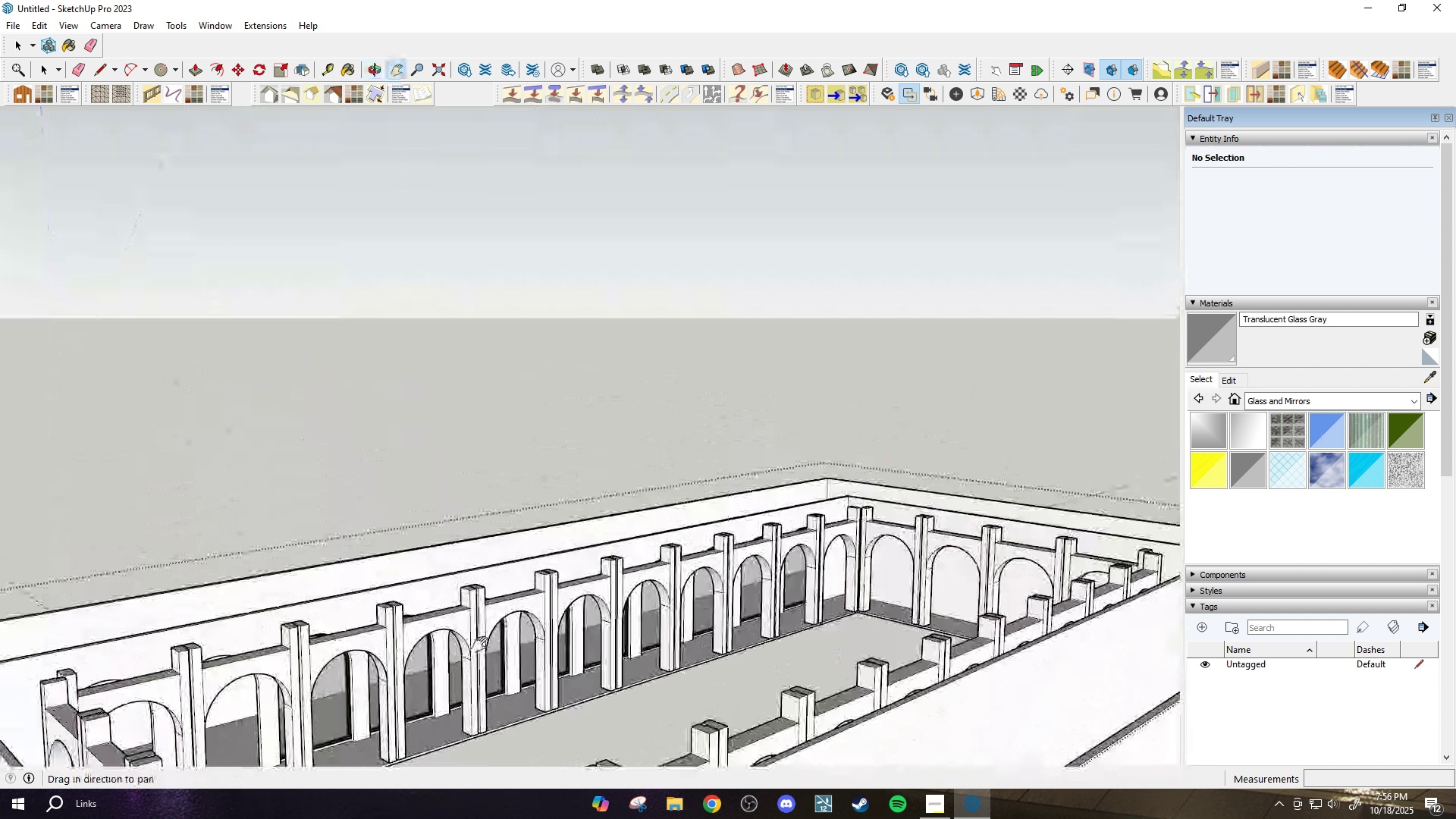 
left_click_drag(start_coordinate=[437, 701], to_coordinate=[509, 613])
 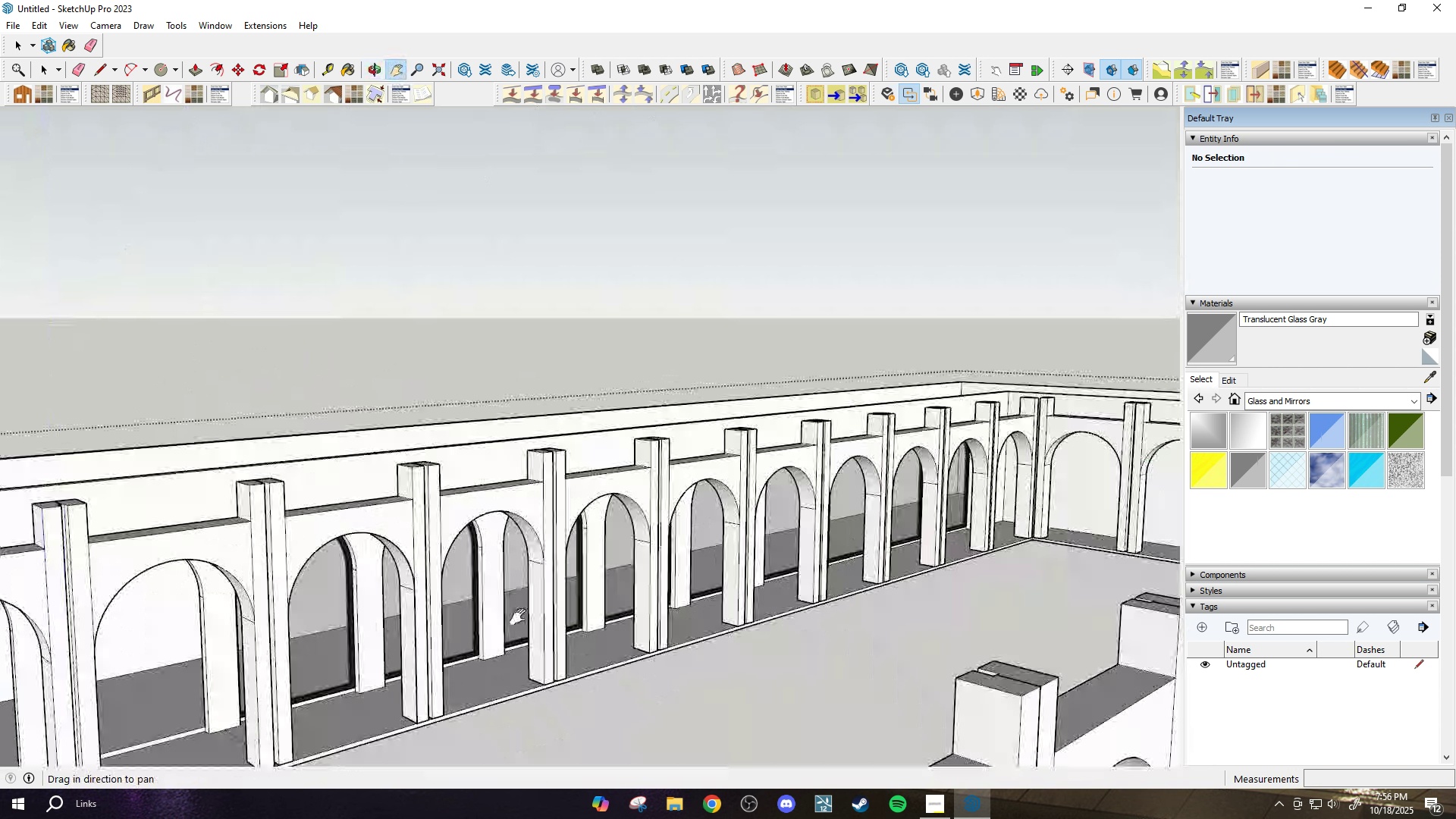 
scroll: coordinate [714, 651], scroll_direction: up, amount: 9.0
 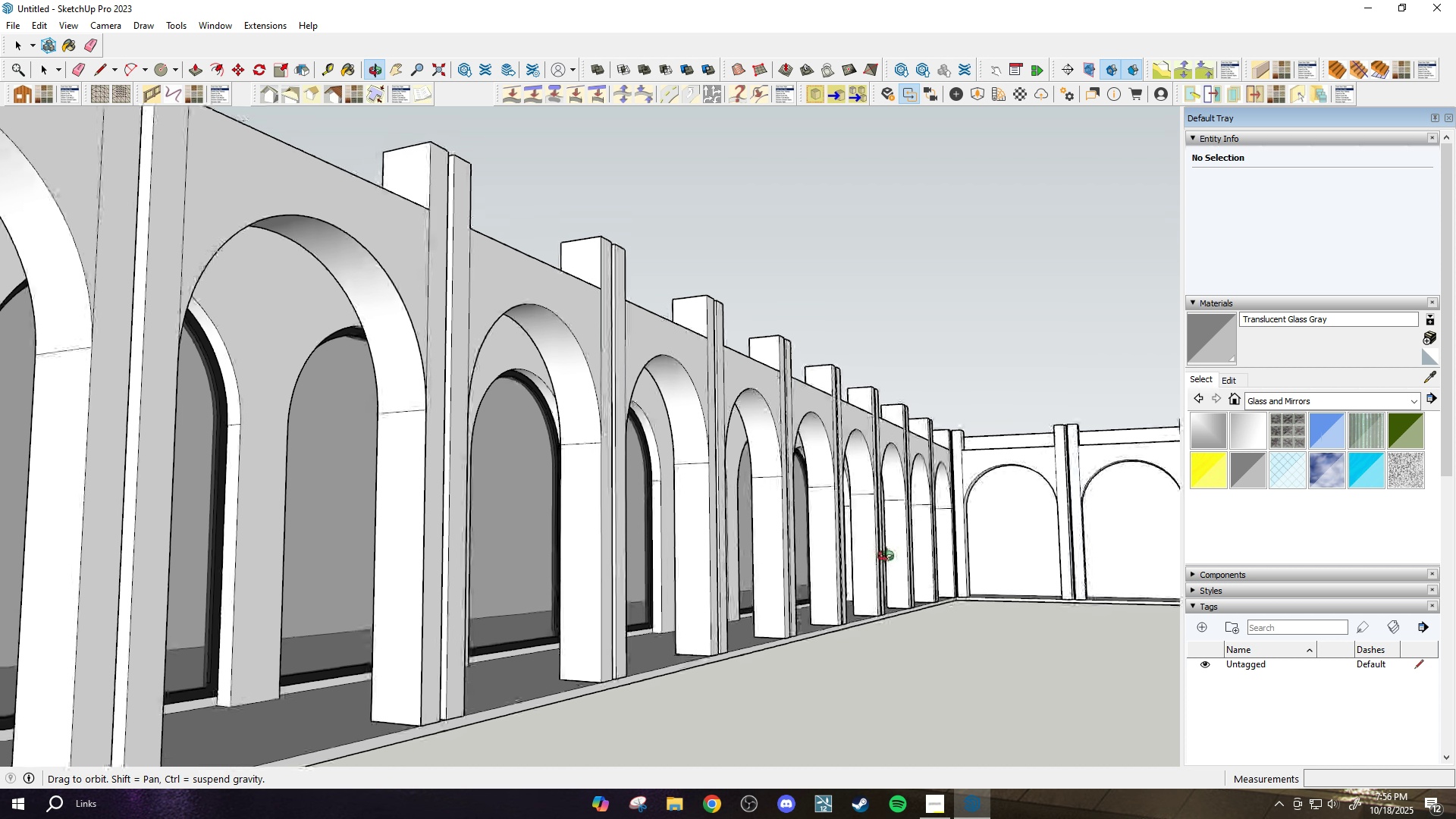 
scroll: coordinate [659, 637], scroll_direction: down, amount: 7.0
 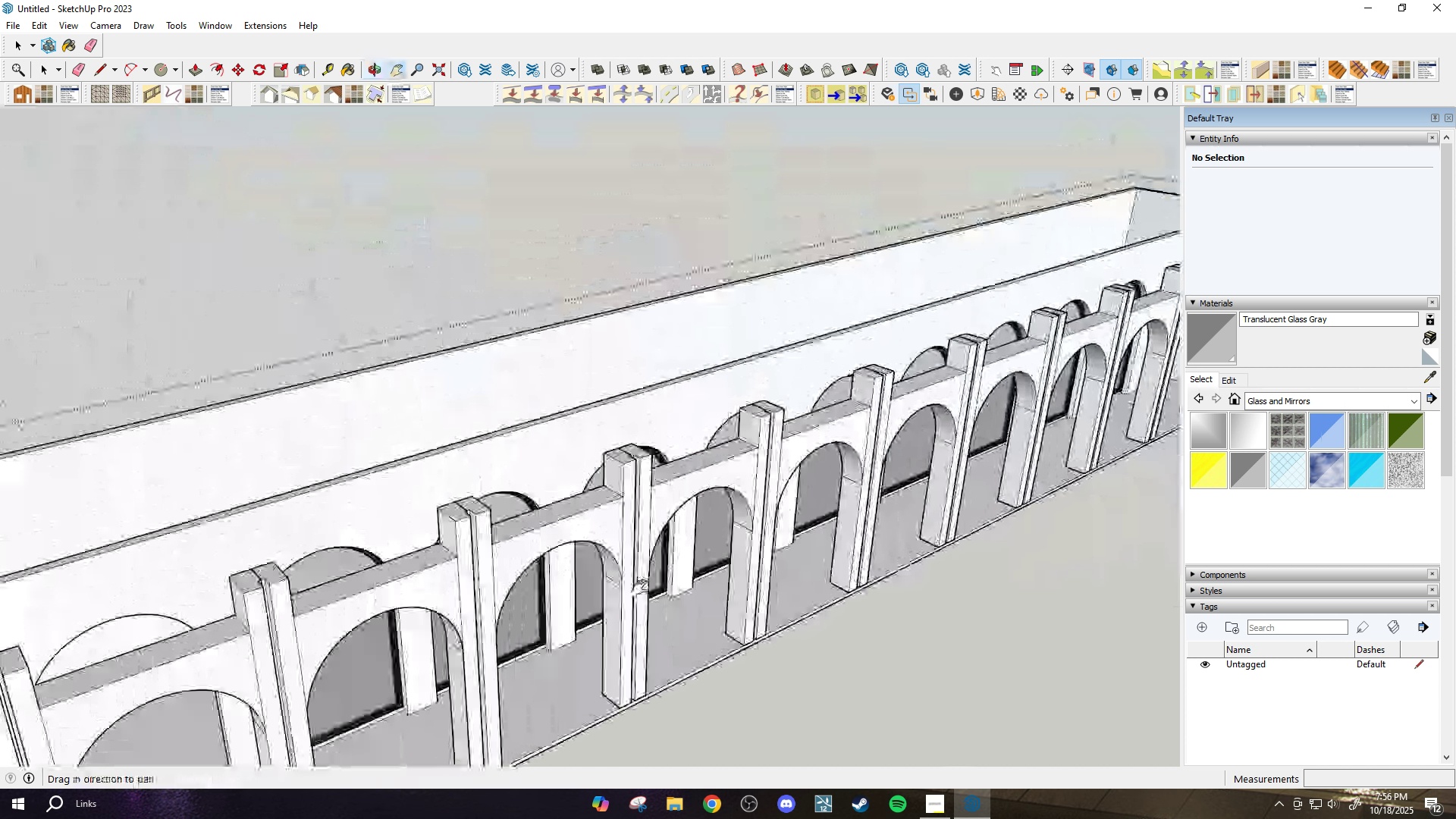 
left_click_drag(start_coordinate=[456, 661], to_coordinate=[814, 548])
 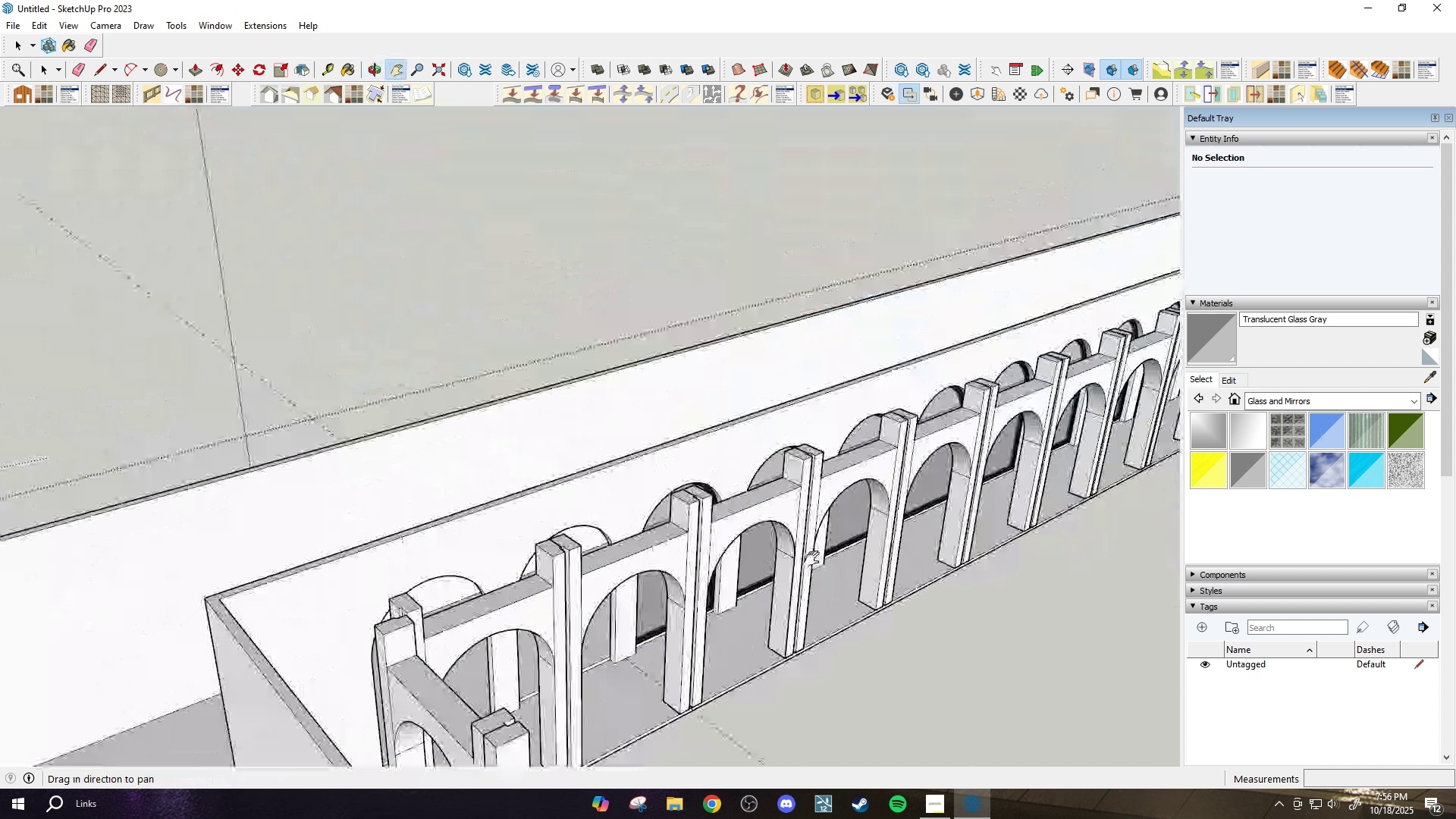 
scroll: coordinate [814, 555], scroll_direction: down, amount: 3.0
 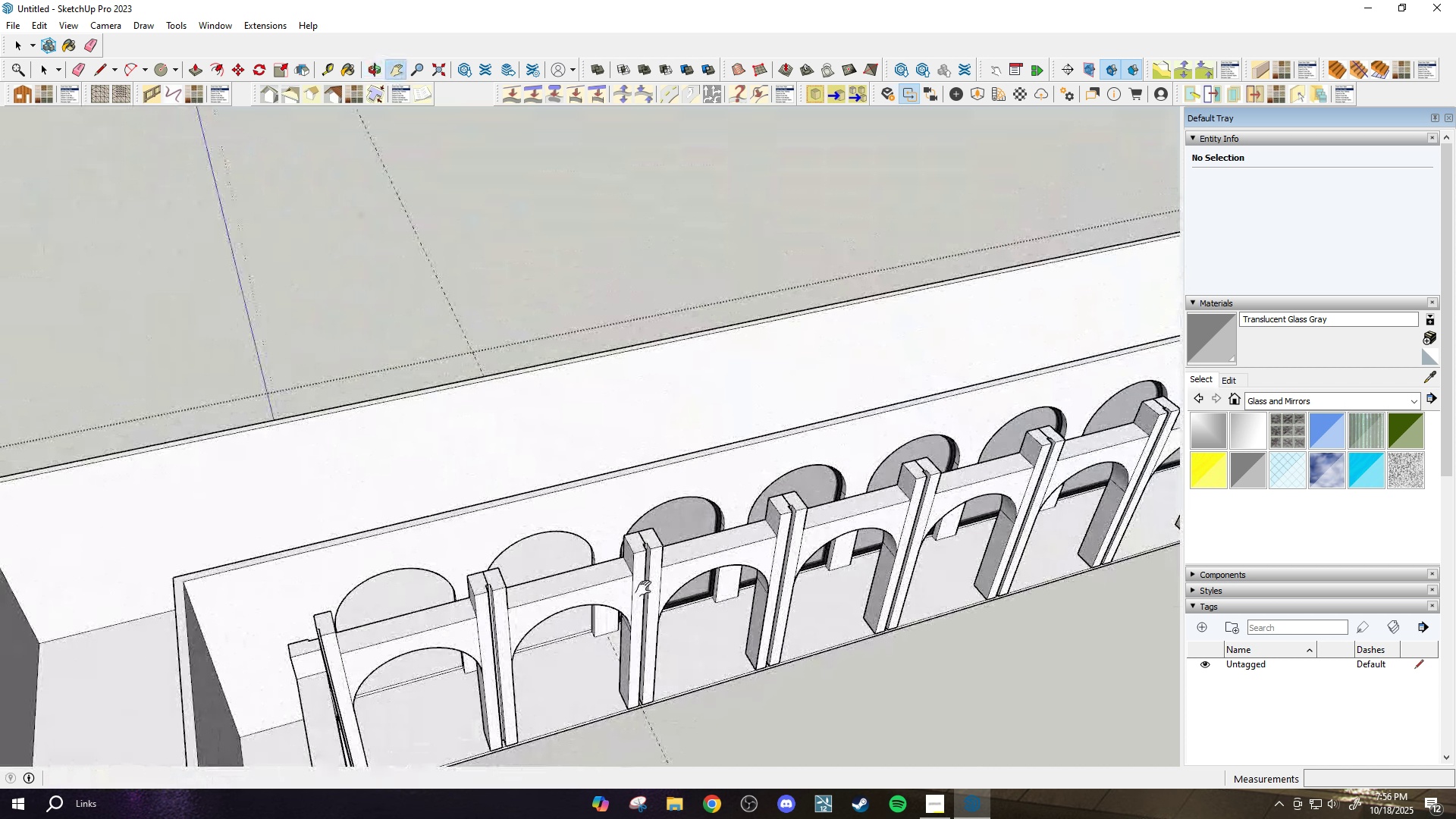 
scroll: coordinate [649, 590], scroll_direction: up, amount: 3.0
 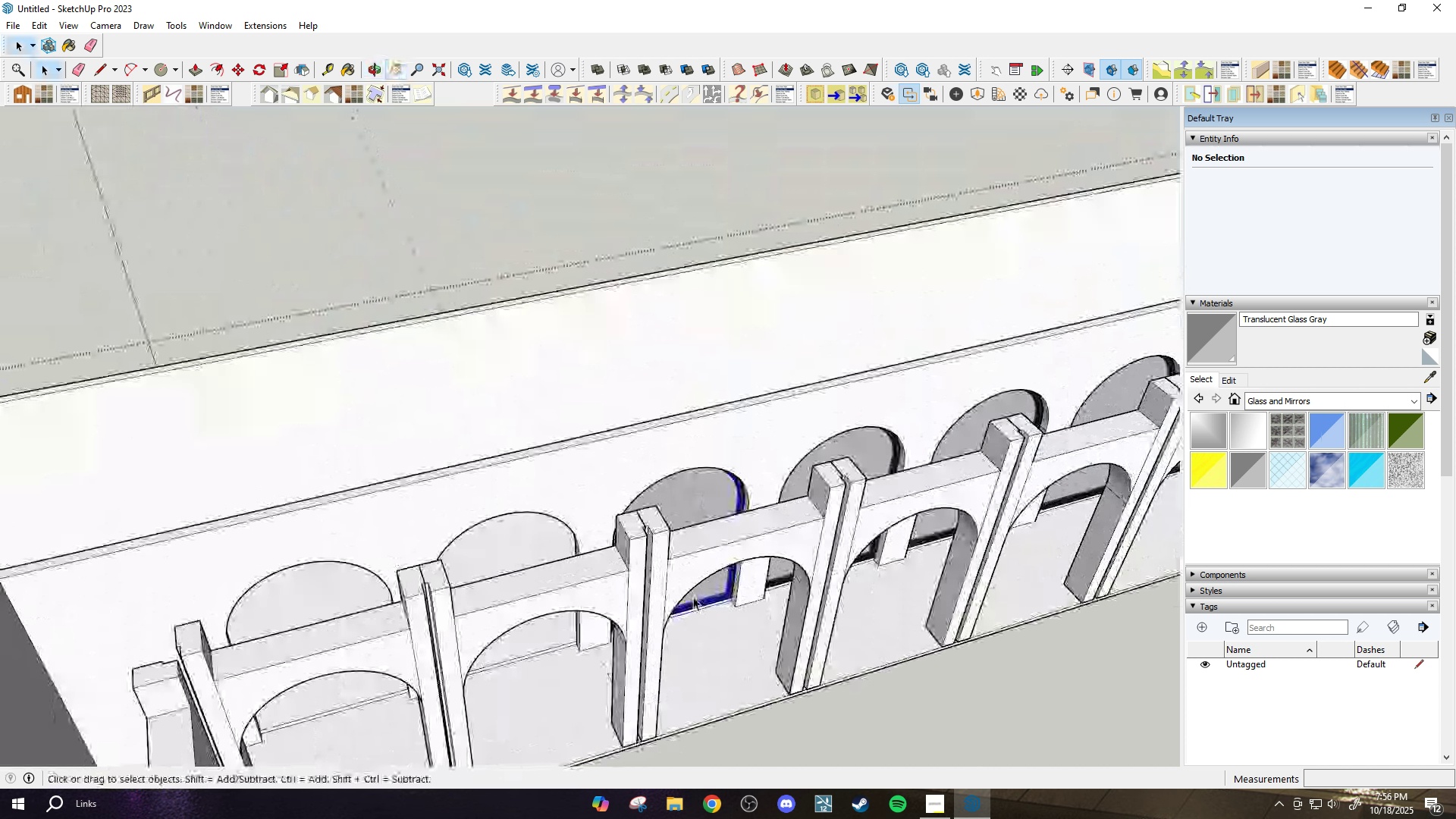 
key(Space)
 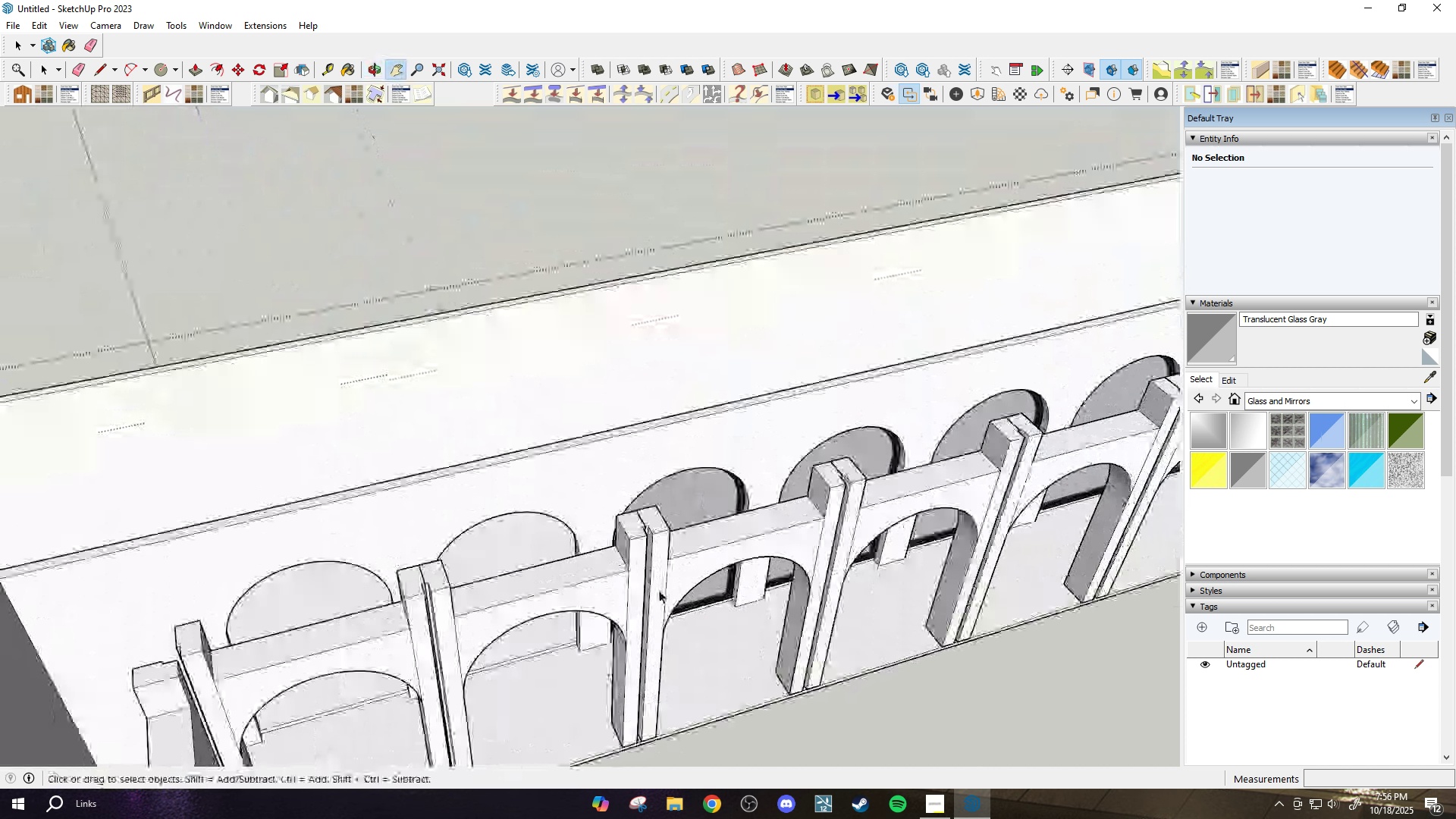 
left_click([693, 597])
 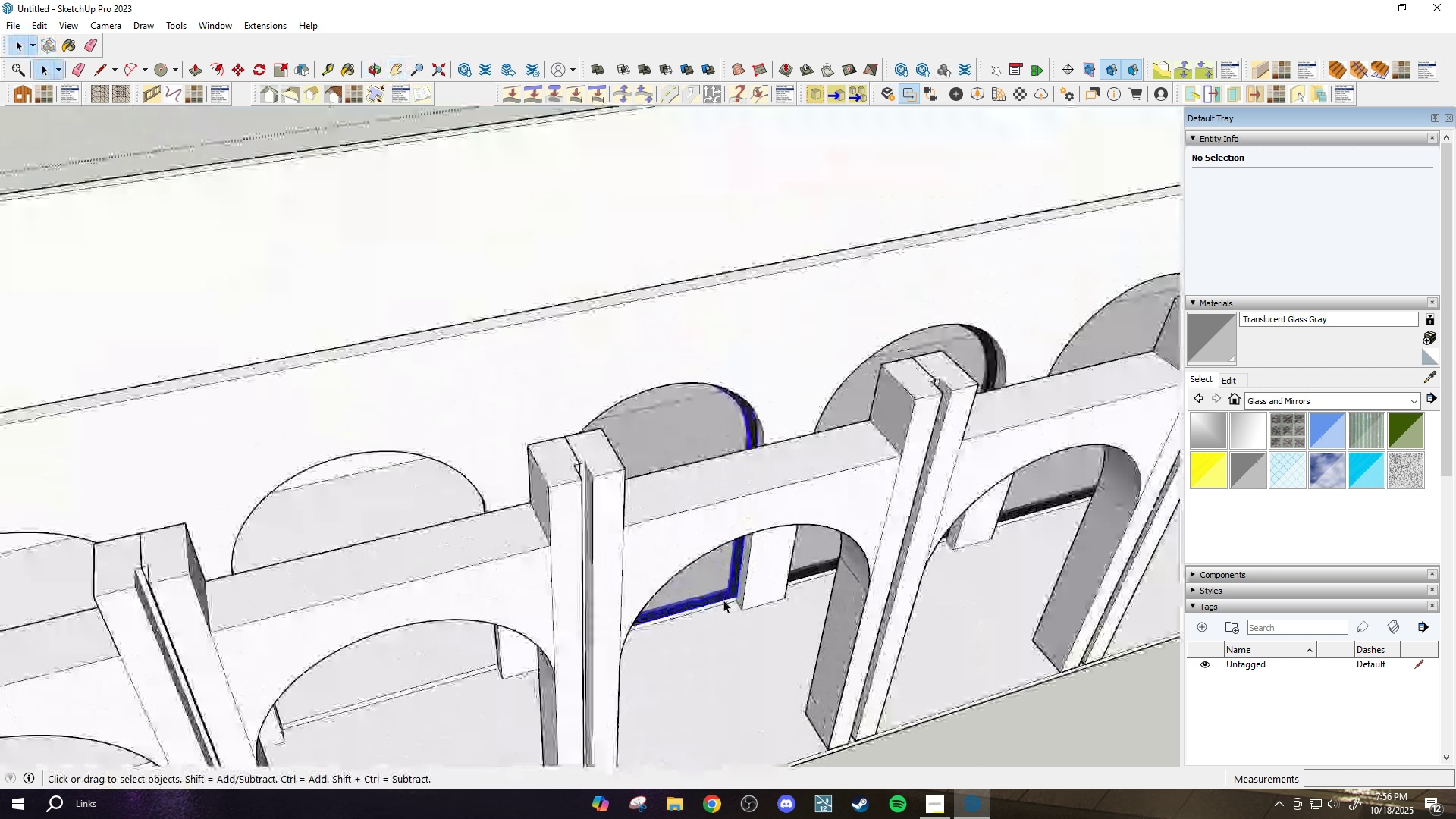 
scroll: coordinate [736, 613], scroll_direction: up, amount: 16.0
 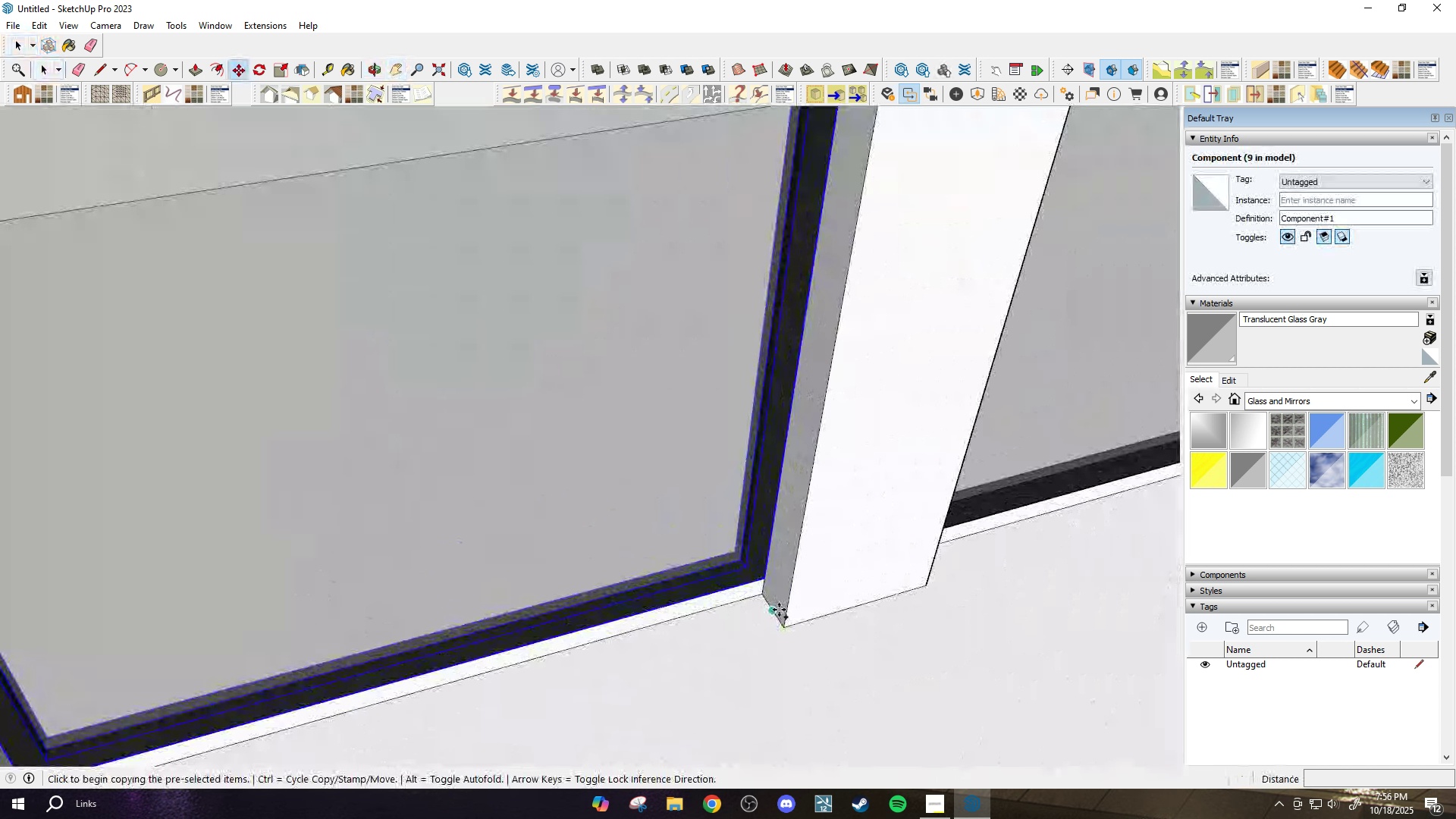 
key(M)
 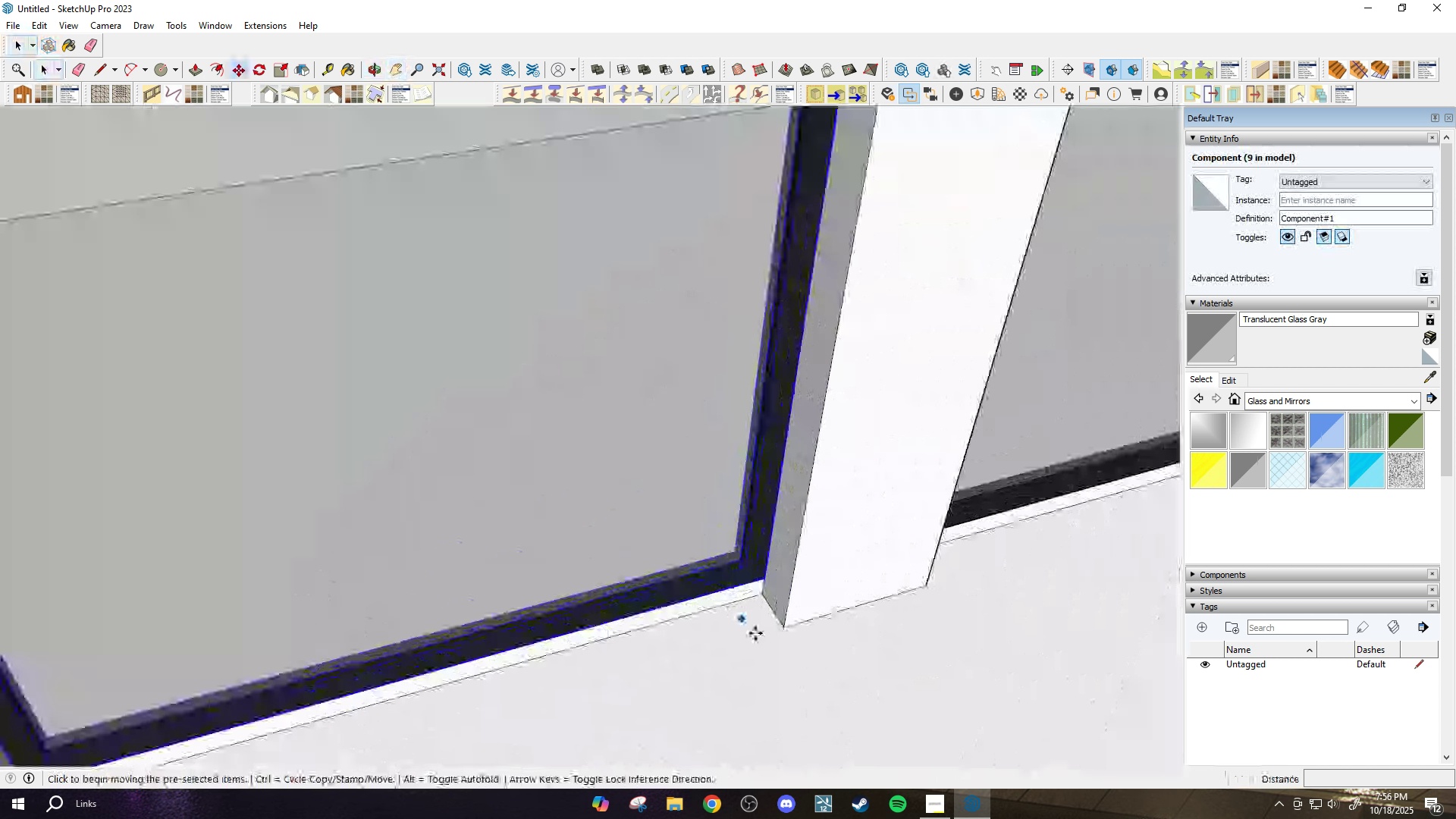 
key(Control+ControlLeft)
 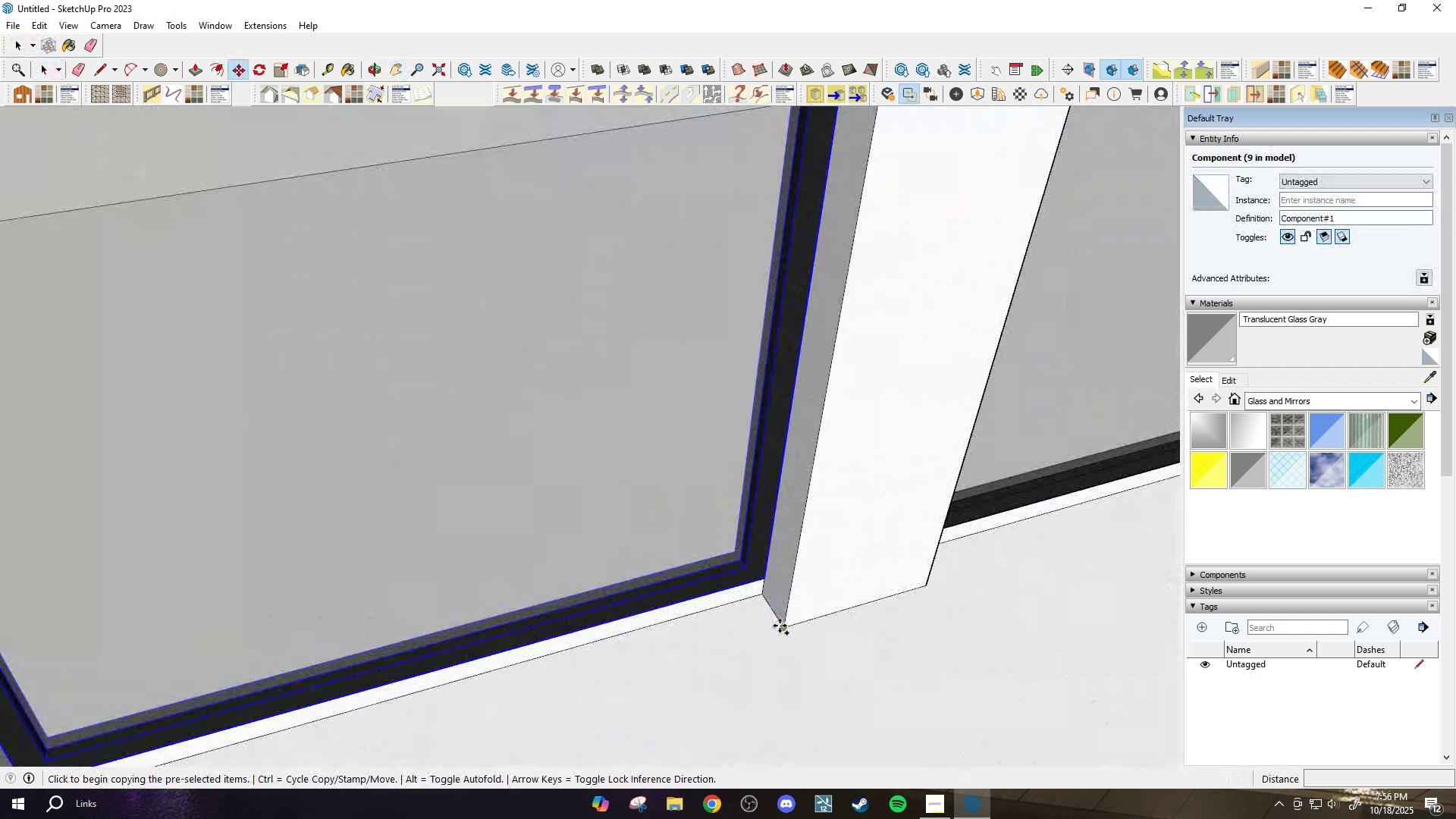 
left_click_drag(start_coordinate=[780, 626], to_coordinate=[786, 620])
 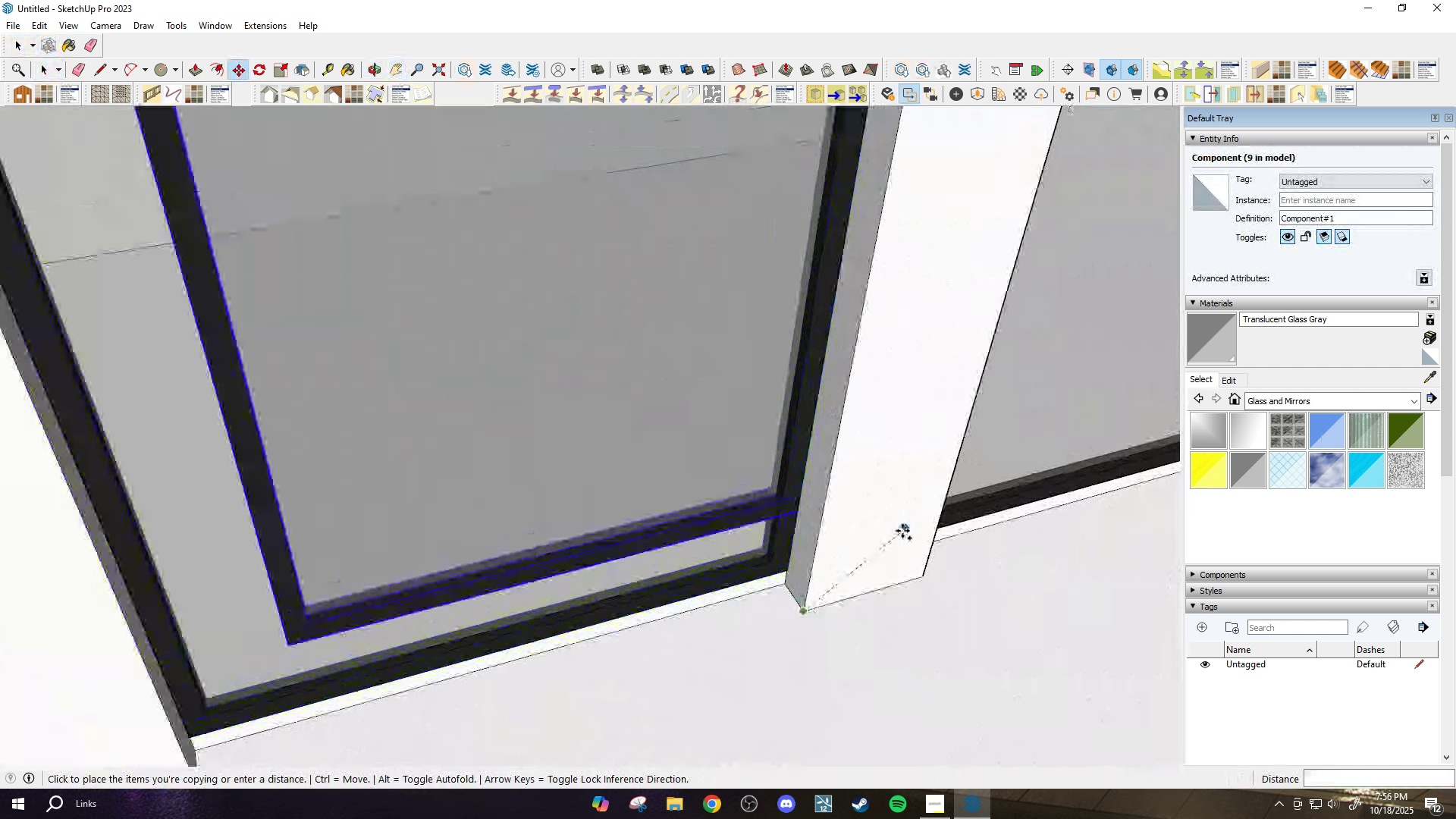 
scroll: coordinate [641, 621], scroll_direction: down, amount: 10.0
 